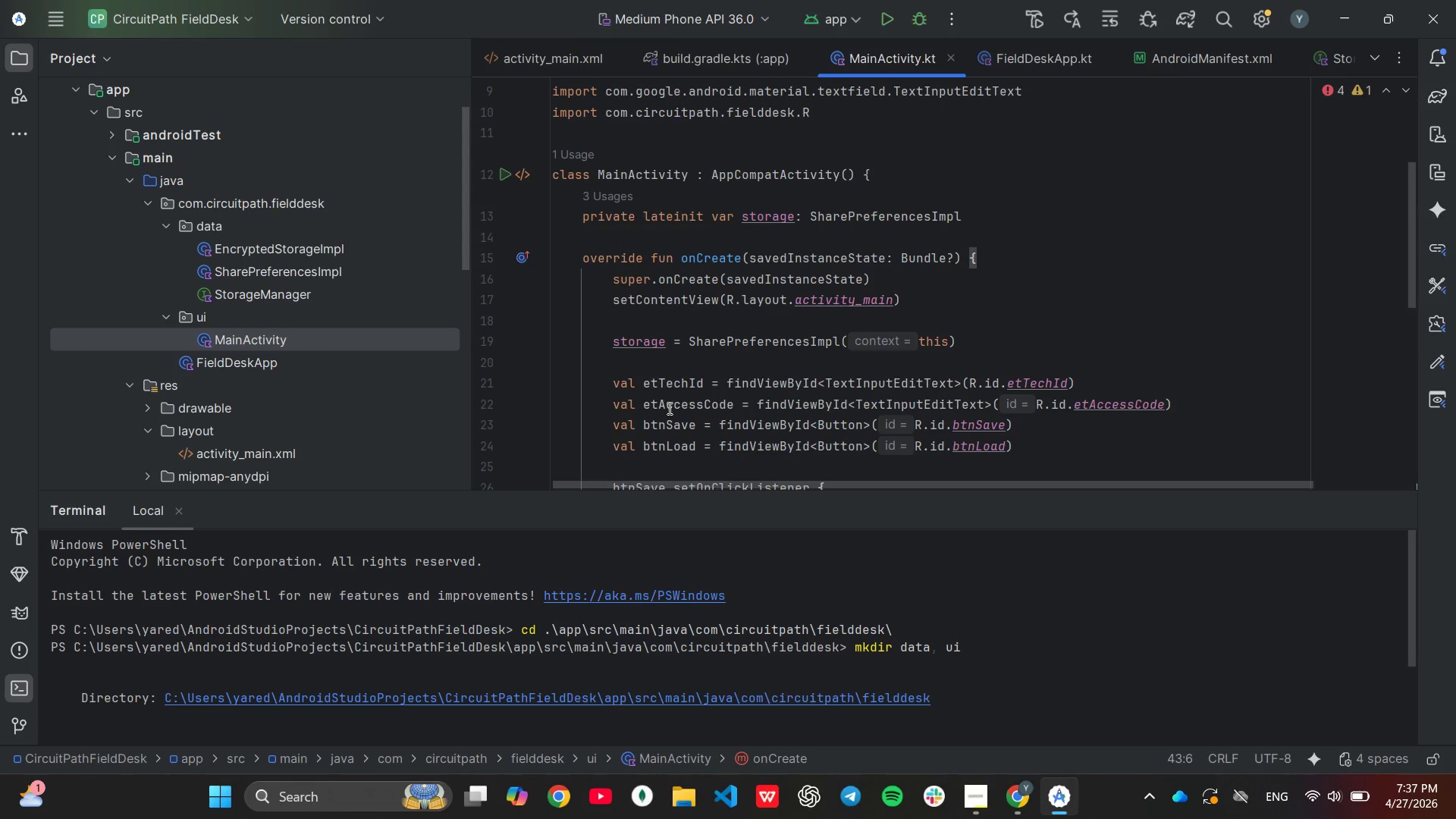 
wait(11.83)
 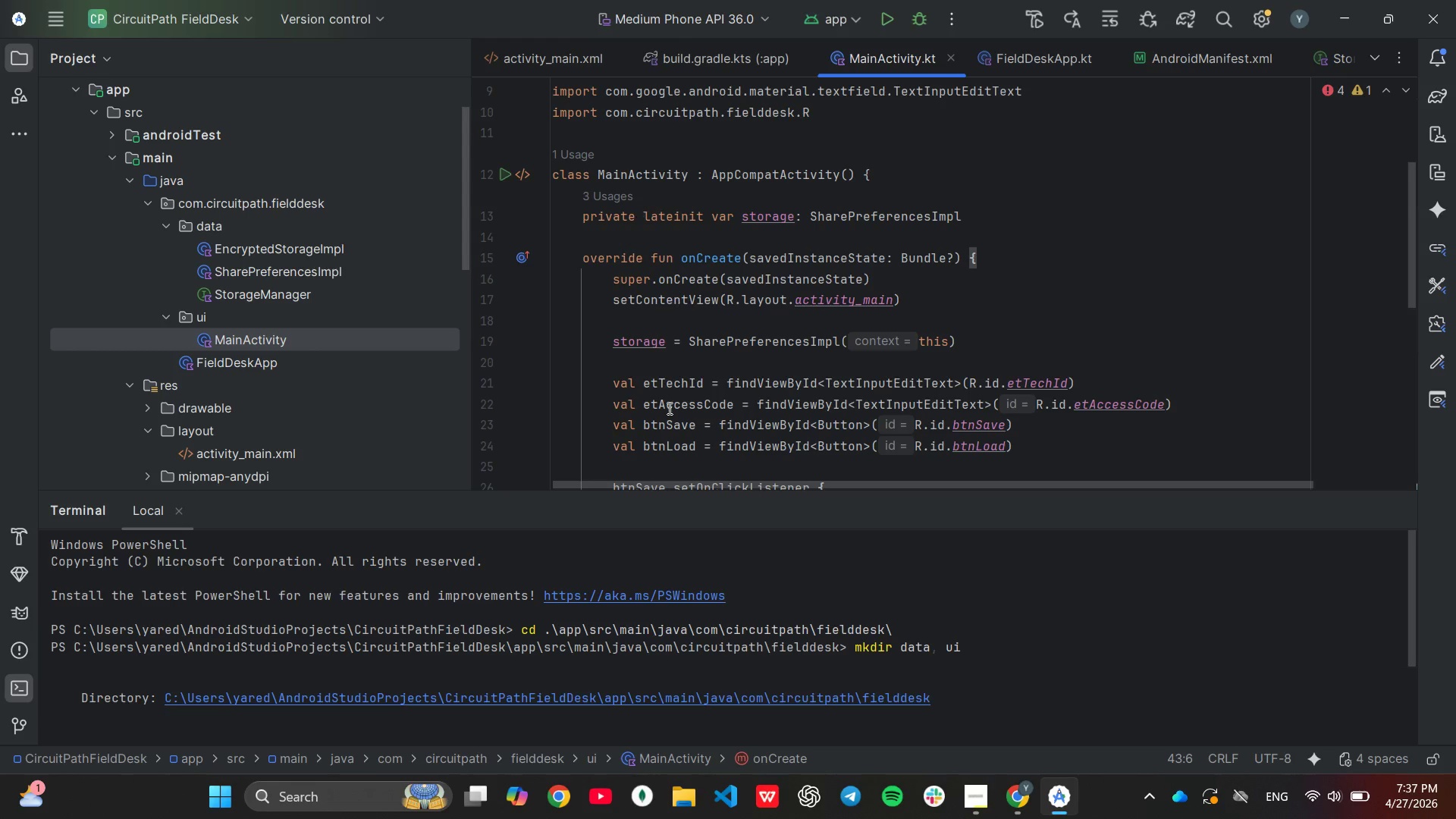 
scroll: coordinate [799, 368], scroll_direction: up, amount: 3.0
 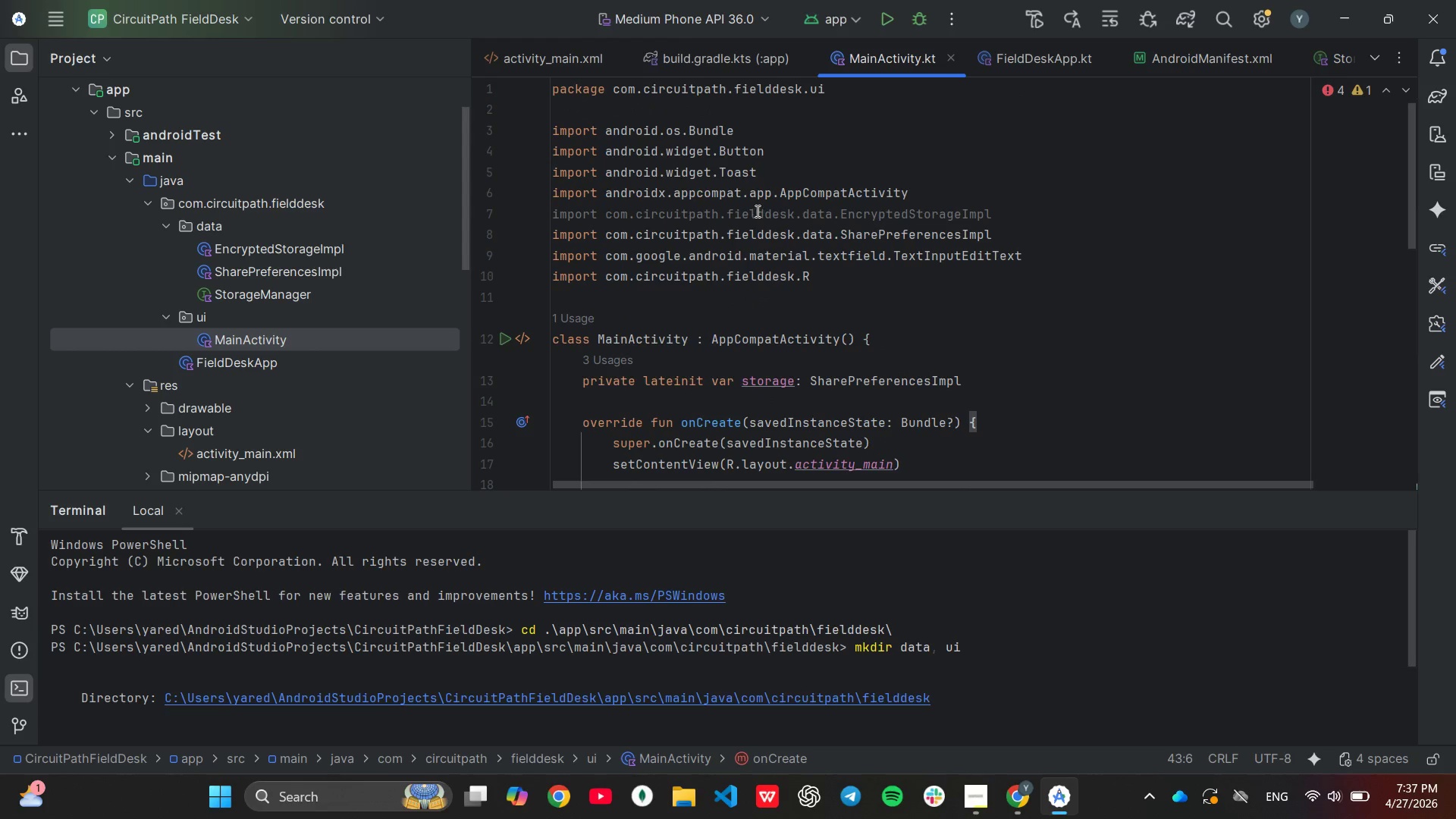 
left_click([756, 211])
 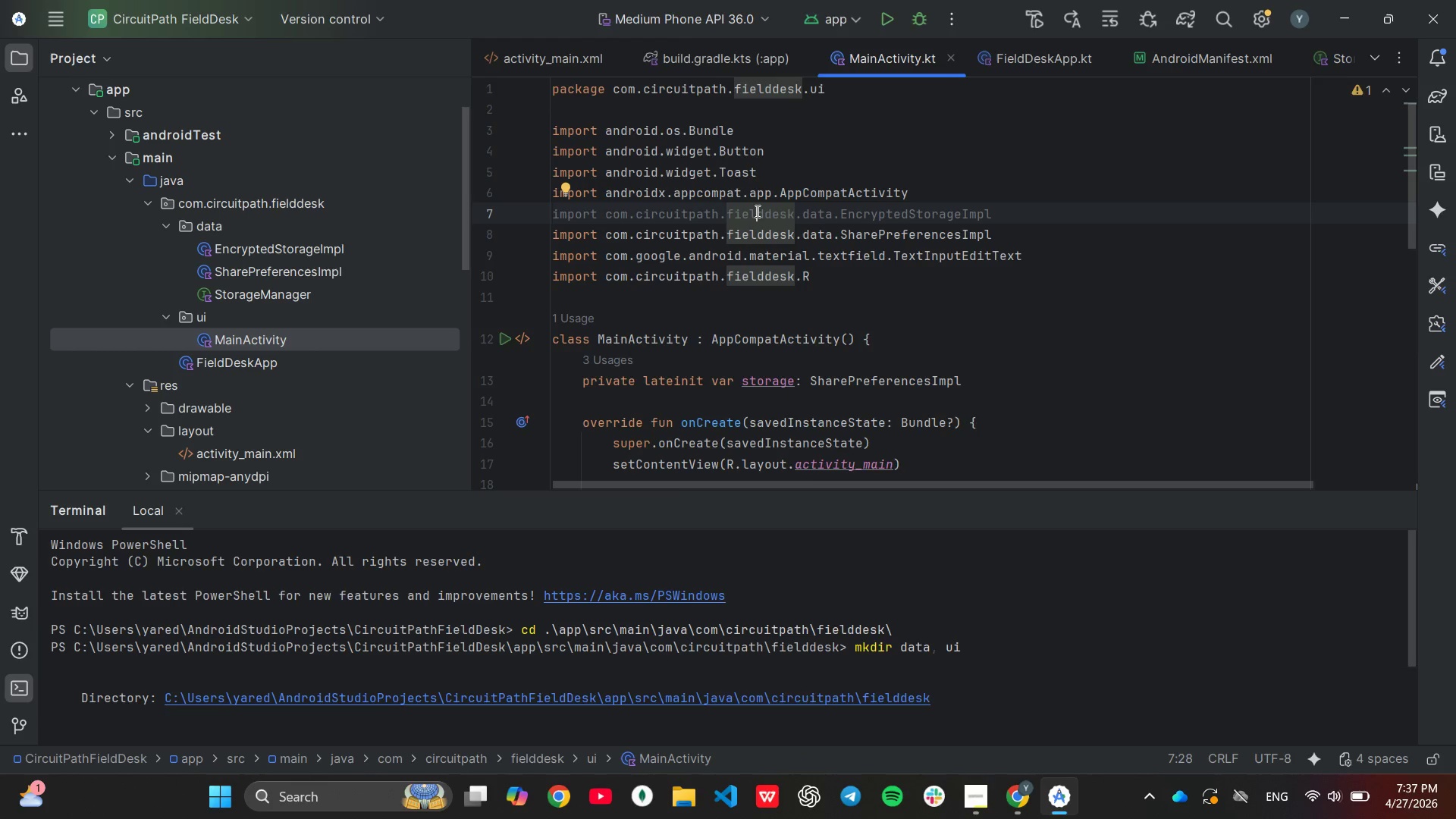 
scroll: coordinate [756, 211], scroll_direction: down, amount: 1.0
 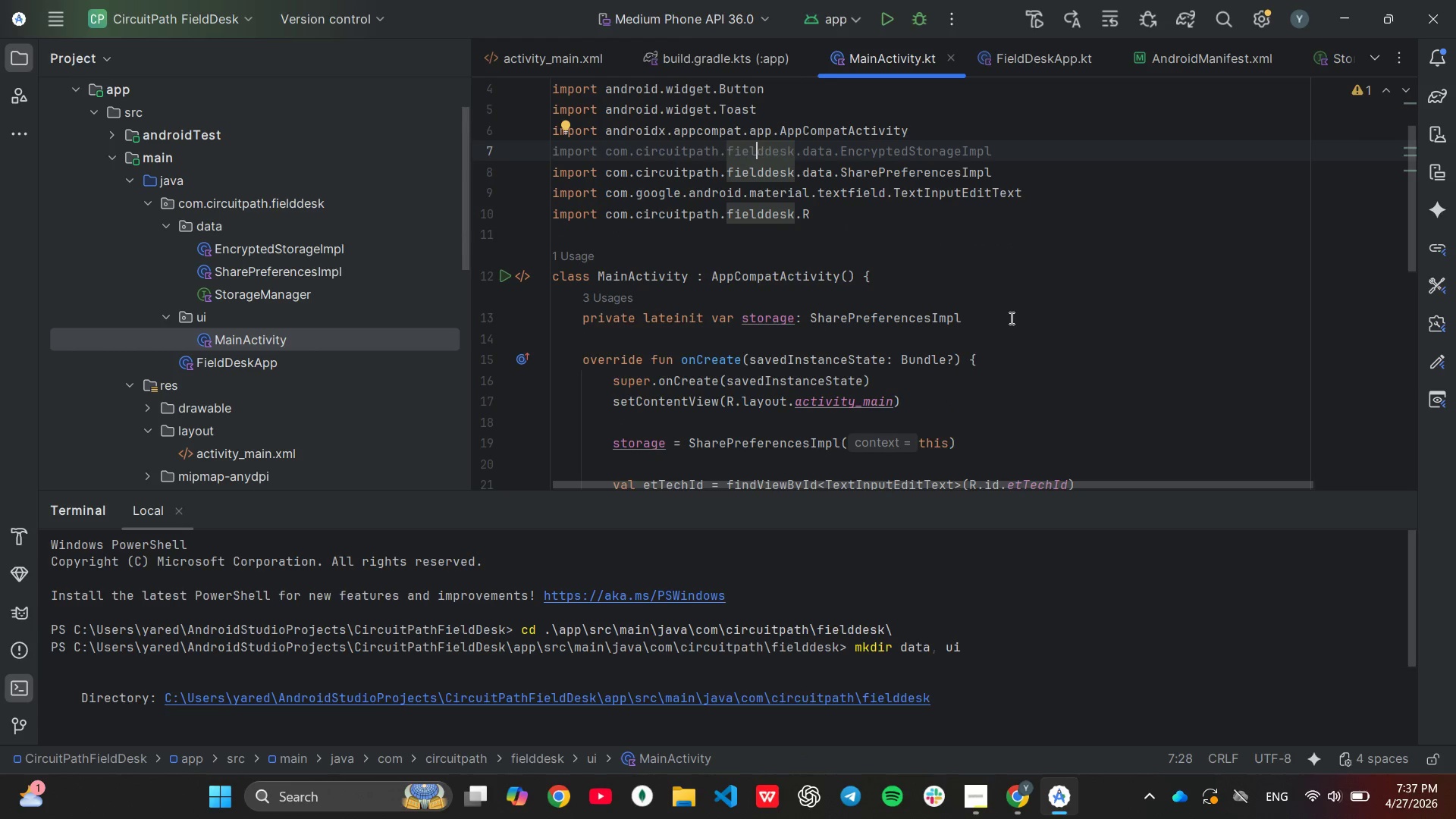 
left_click([1010, 318])
 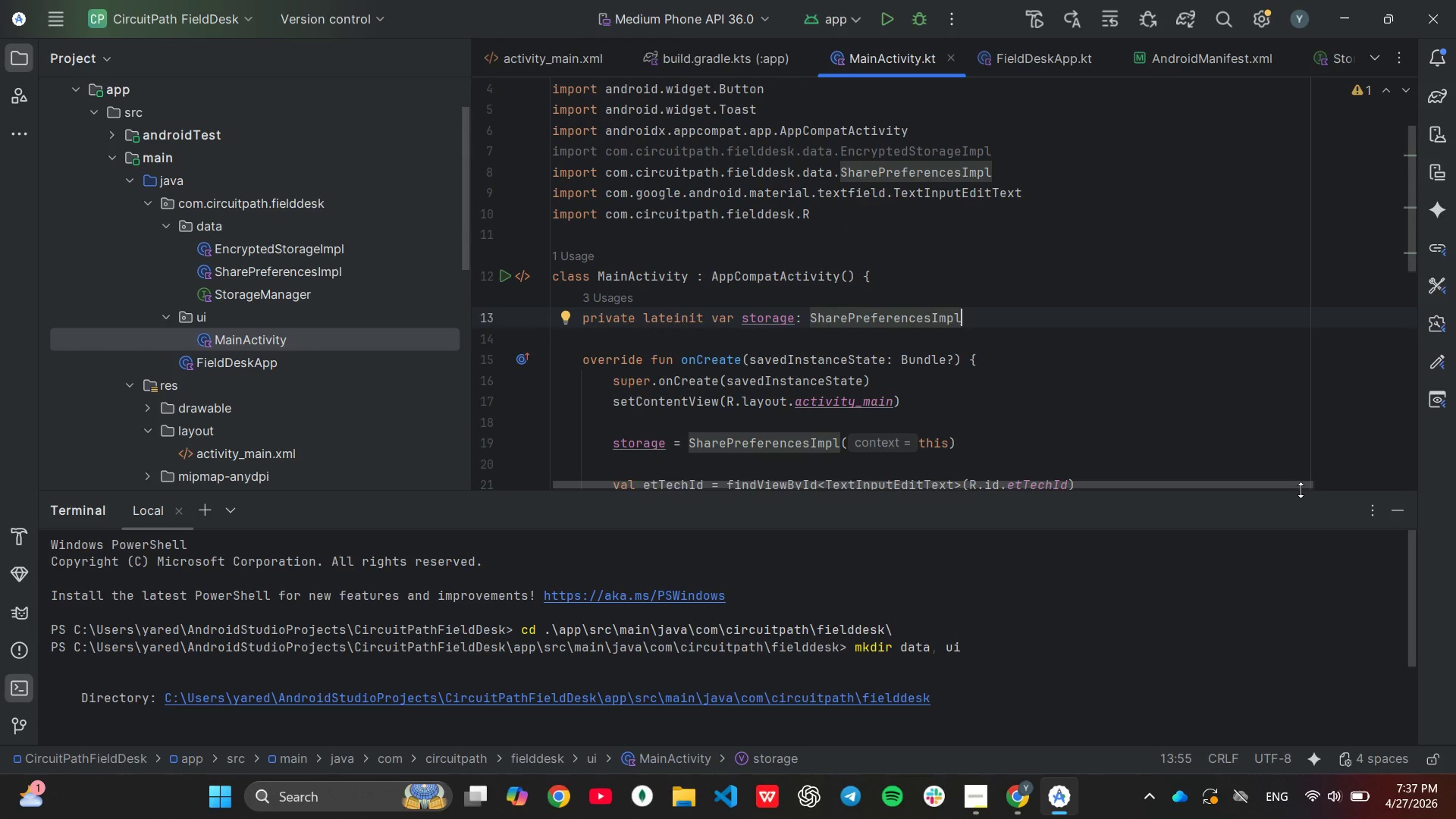 
hold_key(key=Backspace, duration=1.05)
 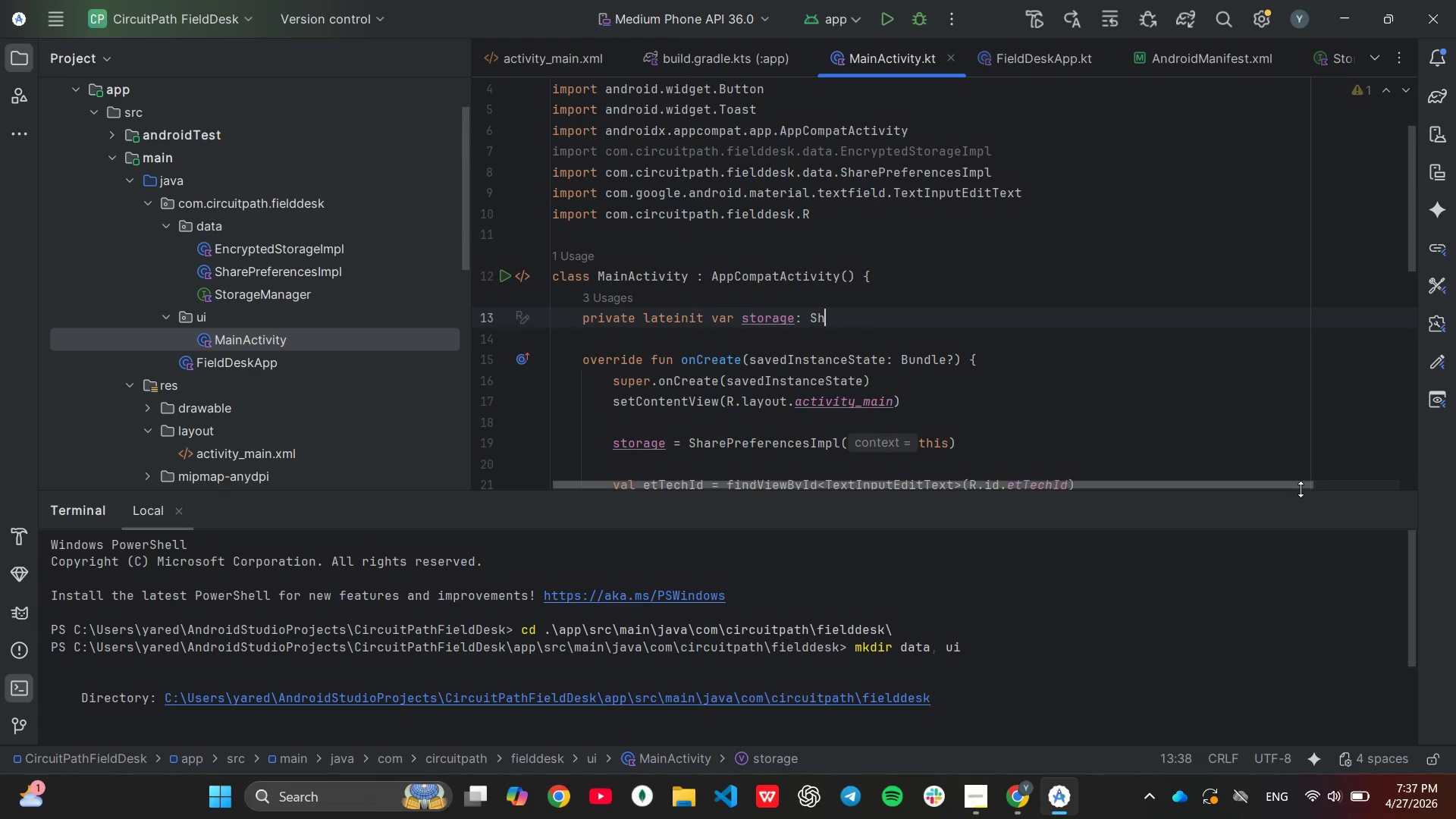 
key(Backspace)
 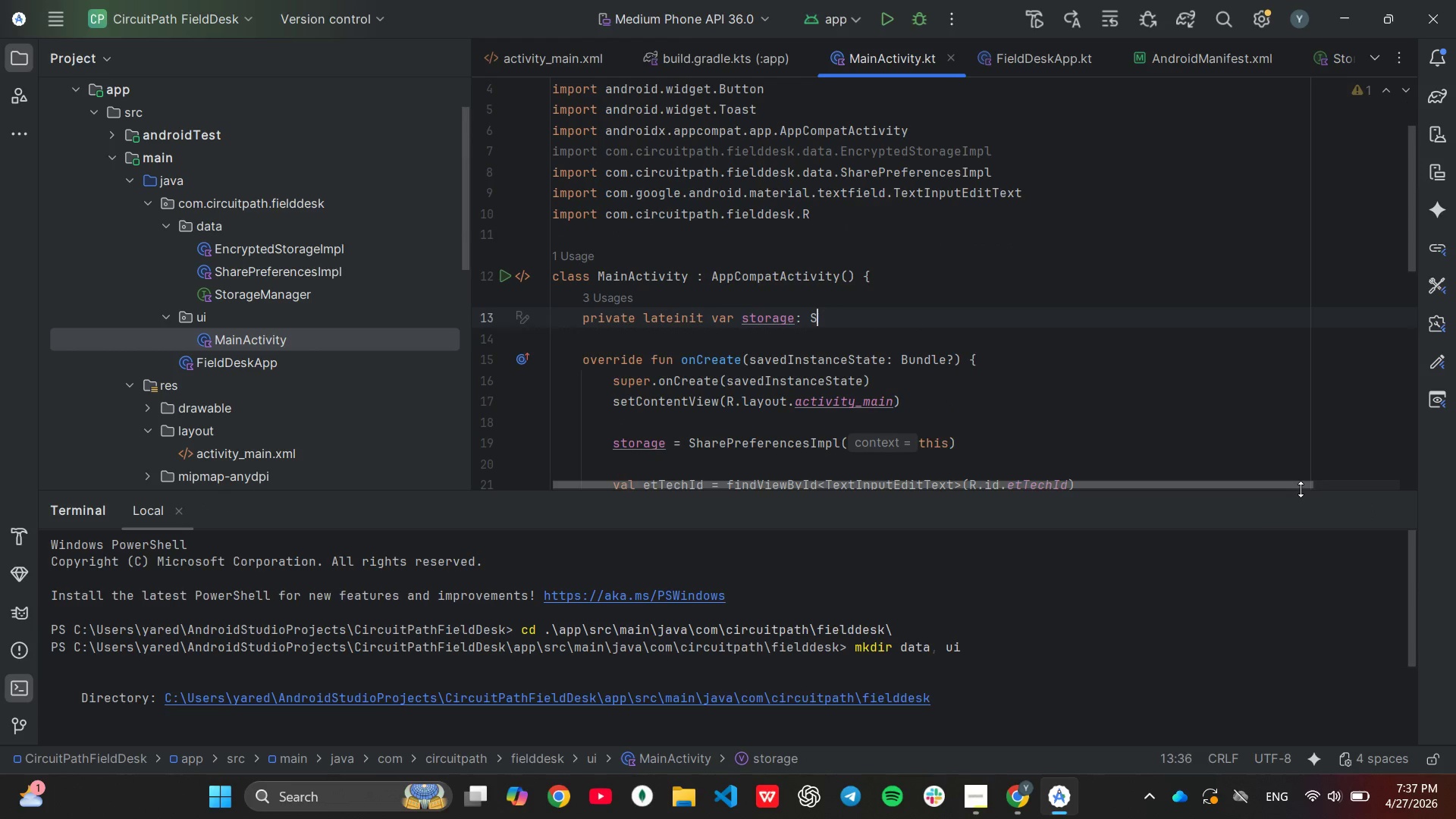 
key(Backspace)
 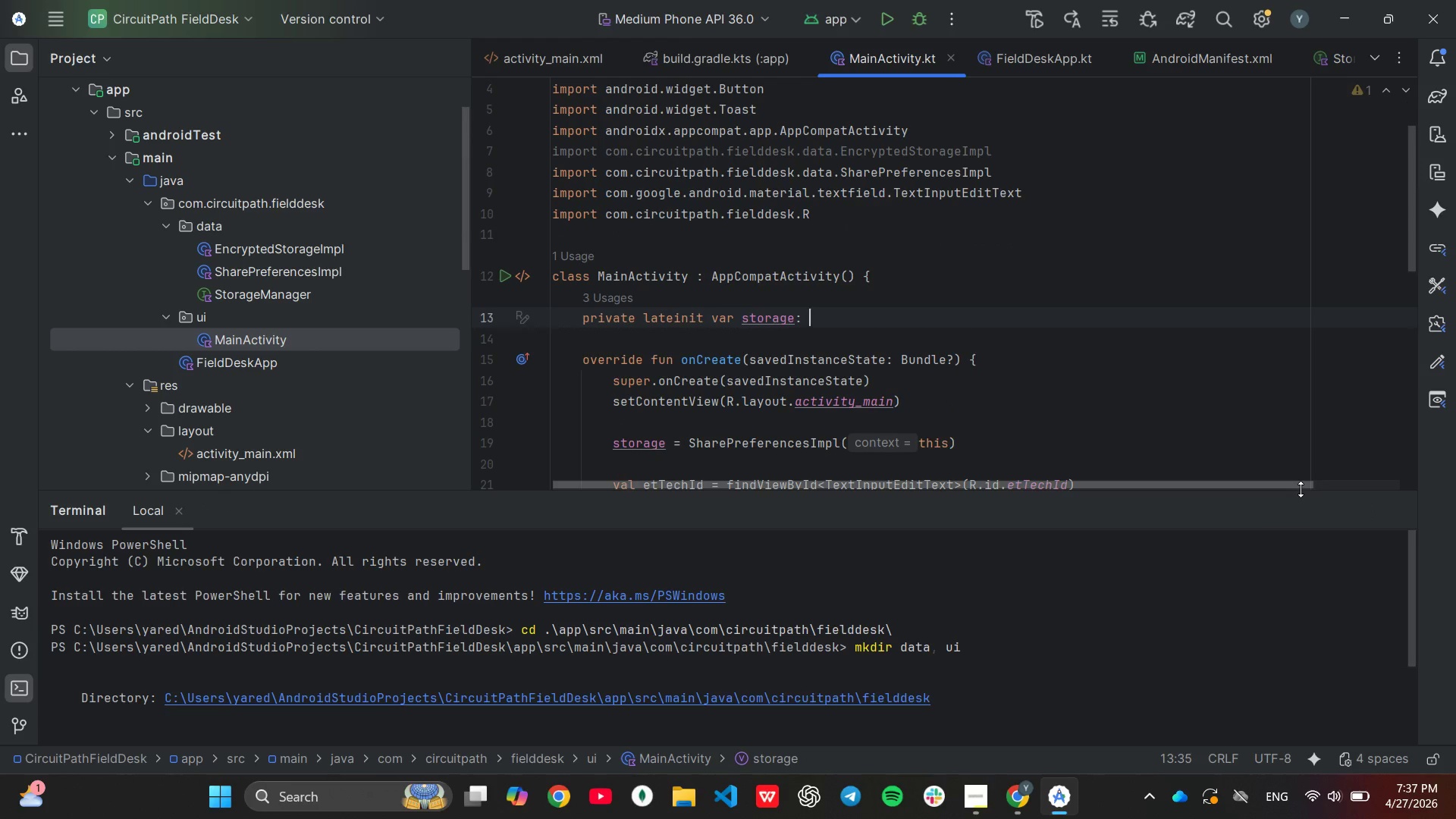 
key(Backspace)
 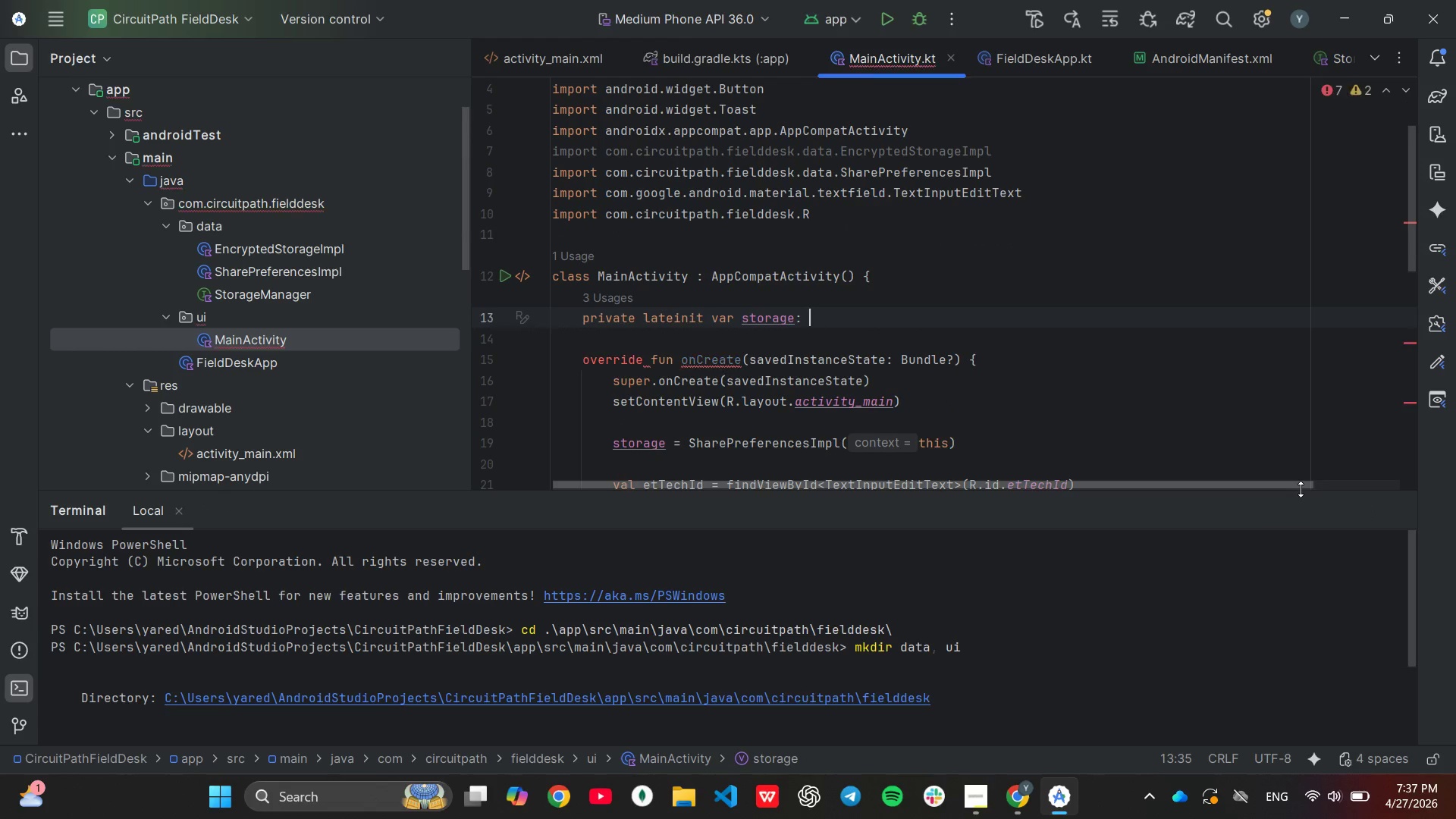 
key(Shift+E)
 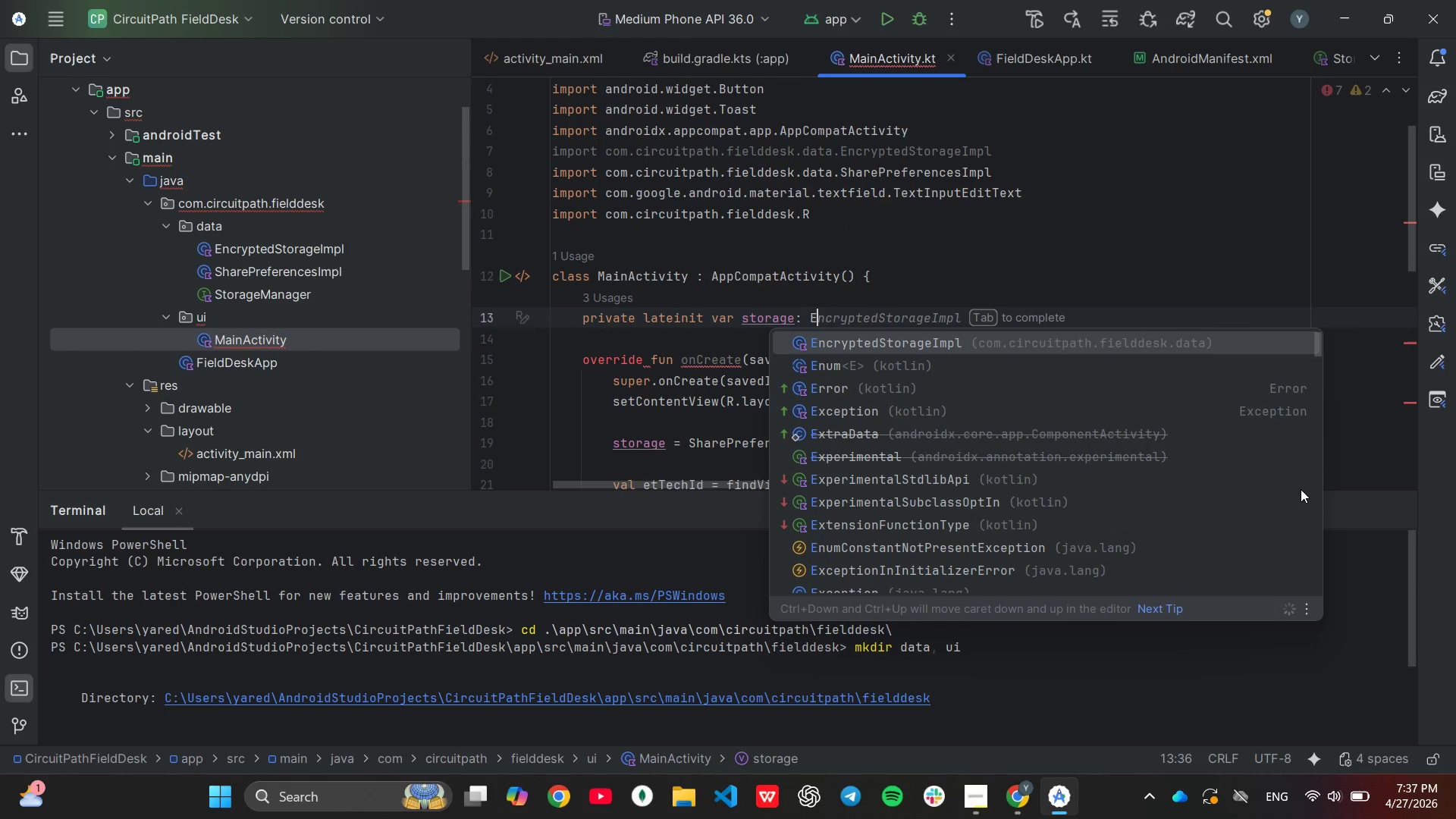 
key(Enter)
 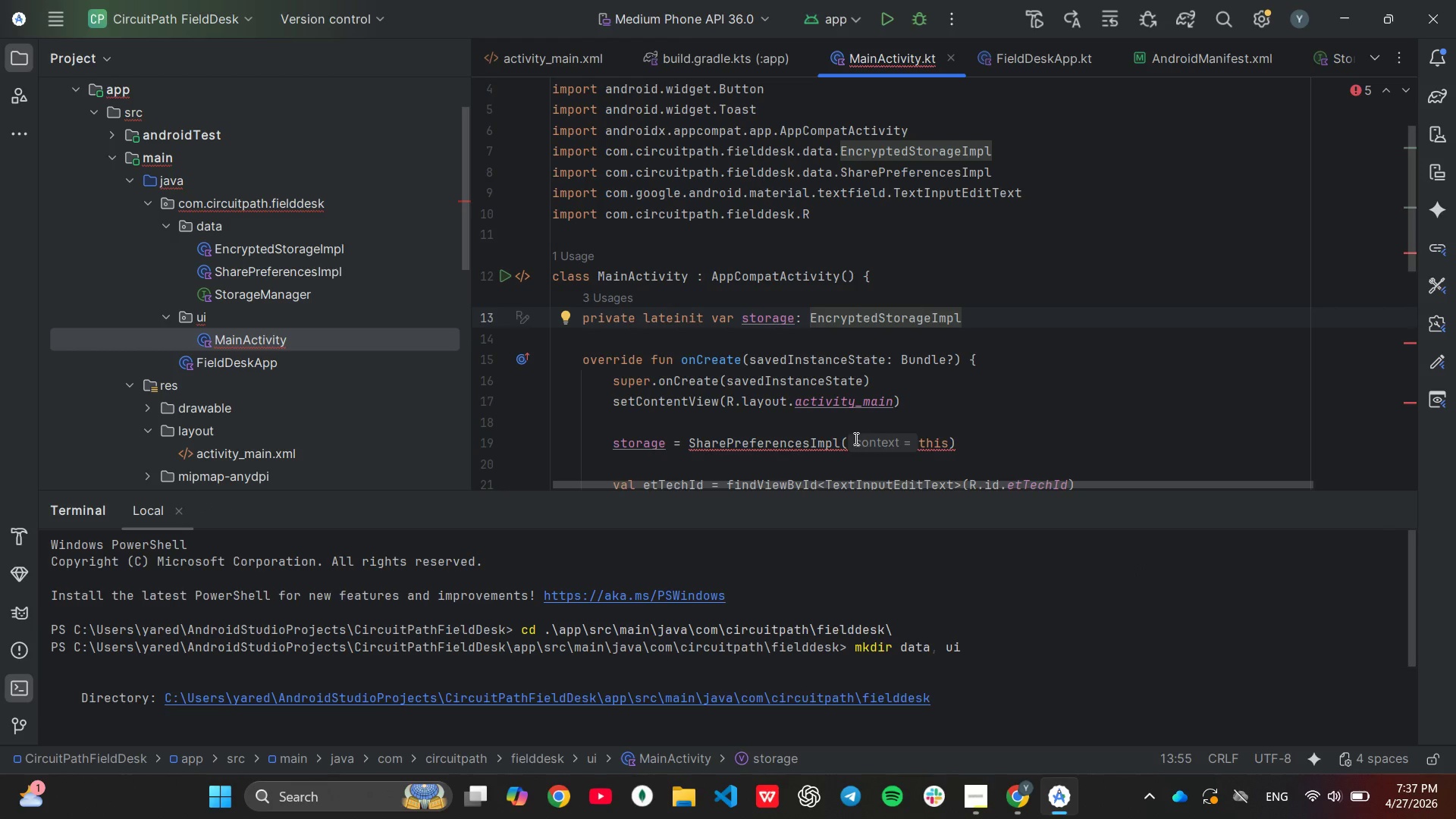 
left_click([840, 444])
 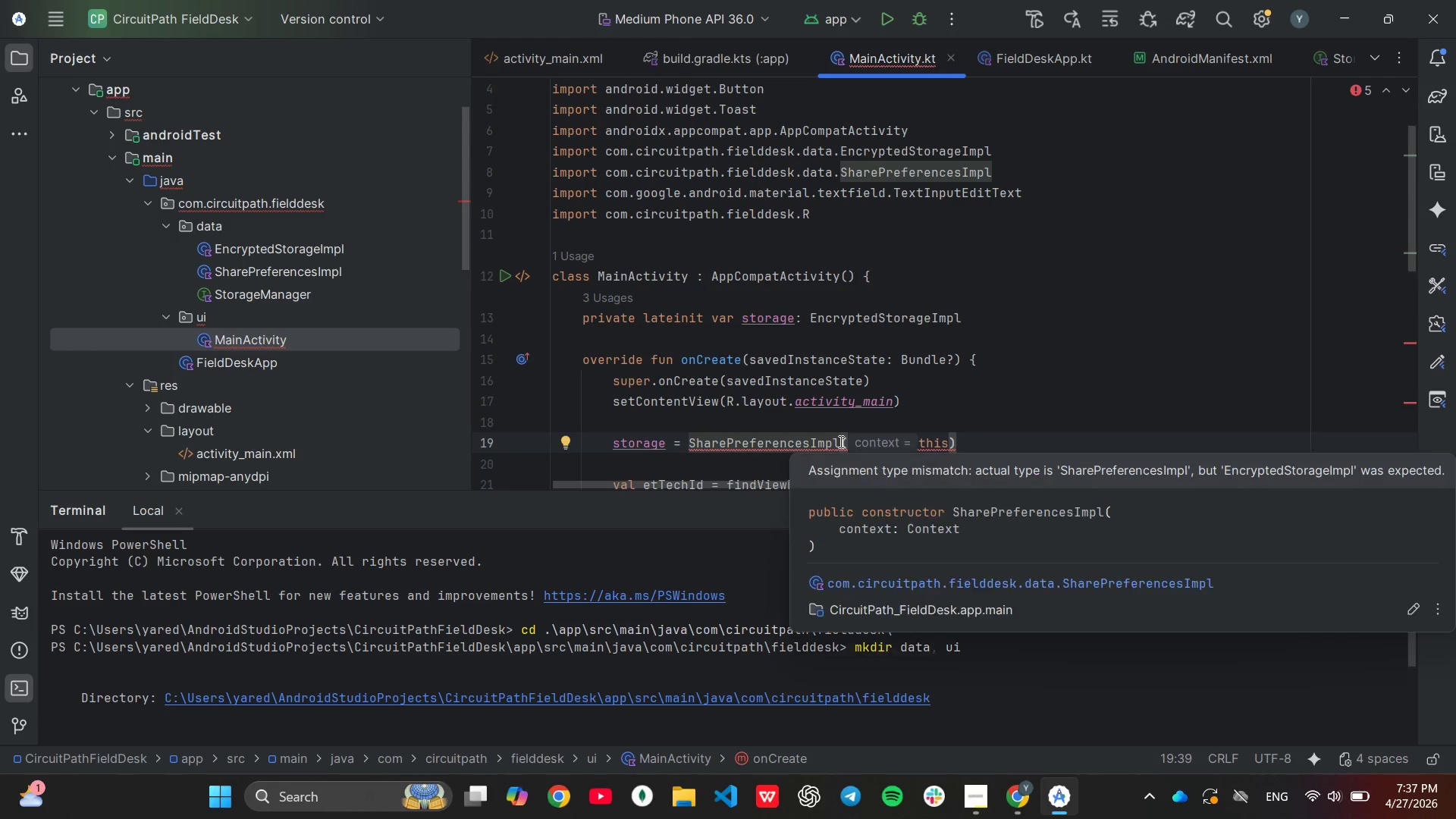 
hold_key(key=Backspace, duration=1.05)
 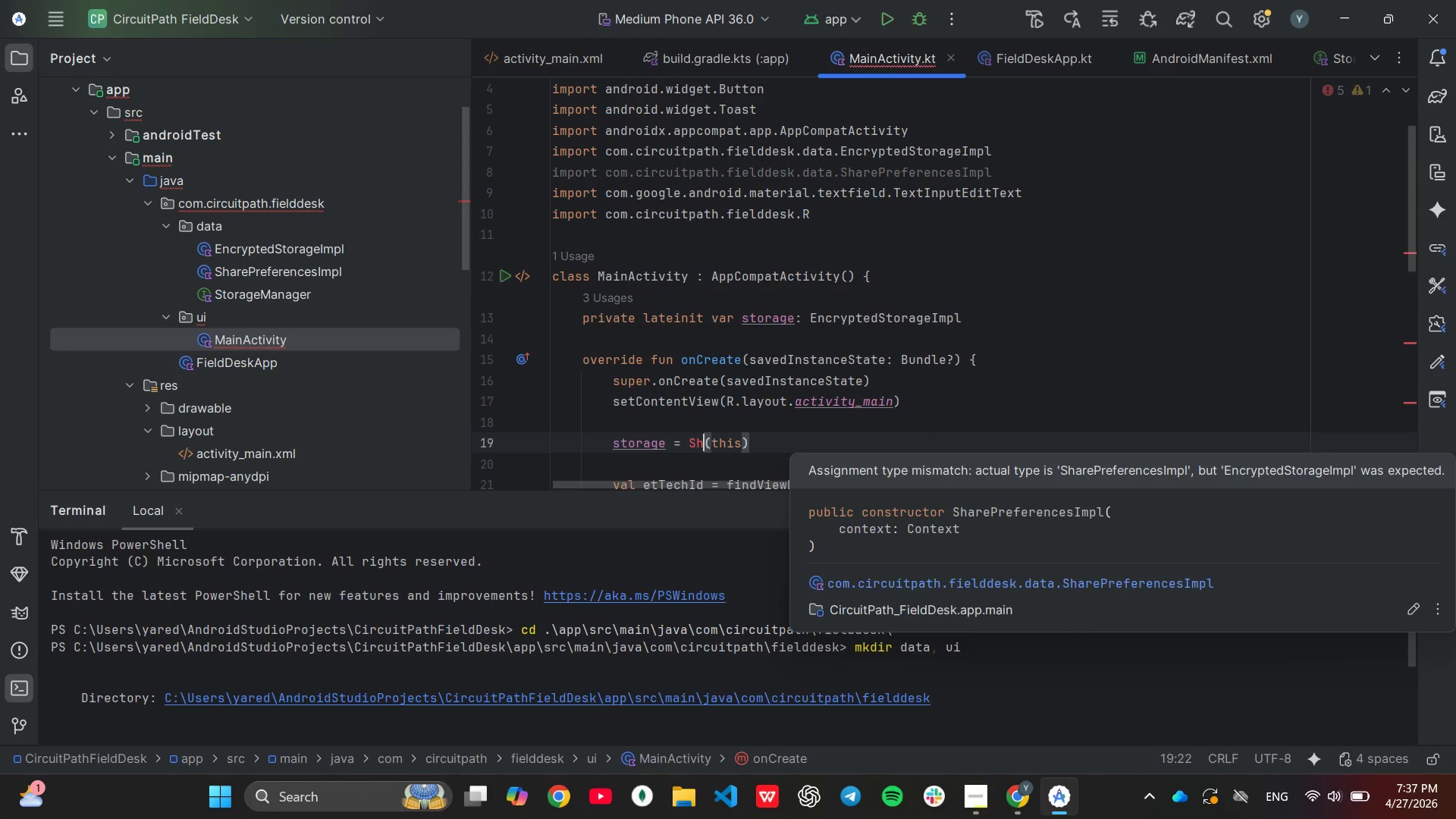 
key(Backspace)
key(Backspace)
key(Backspace)
type(En)
key(Tab)
 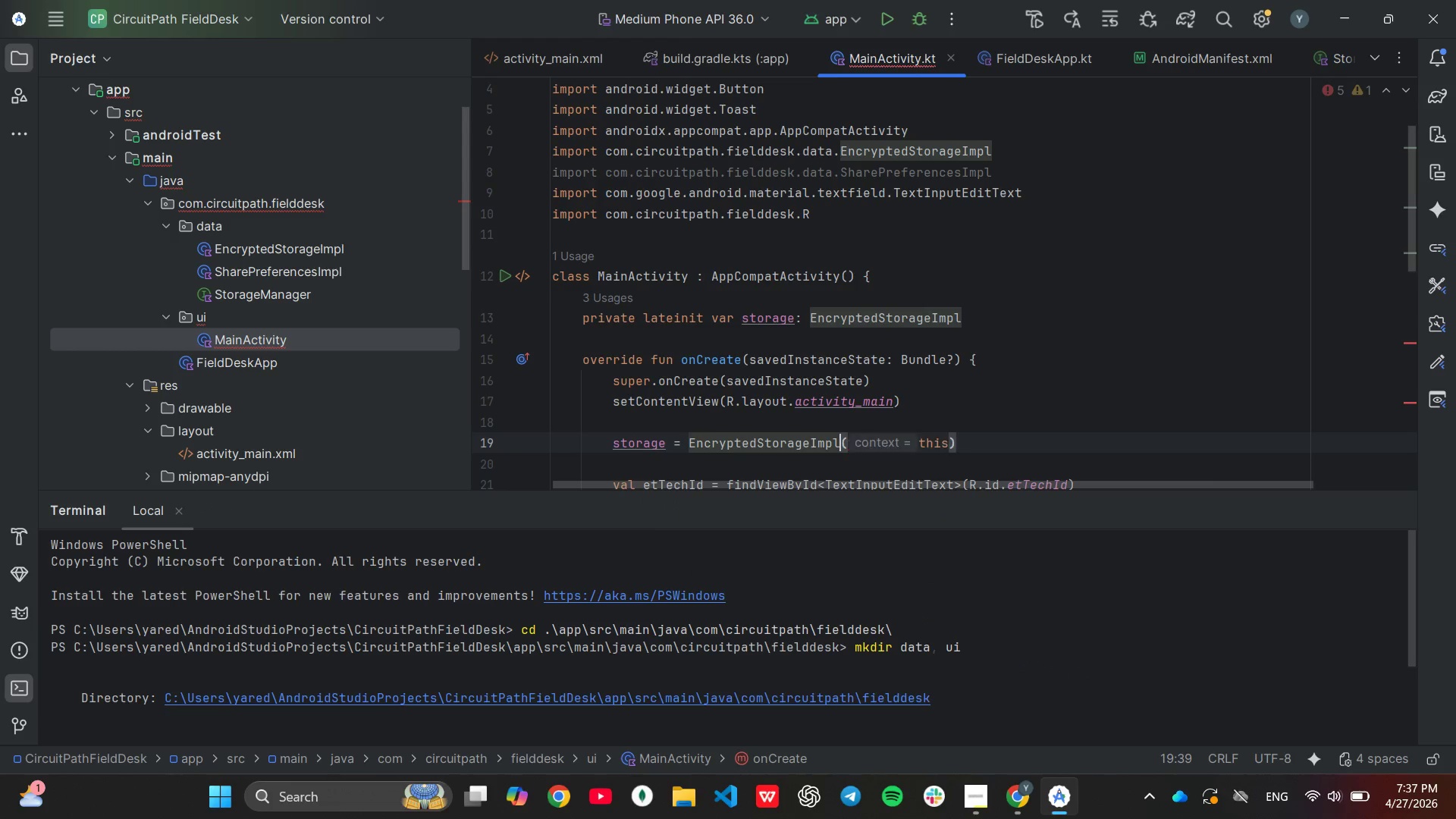 
left_click([857, 177])
 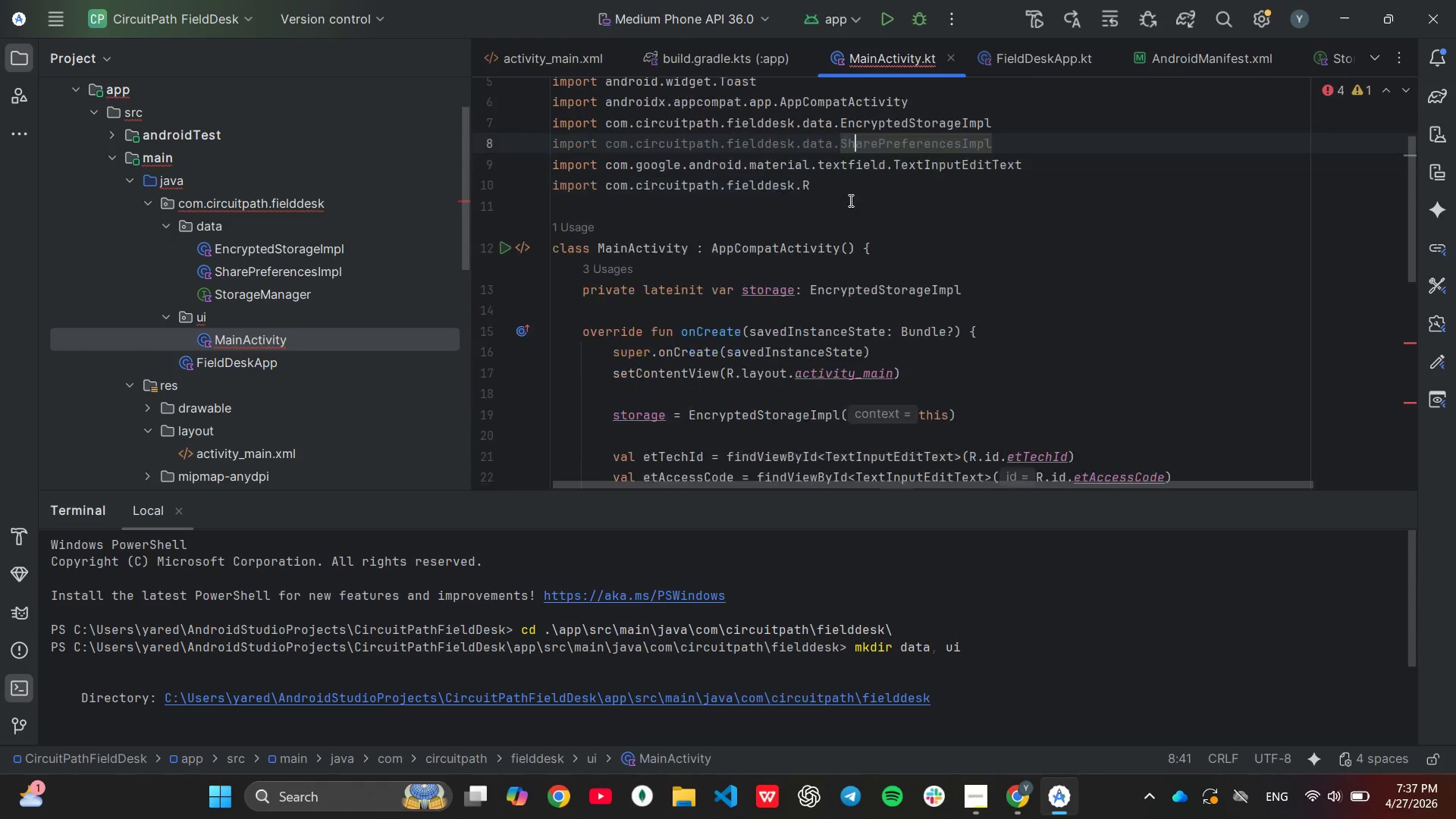 
scroll: coordinate [902, 664], scroll_direction: down, amount: 17.0
 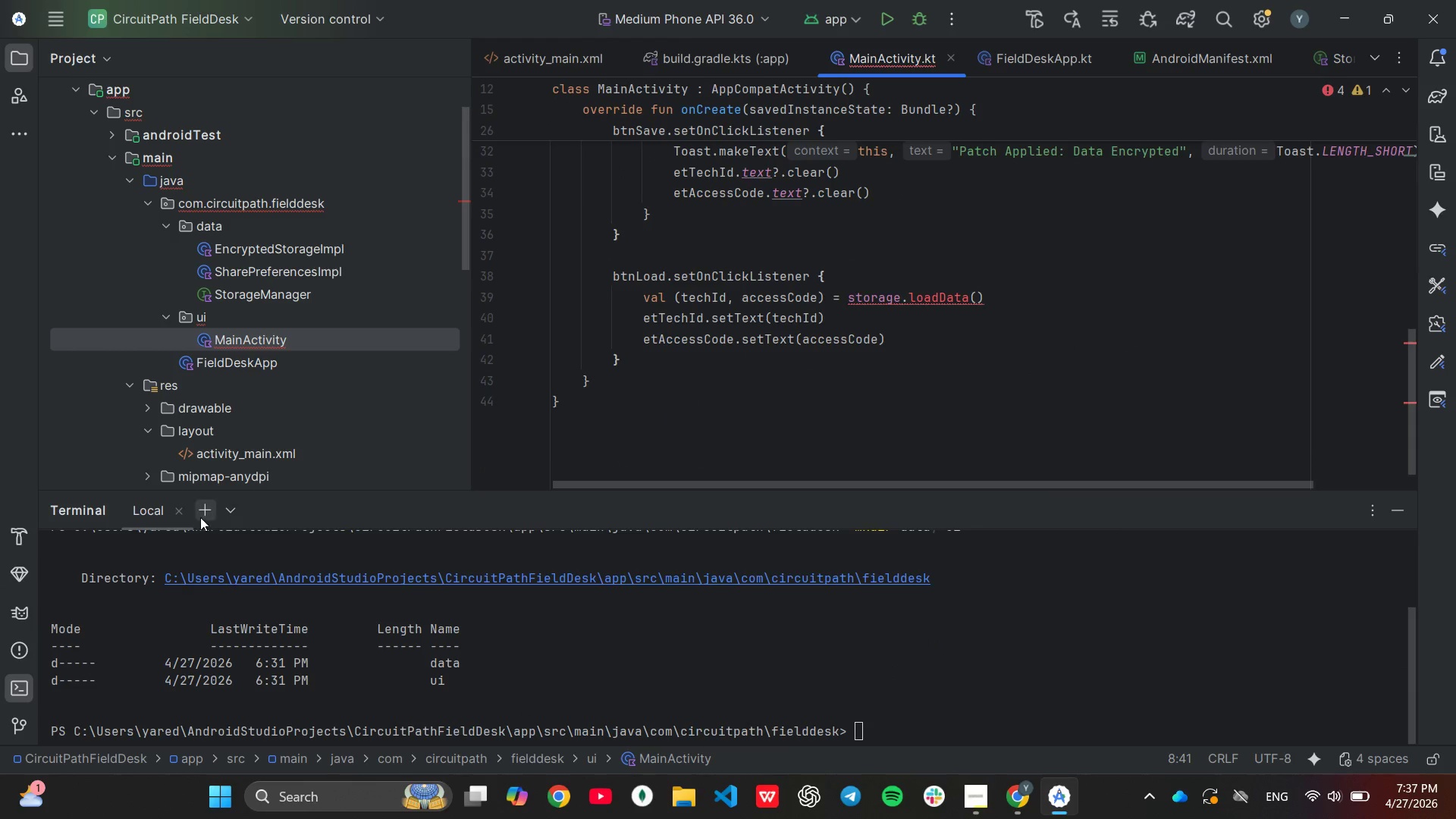 
left_click([203, 516])
 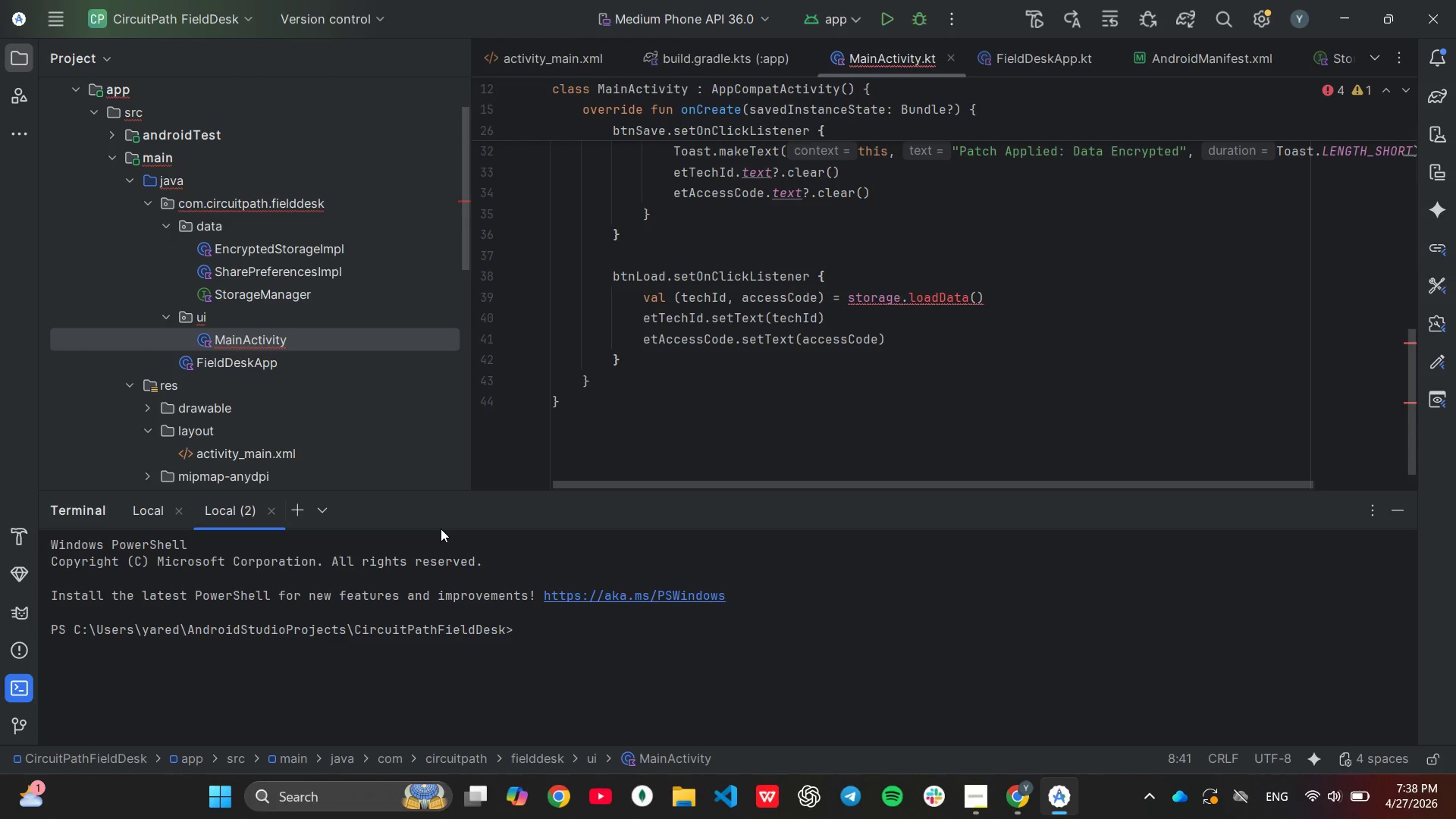 
wait(70.23)
 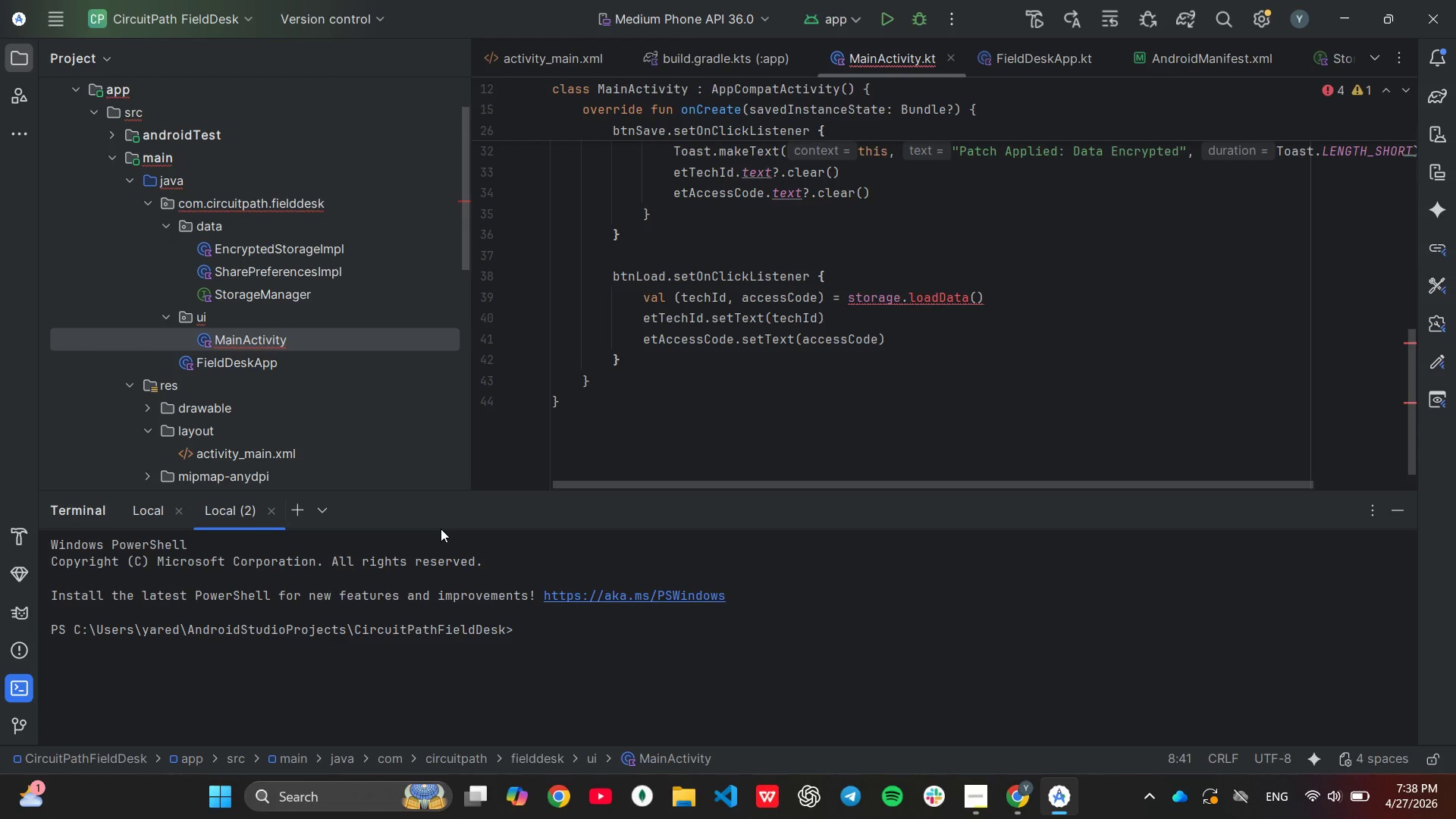 
mouse_move([949, 300])
 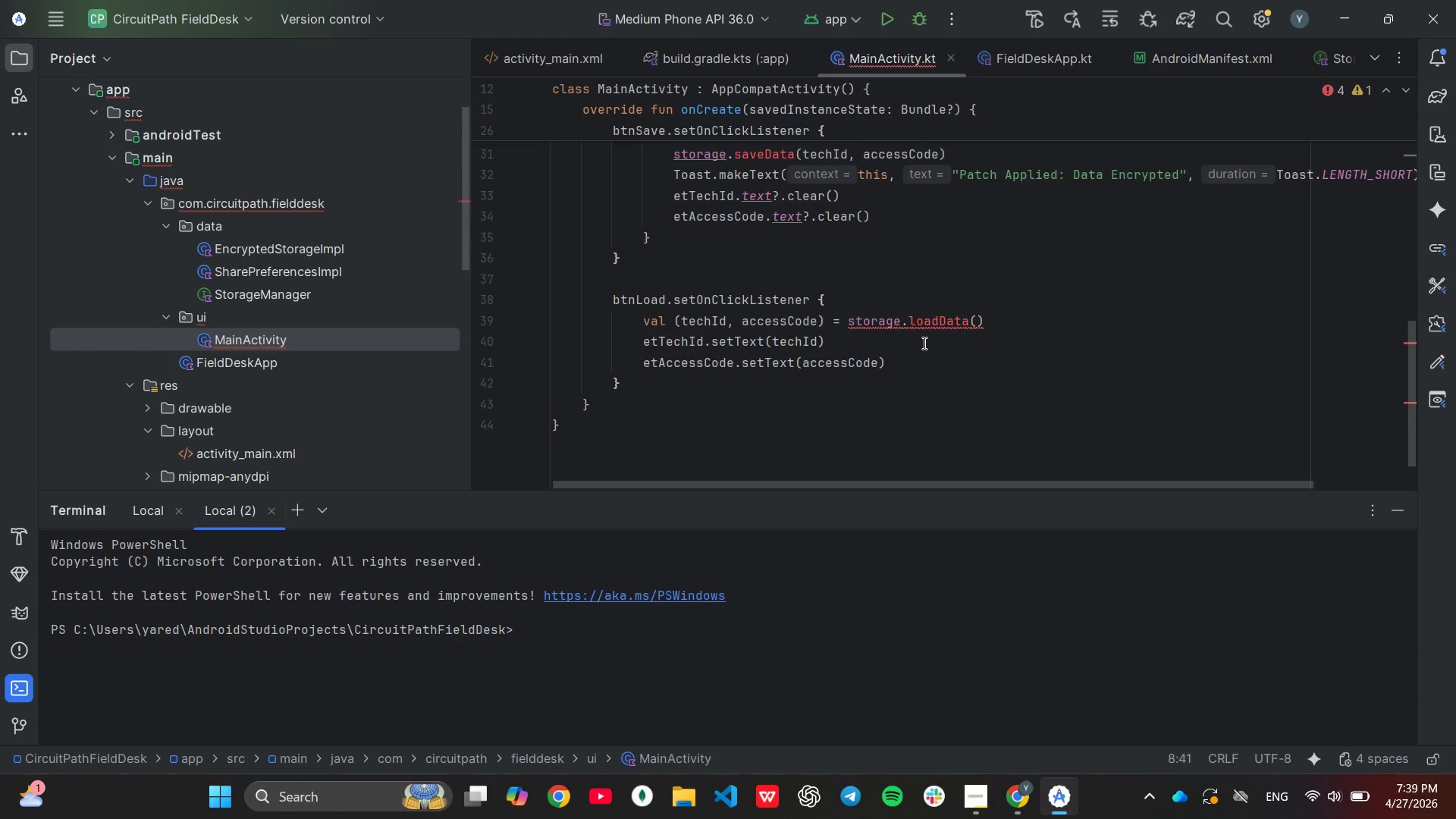 
scroll: coordinate [923, 343], scroll_direction: up, amount: 11.0
 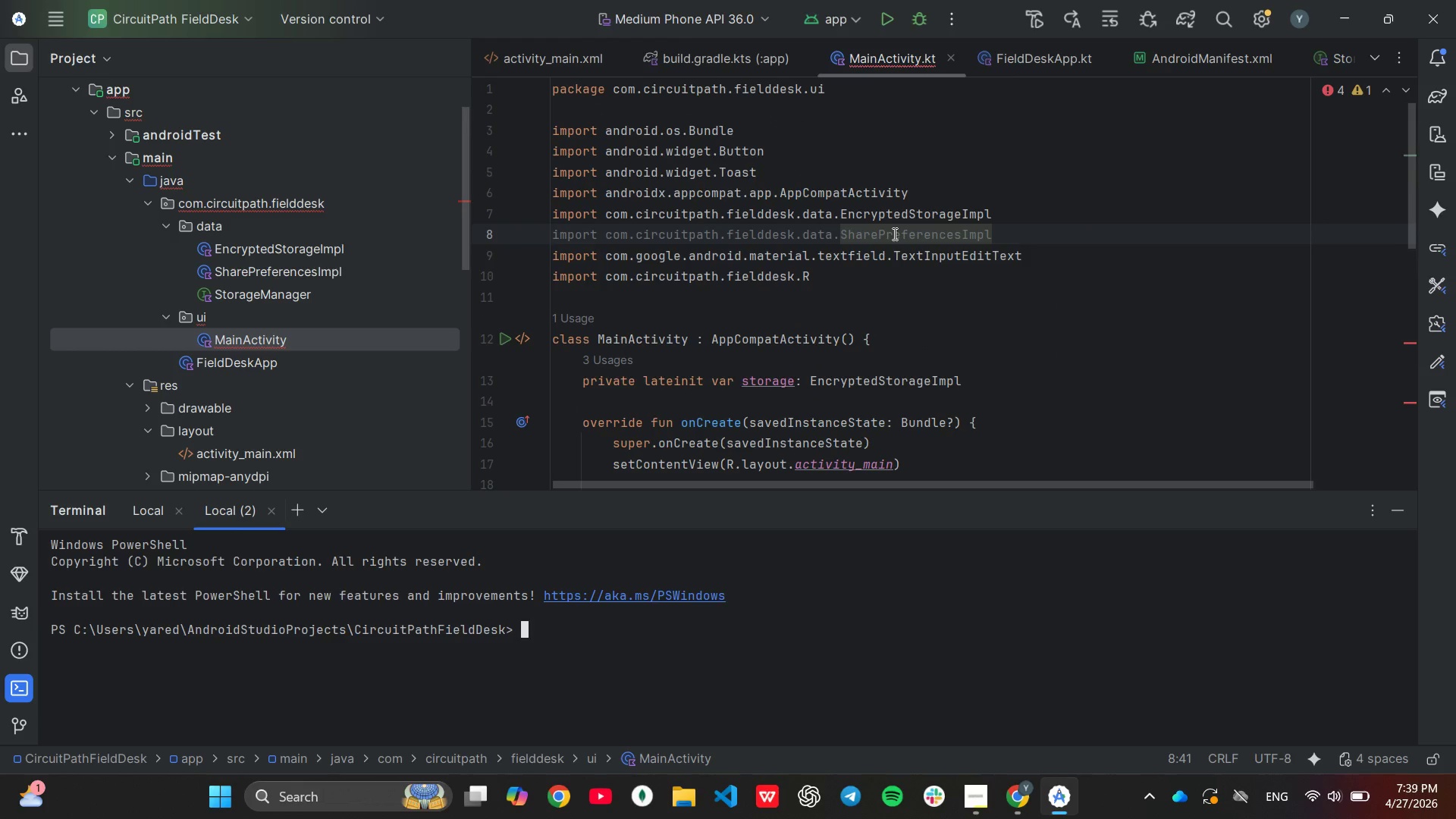 
scroll: coordinate [896, 282], scroll_direction: down, amount: 3.0
 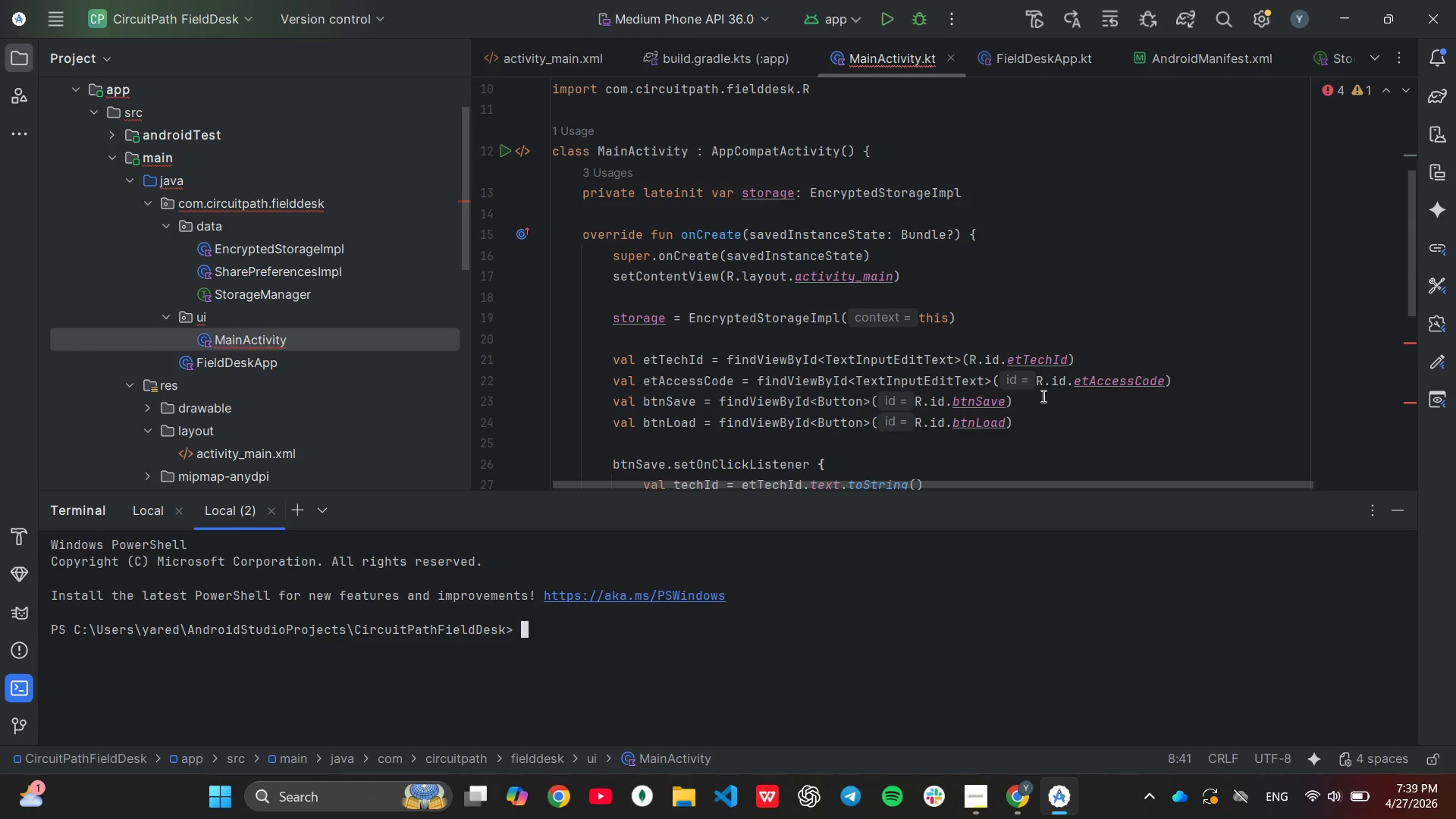 
mouse_move([1033, 392])
 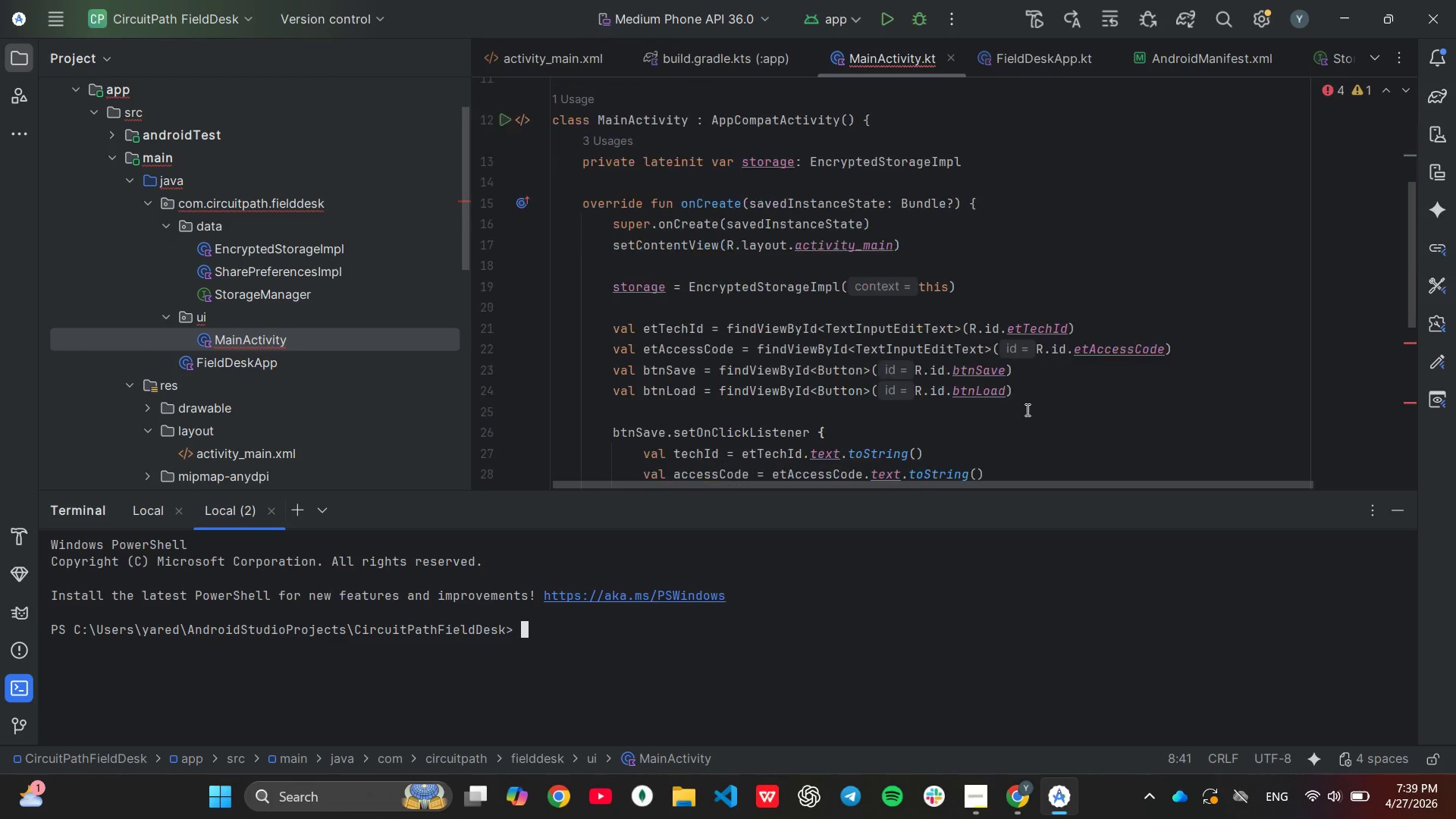 
scroll: coordinate [1026, 410], scroll_direction: down, amount: 4.0
 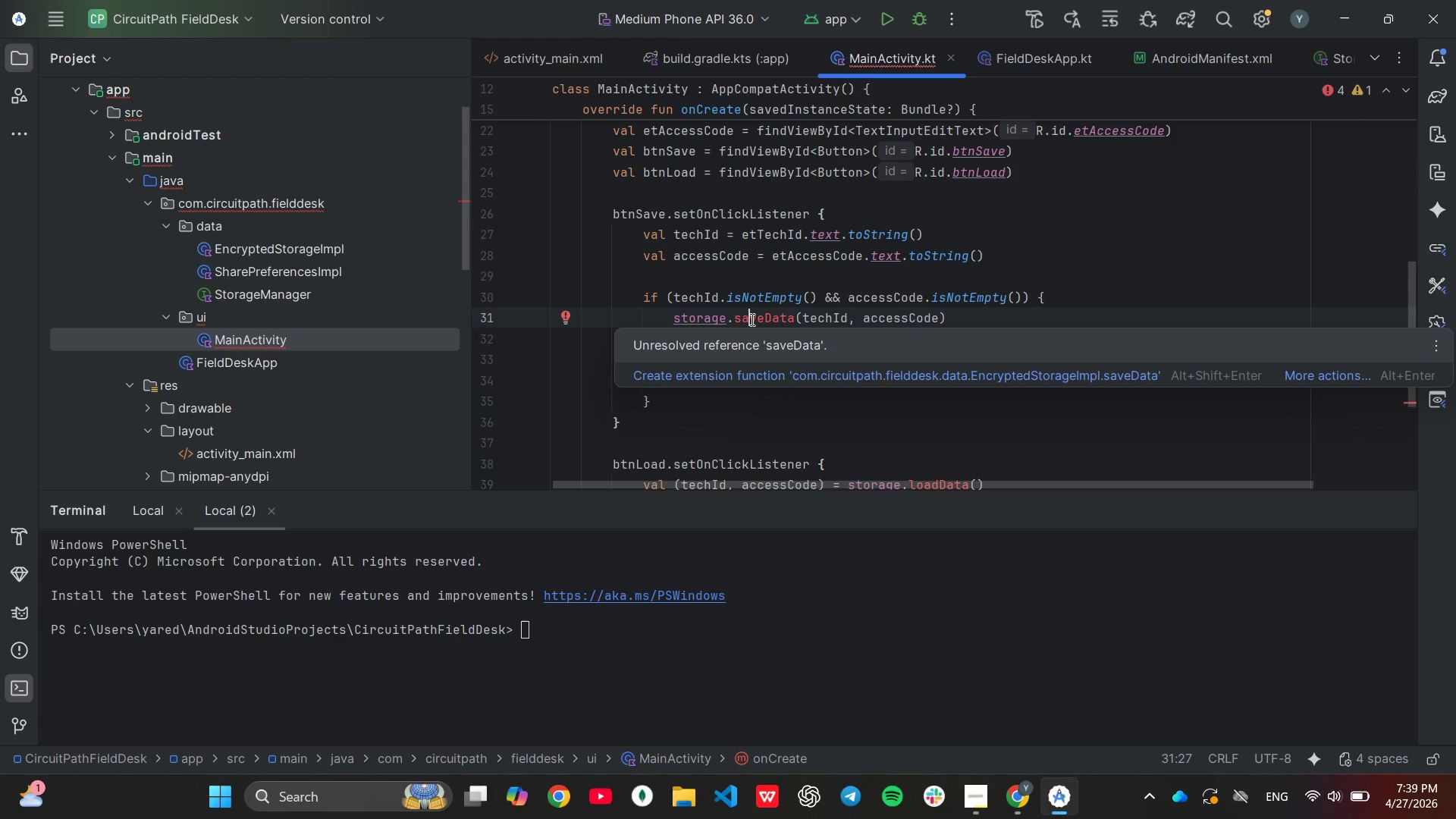 
wait(18.45)
 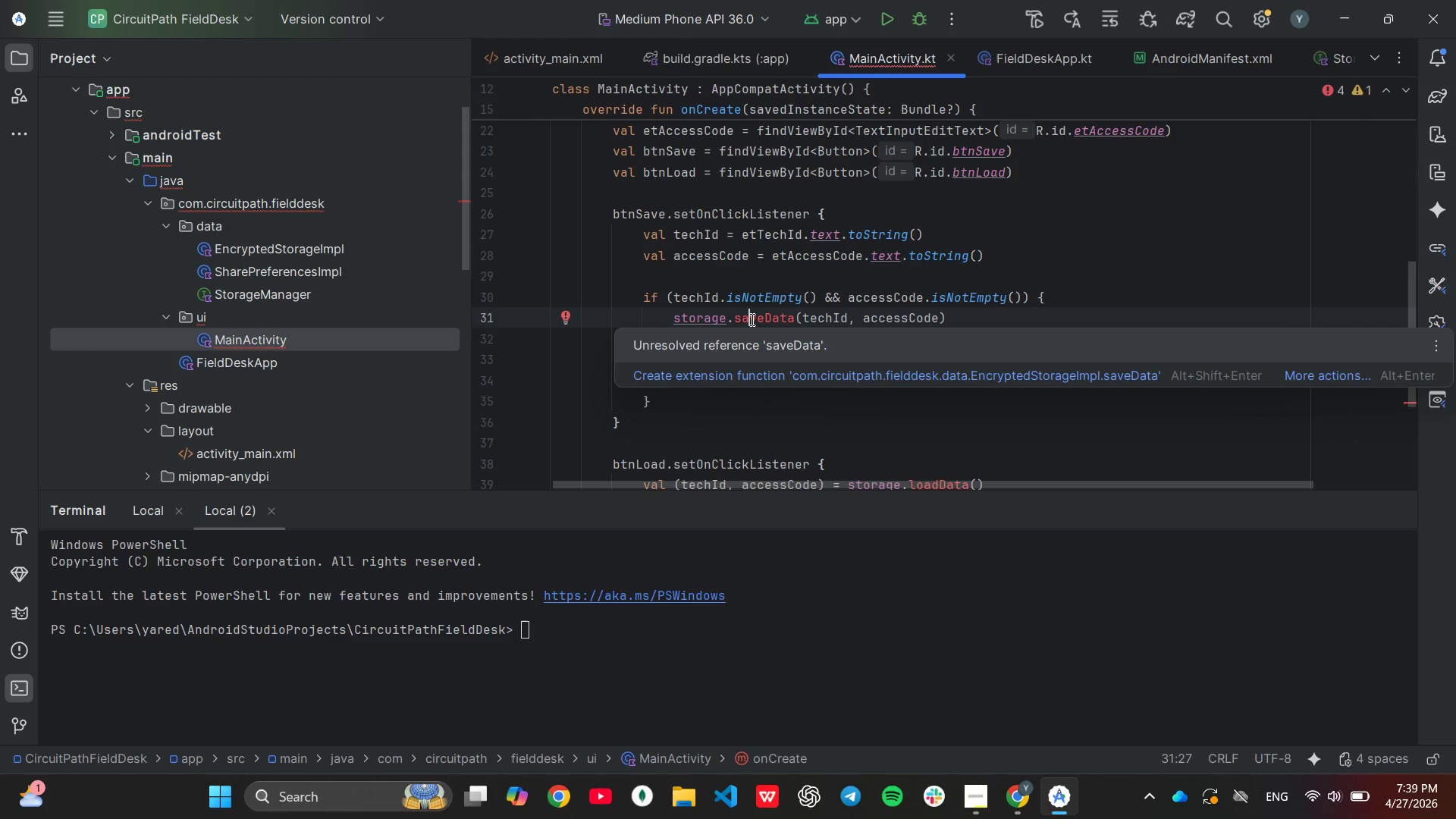 
scroll: coordinate [750, 283], scroll_direction: up, amount: 2.0
 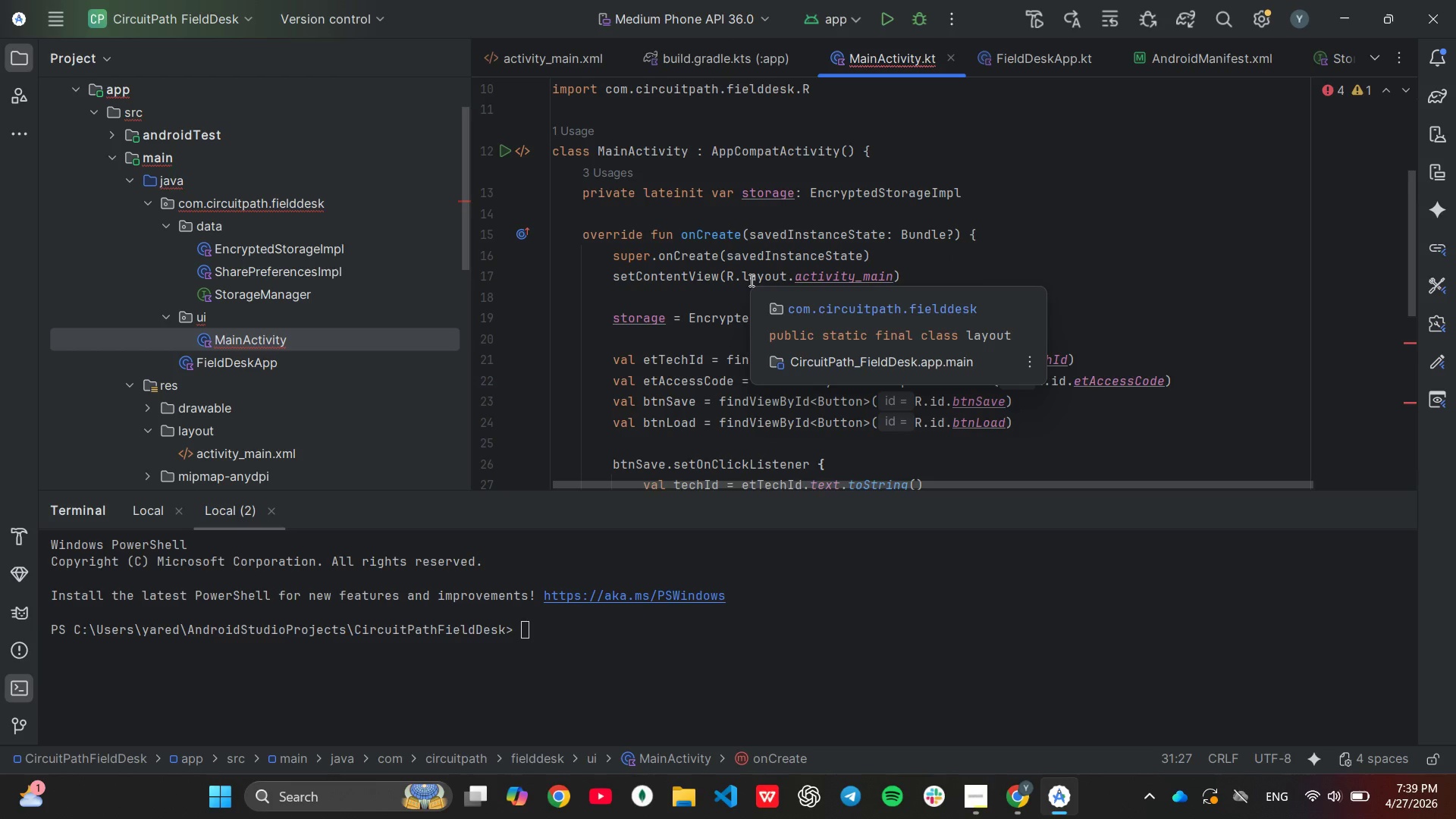 
wait(16.47)
 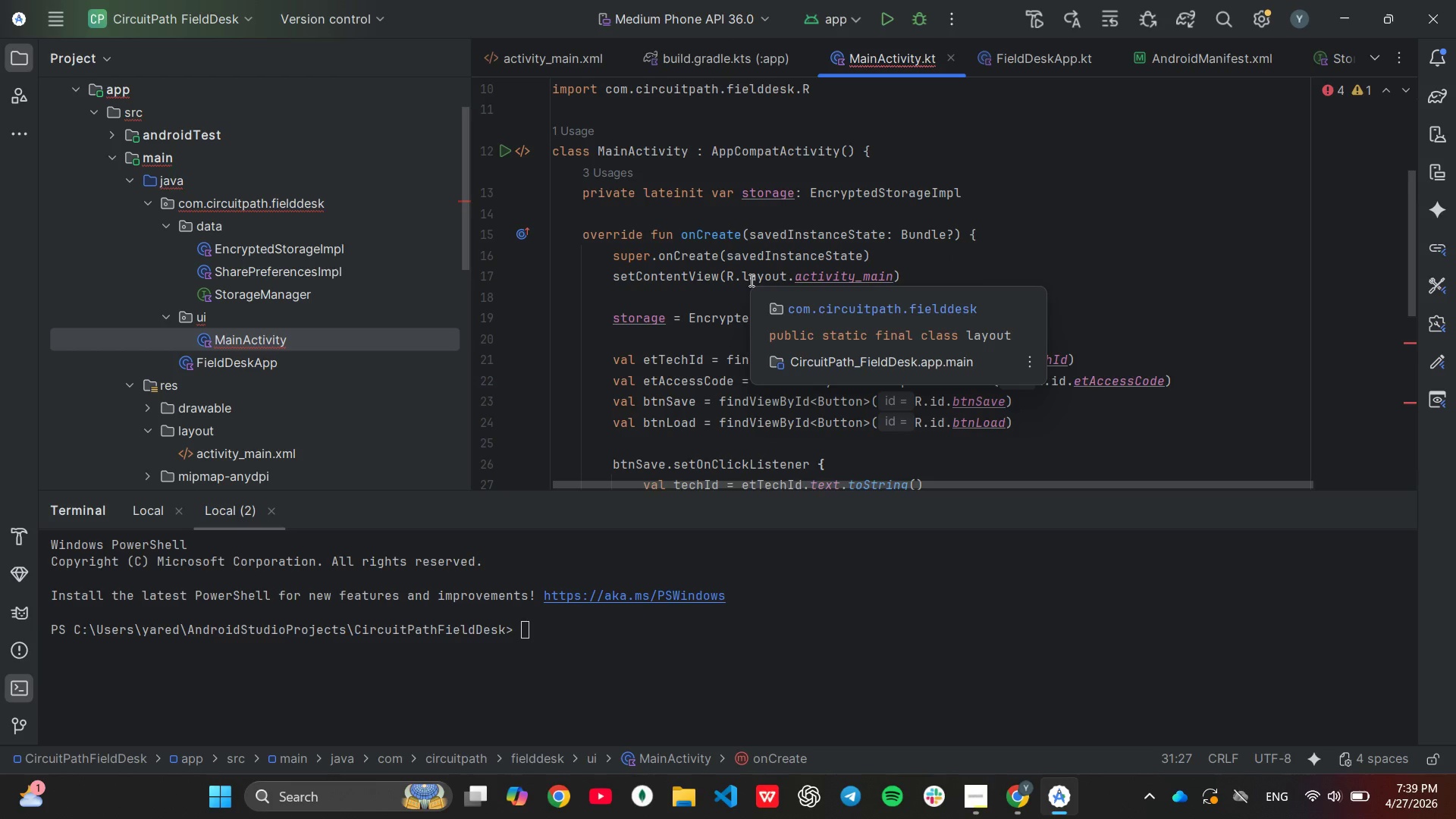 
double_click([318, 248])
 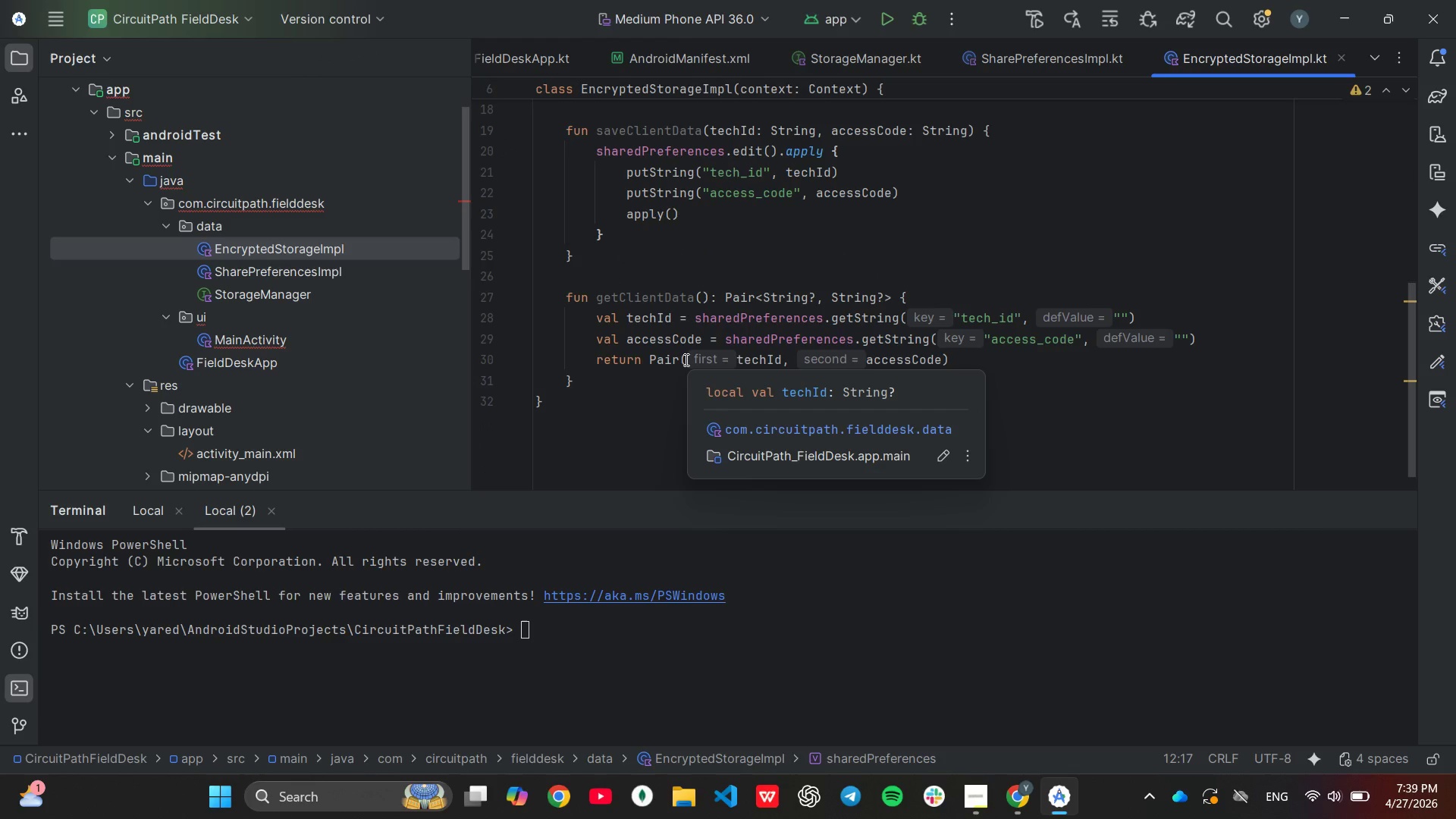 
wait(11.47)
 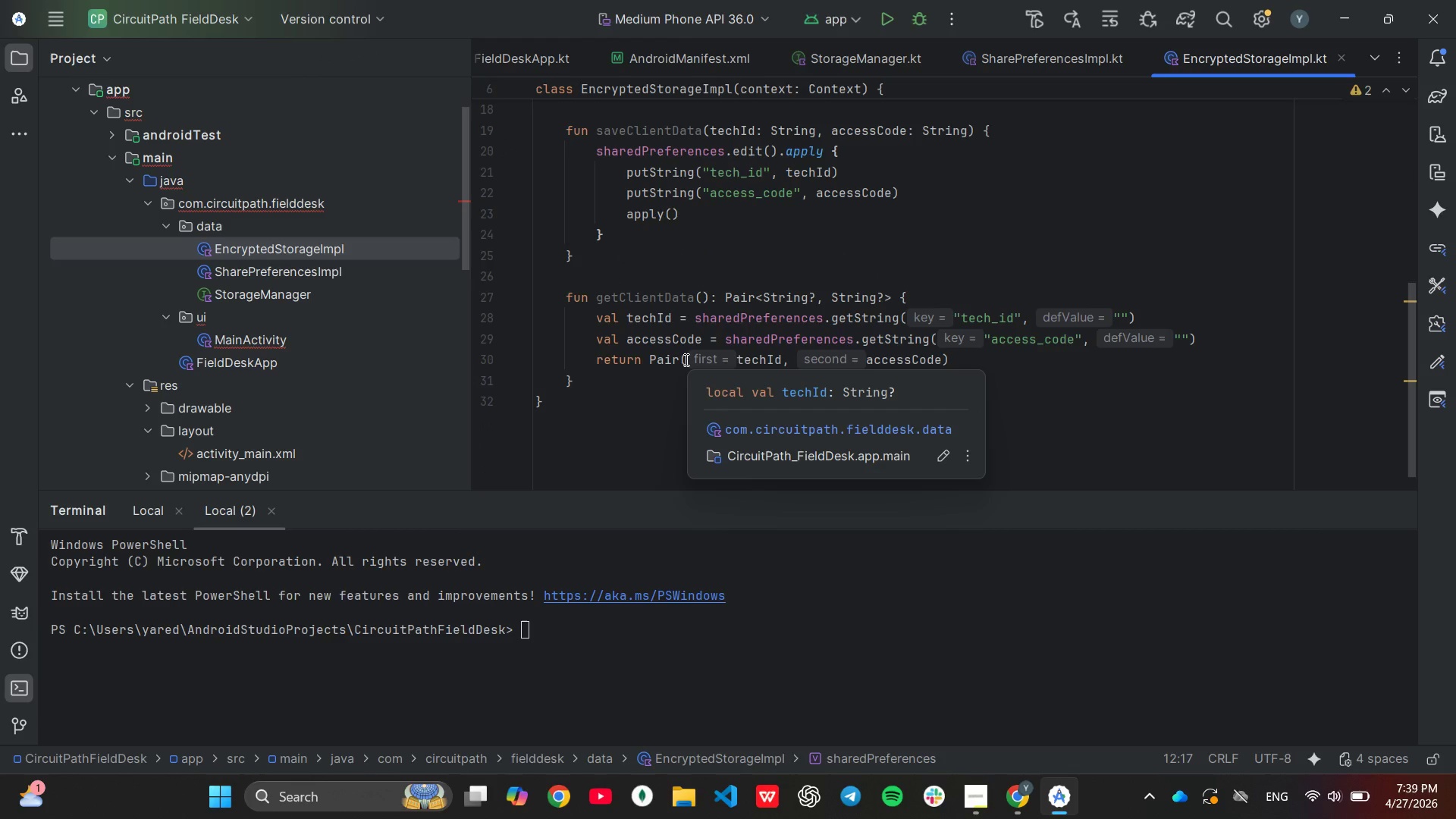 
scroll: coordinate [689, 267], scroll_direction: up, amount: 8.0
 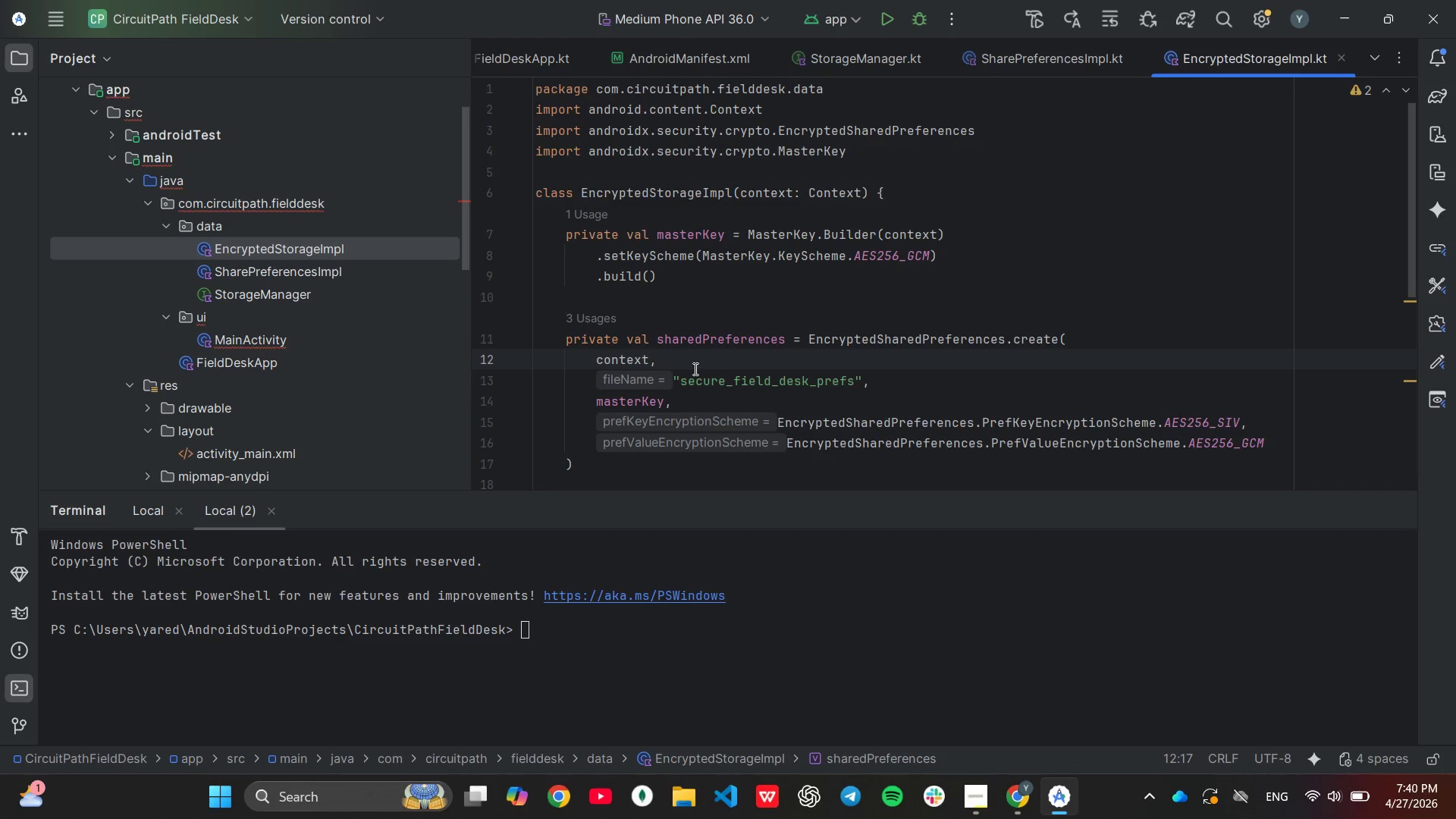 
wait(16.84)
 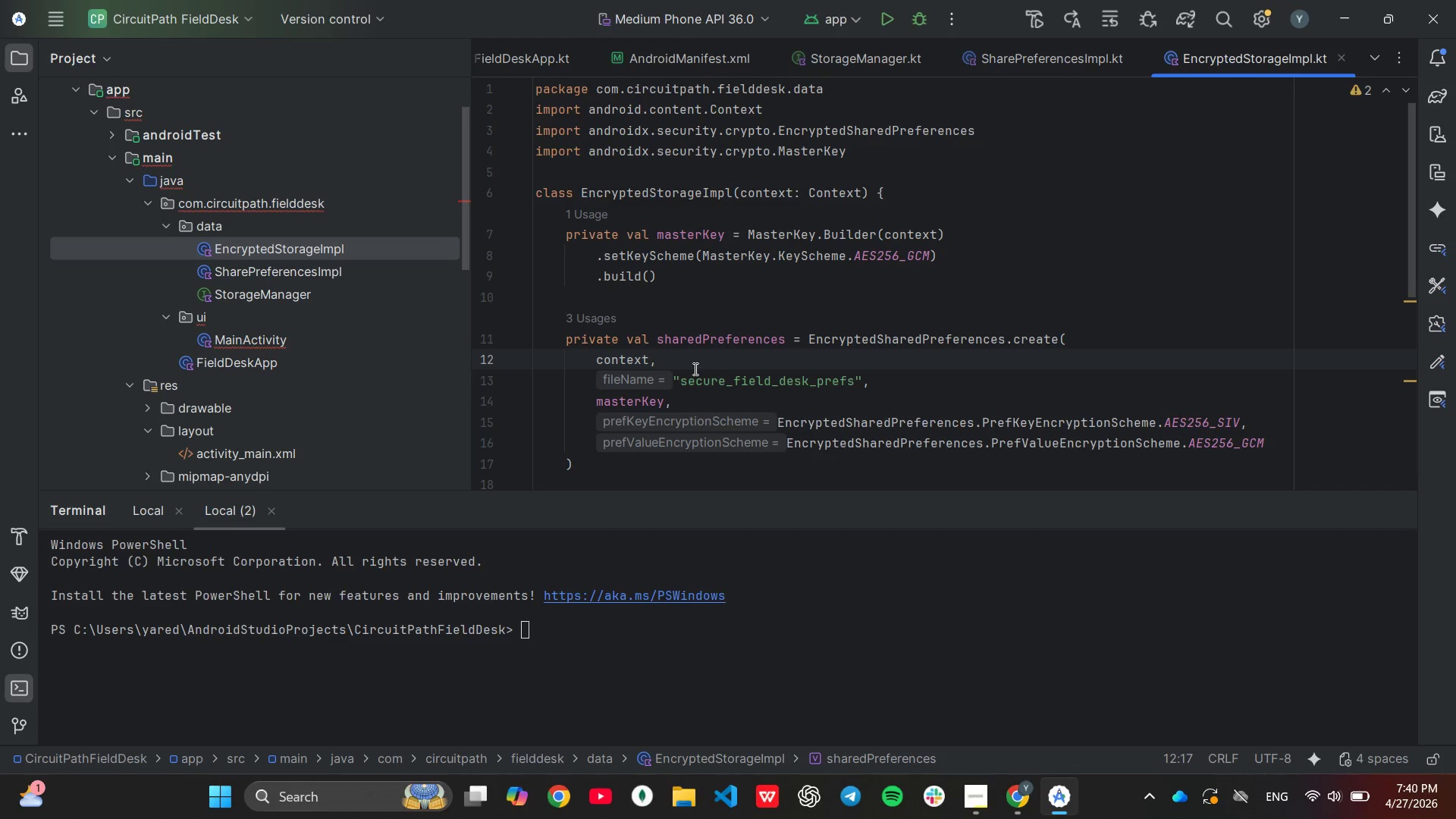 
left_click([788, 339])
 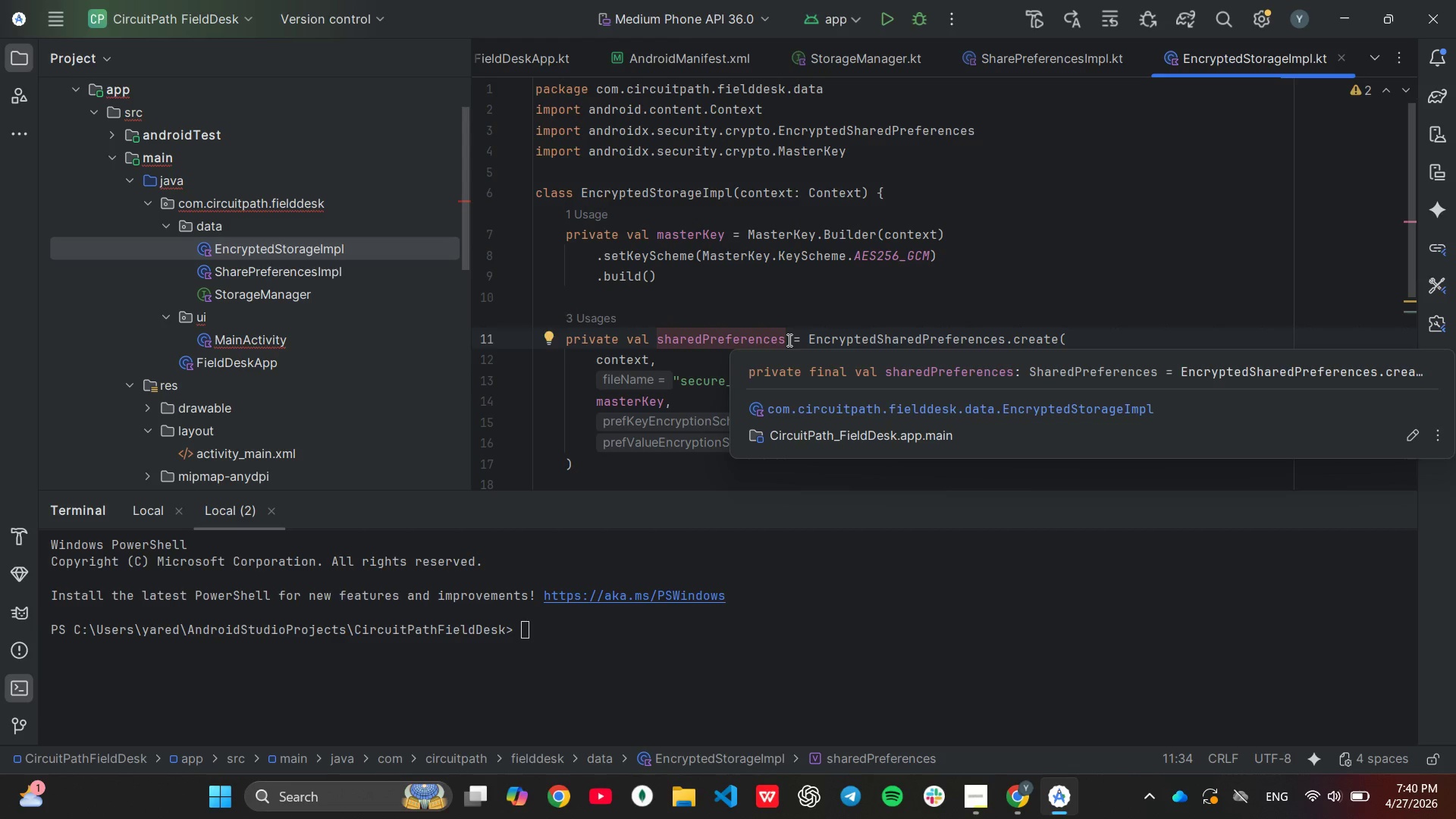 
hold_key(key=Backspace, duration=0.83)
 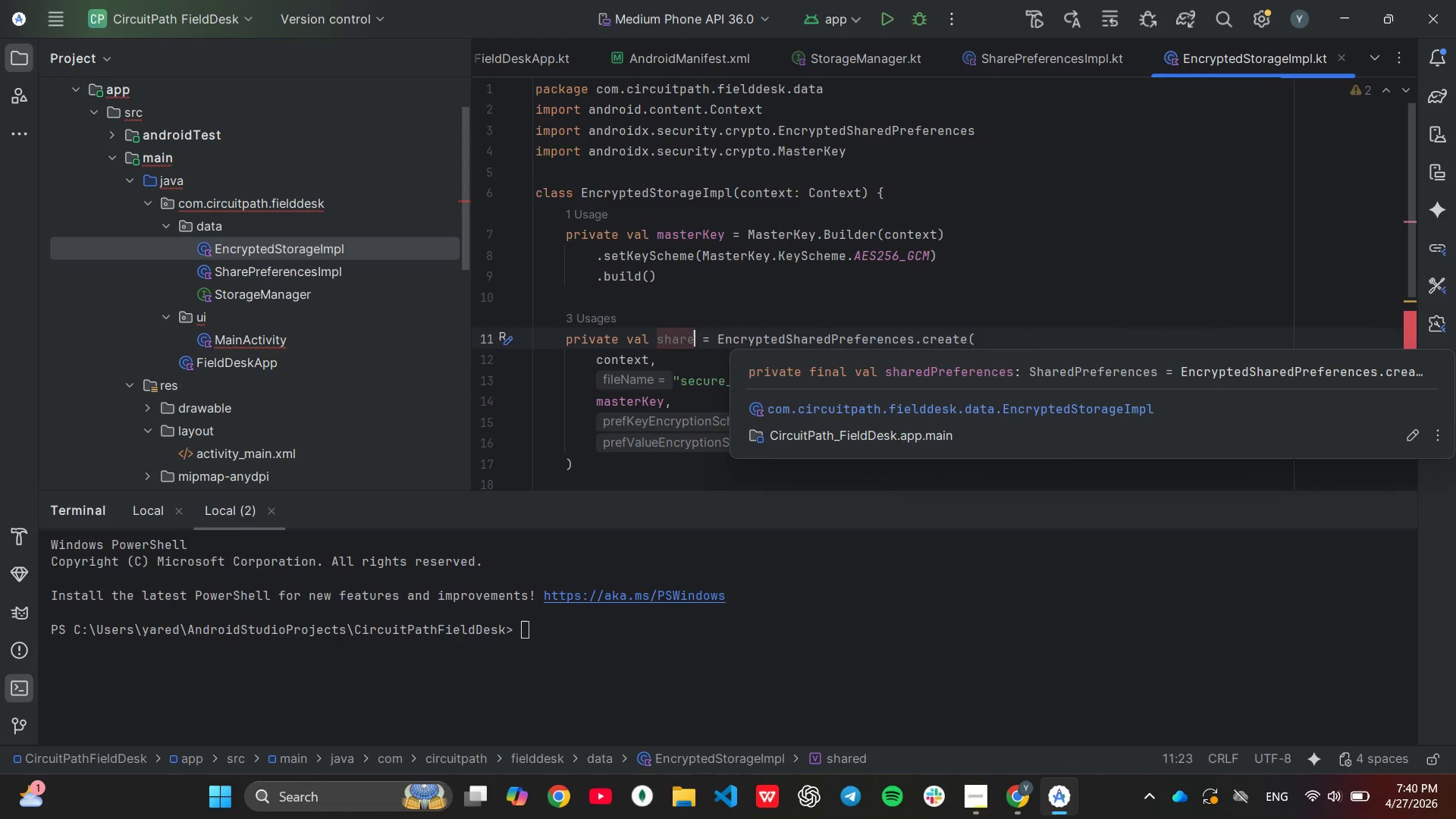 
key(Backspace)
key(Backspace)
key(Backspace)
key(Backspace)
key(Backspace)
type(ee)
key(Backspace)
type(curePrefs)
 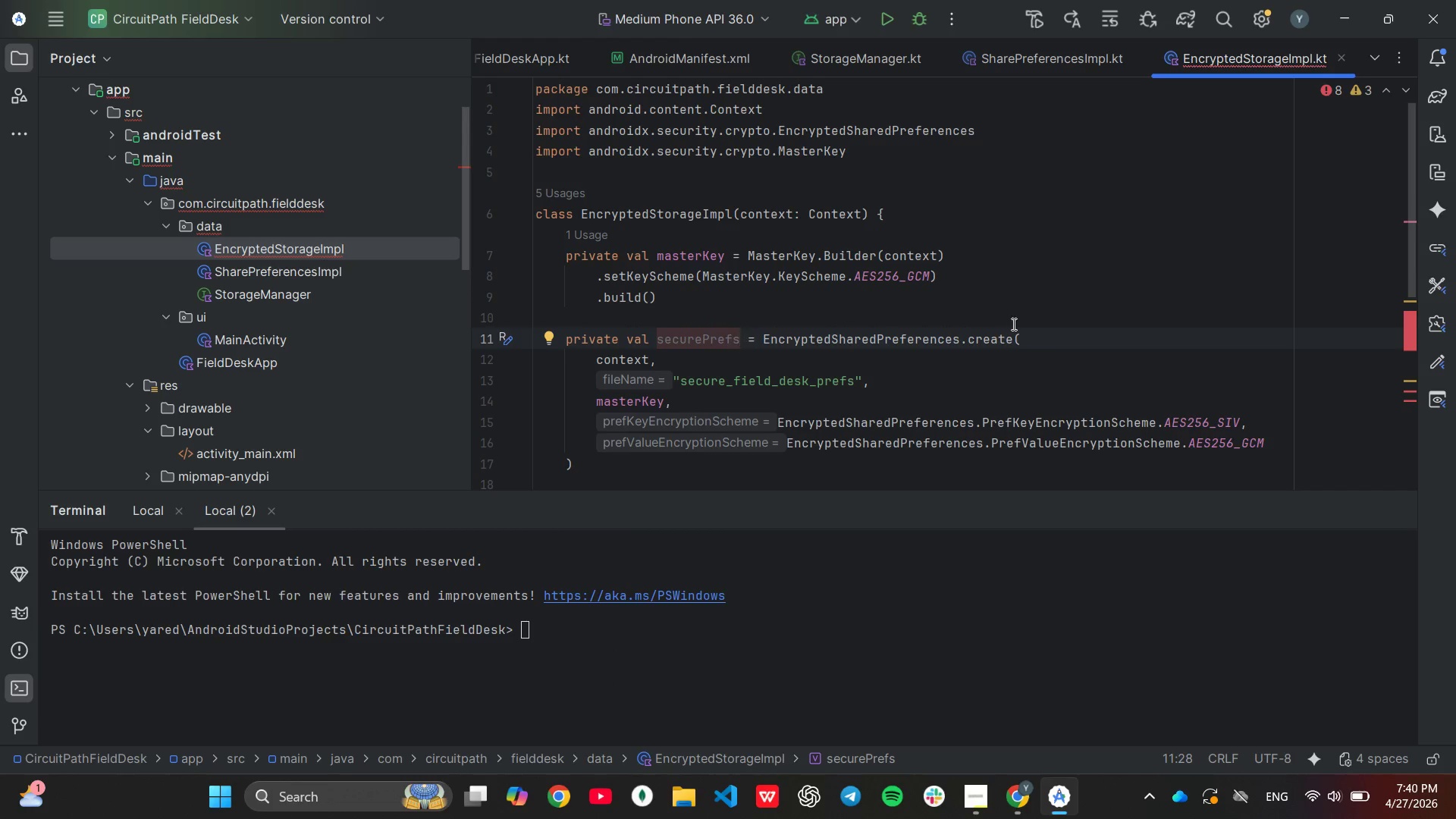 
left_click([1049, 327])
 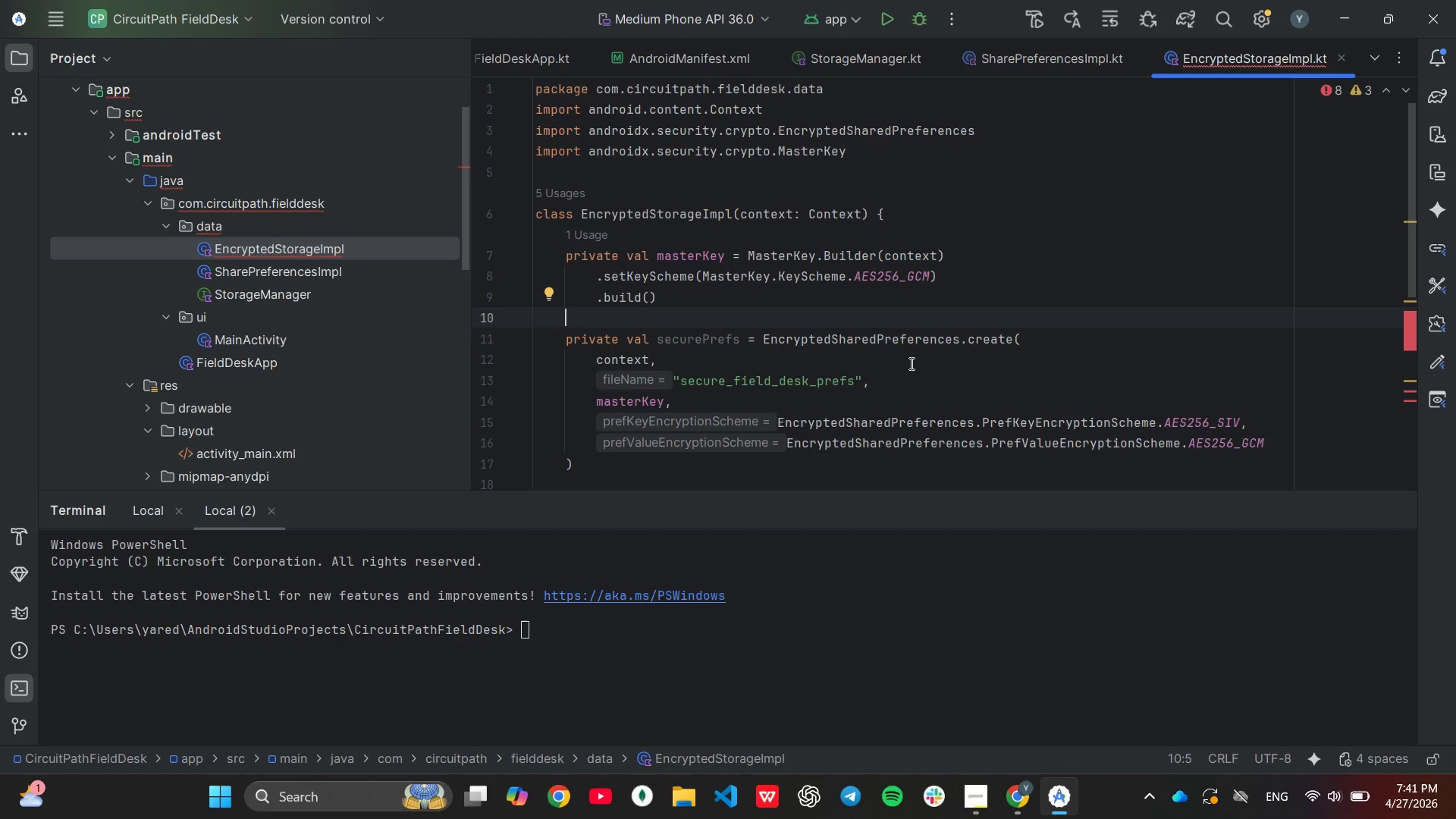 
wait(54.44)
 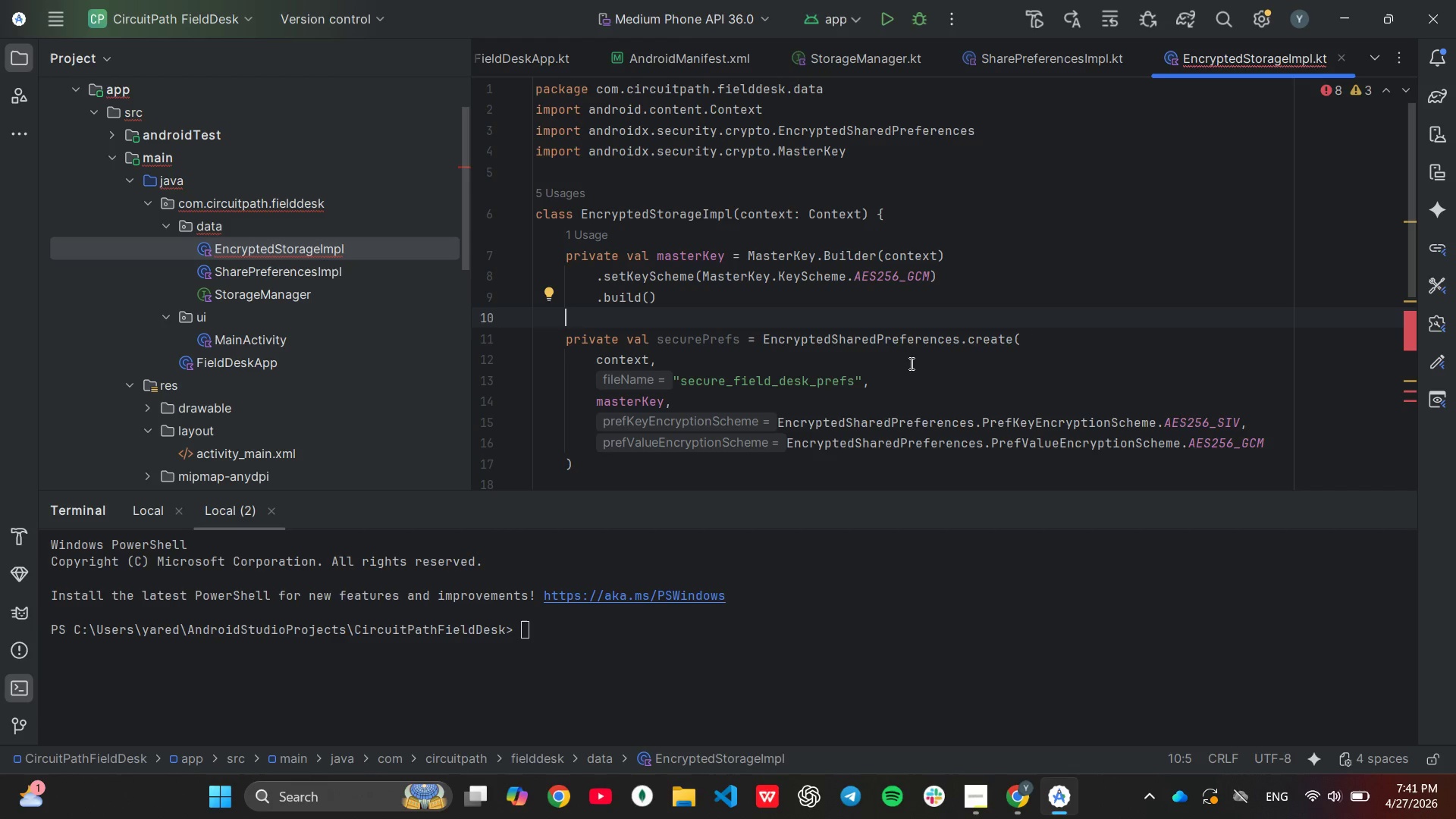 
left_click([855, 383])
 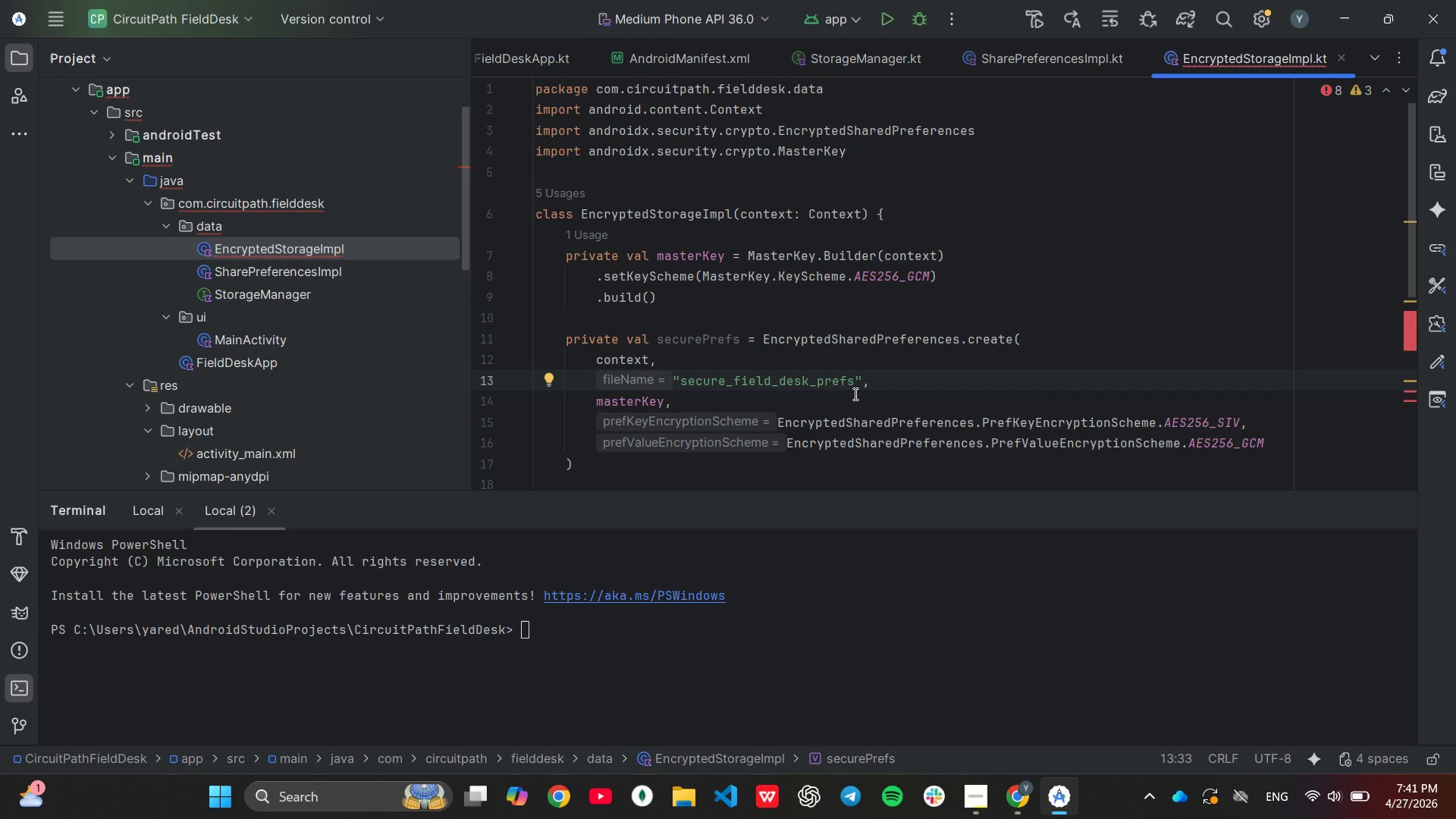 
hold_key(key=Backspace, duration=1.03)
 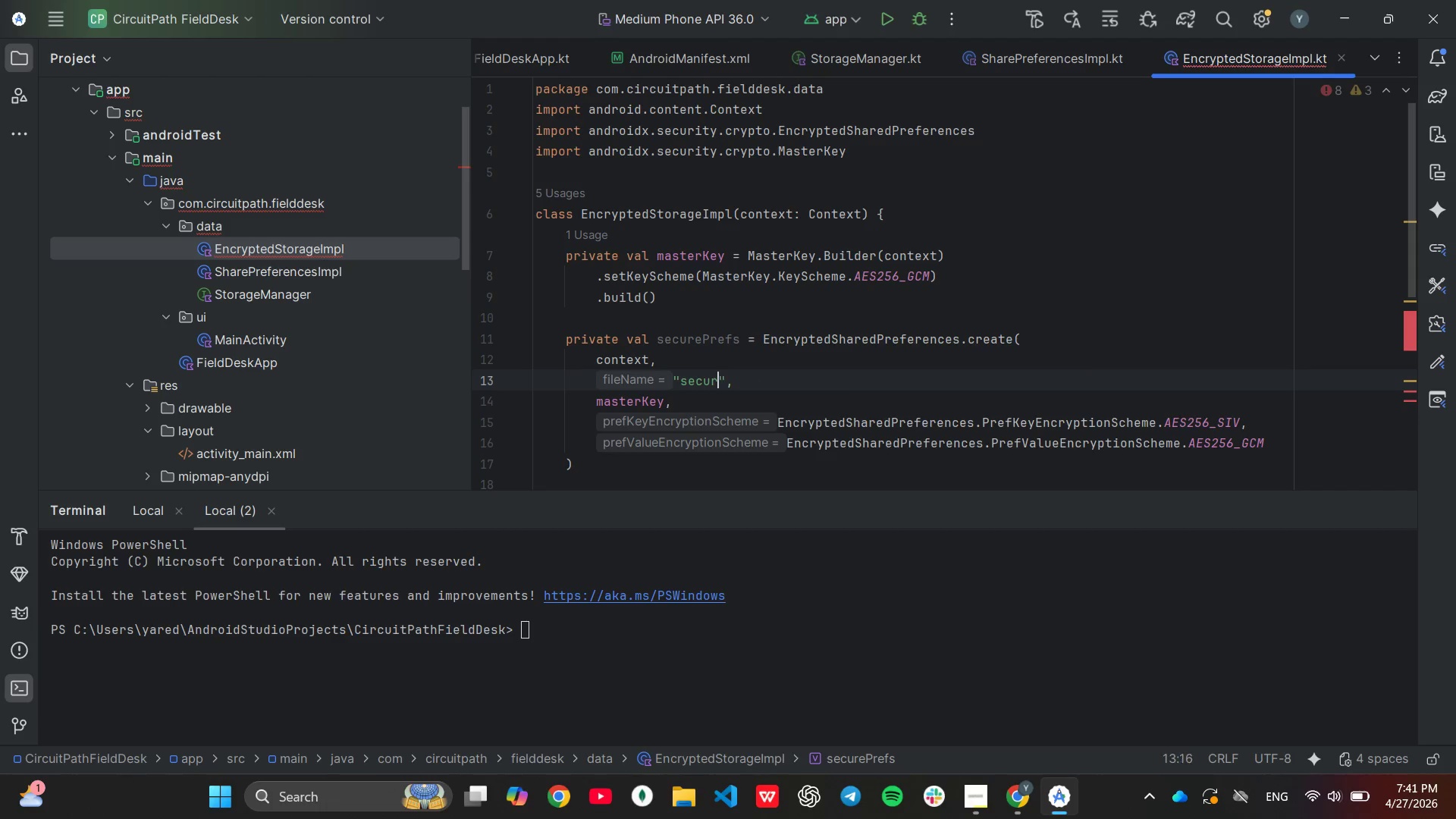 
key(Backspace)
key(Backspace)
key(Backspace)
key(Backspace)
key(Backspace)
key(Backspace)
type(field_desk_secure)
 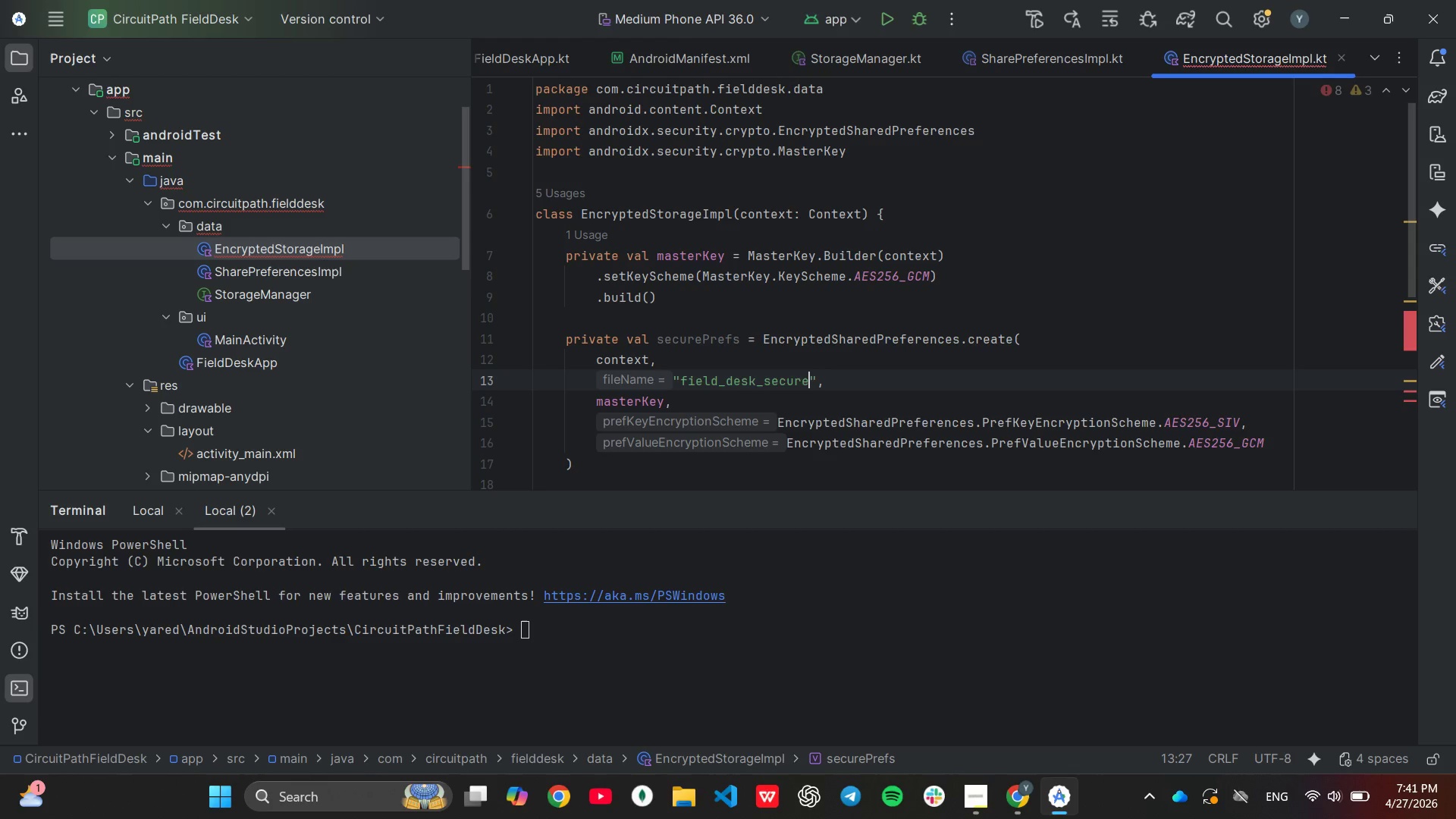 
left_click([894, 410])
 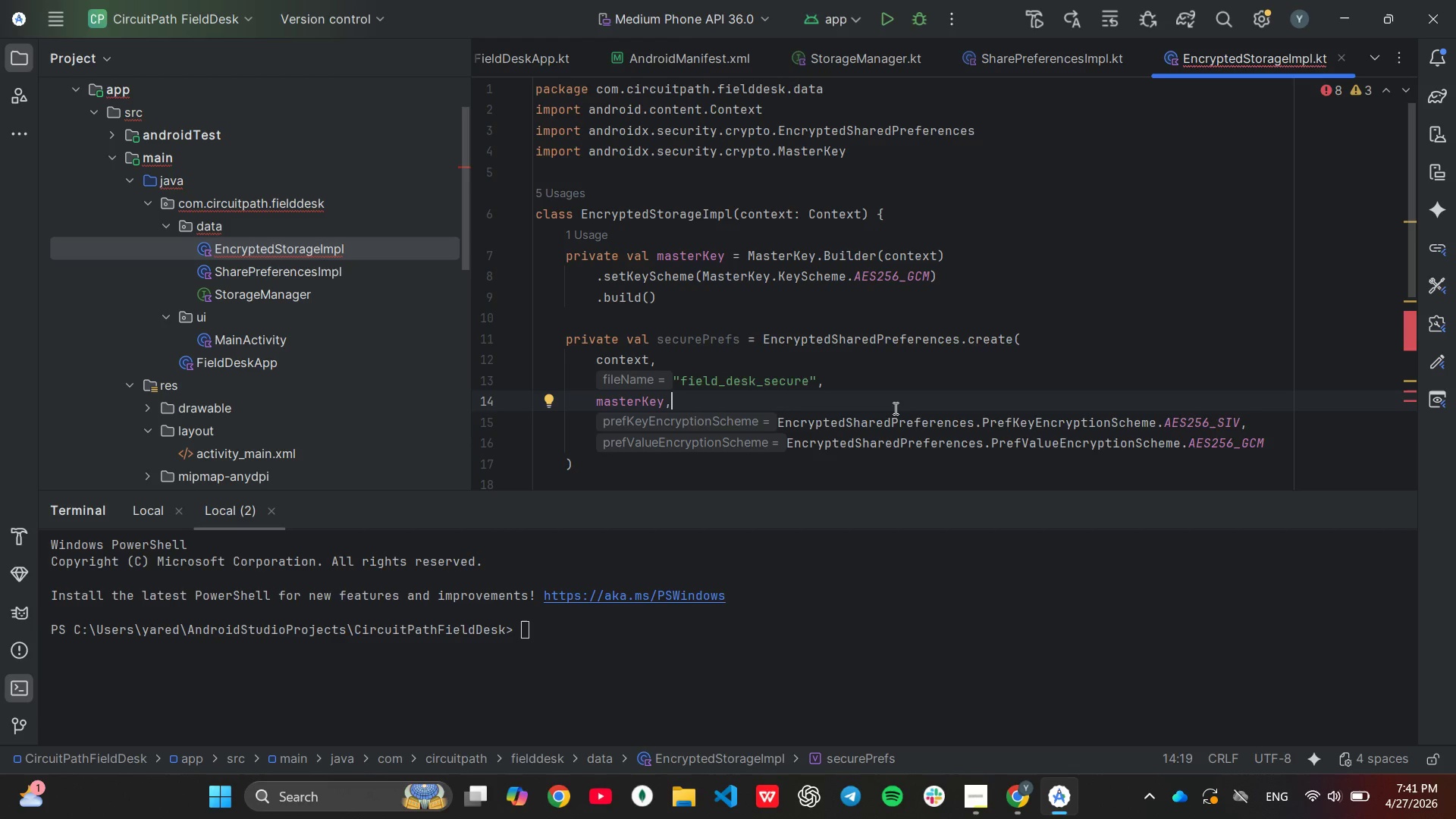 
wait(7.08)
 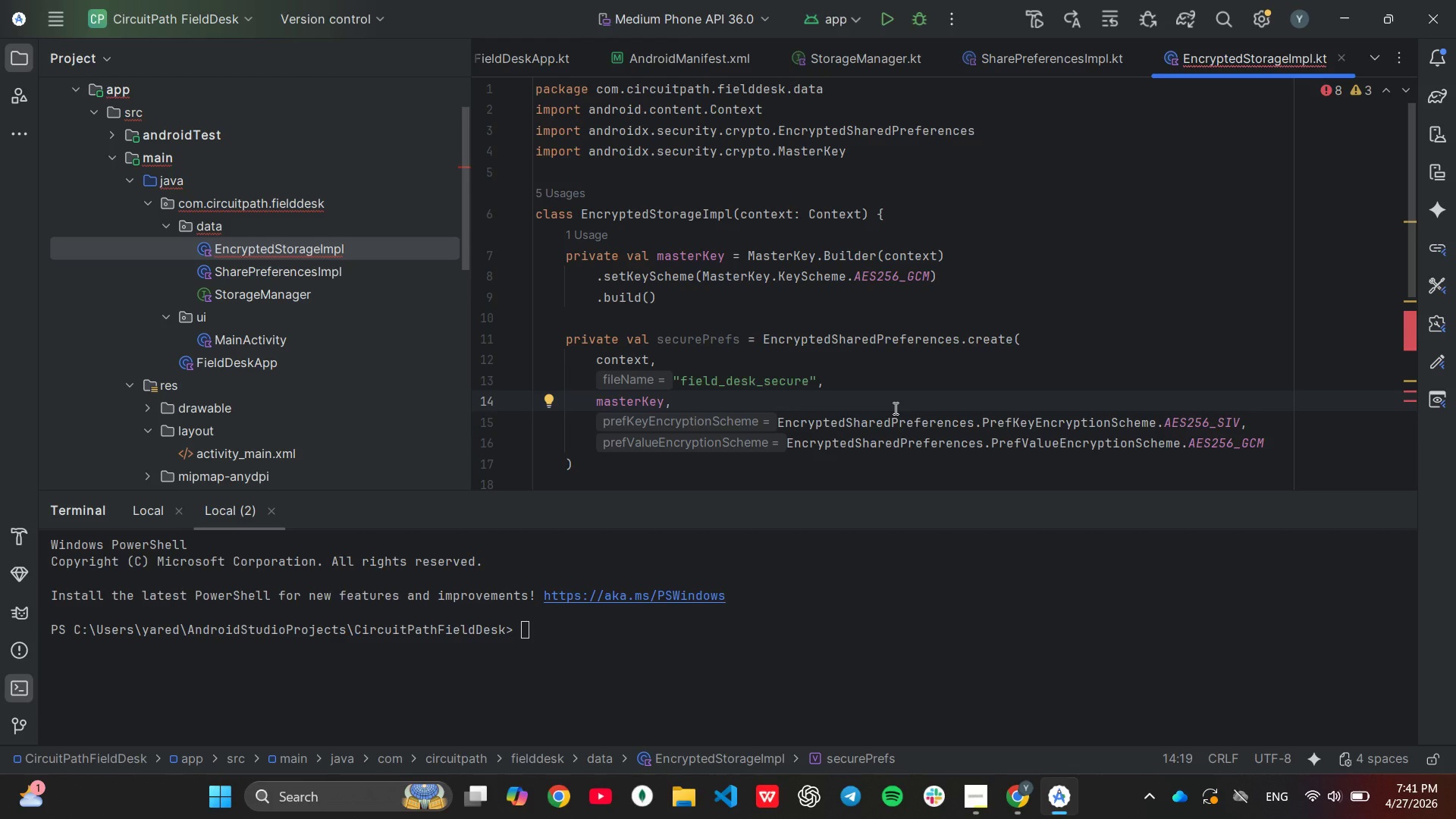 
scroll: coordinate [894, 408], scroll_direction: down, amount: 1.0
 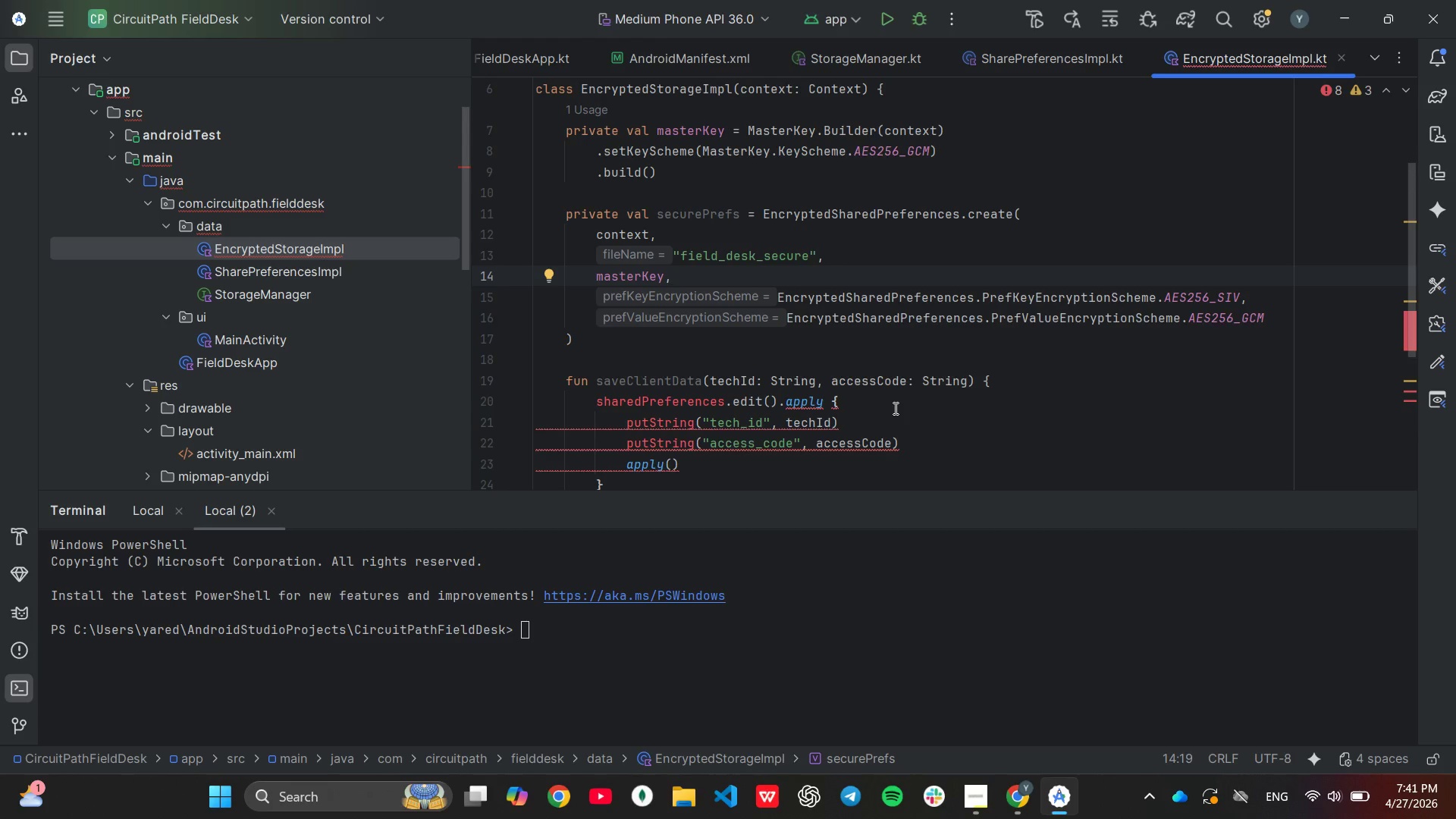 
wait(8.22)
 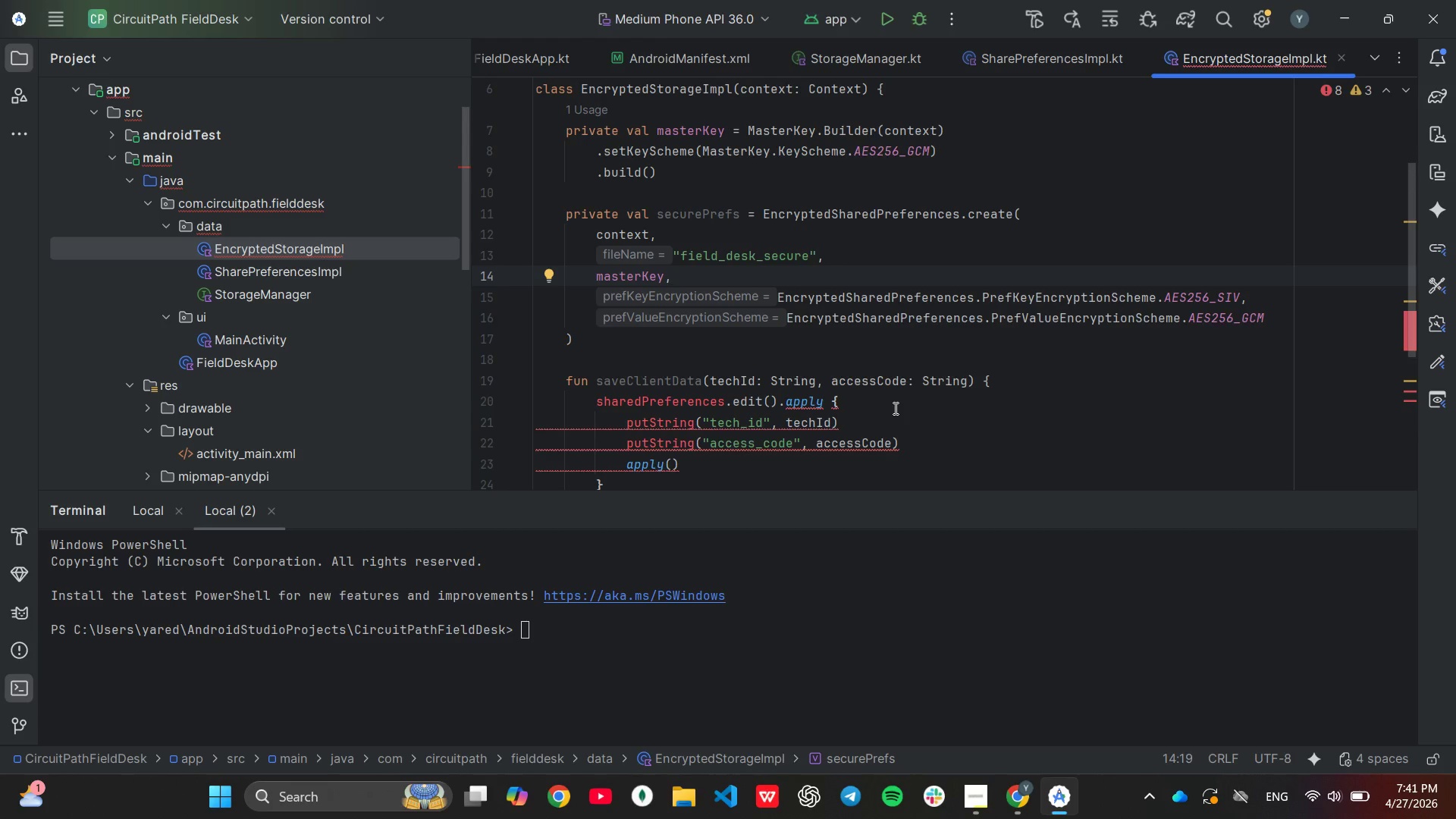 
left_click([702, 377])
 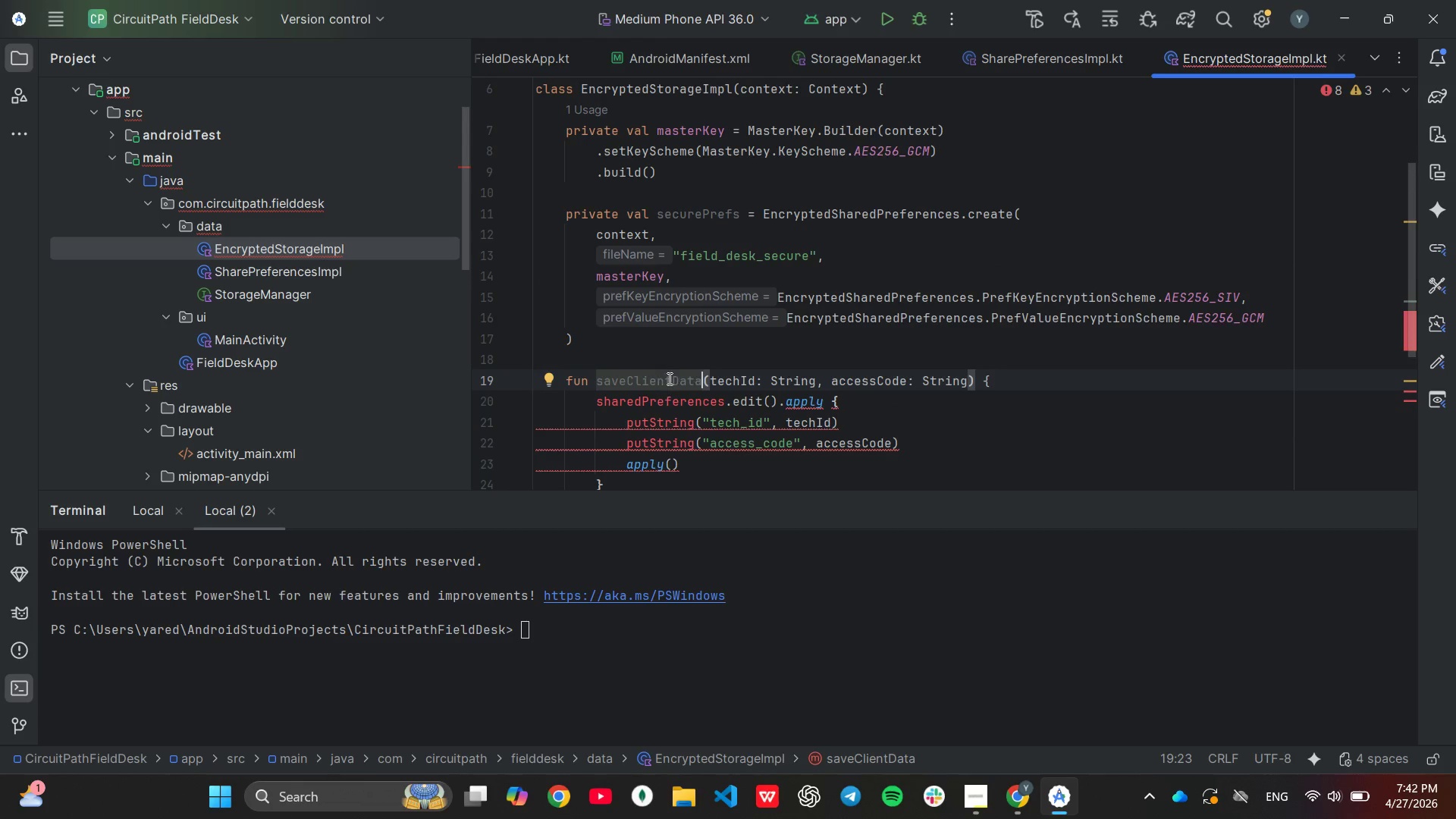 
left_click([669, 378])
 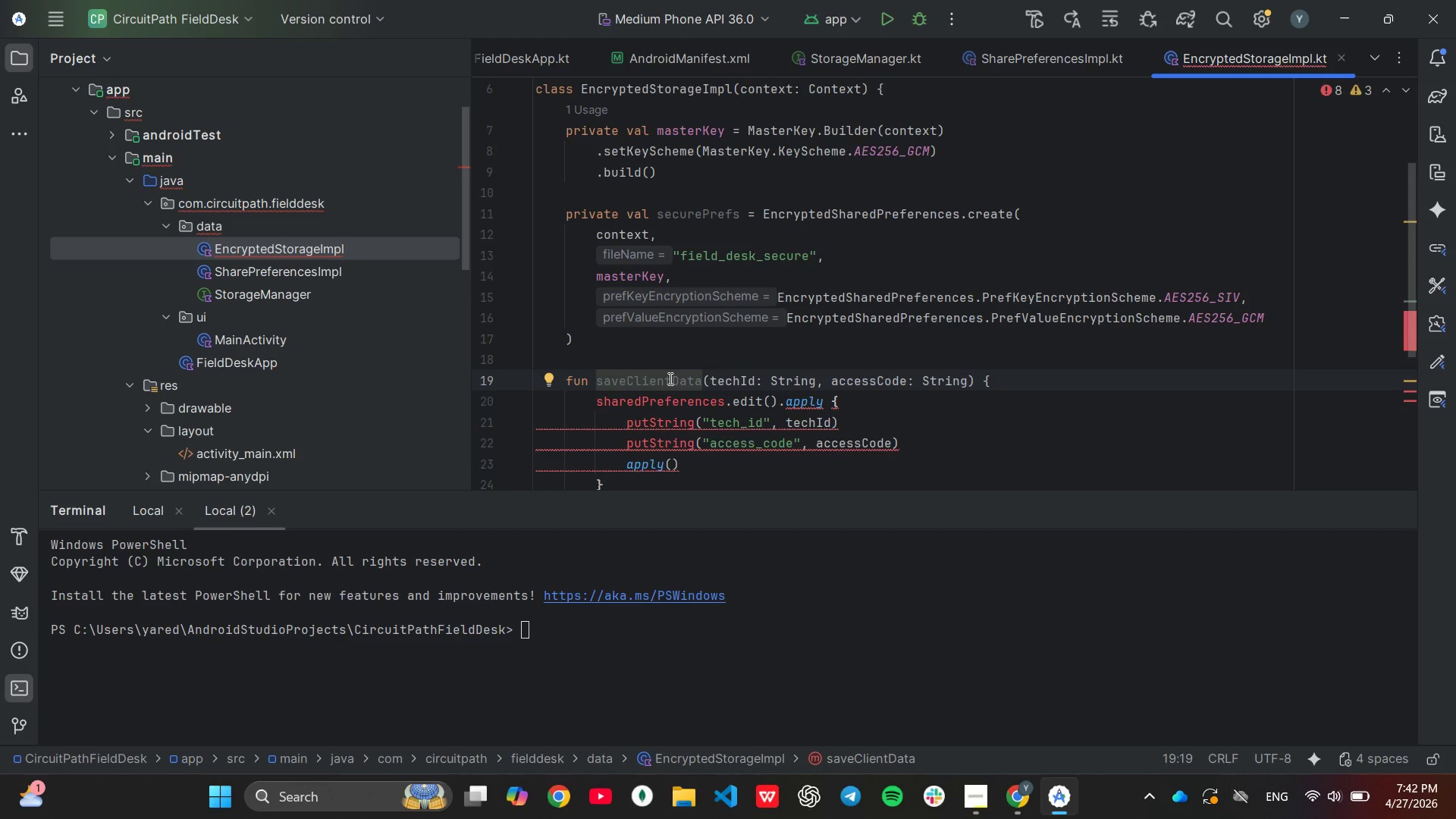 
key(Backspace)
 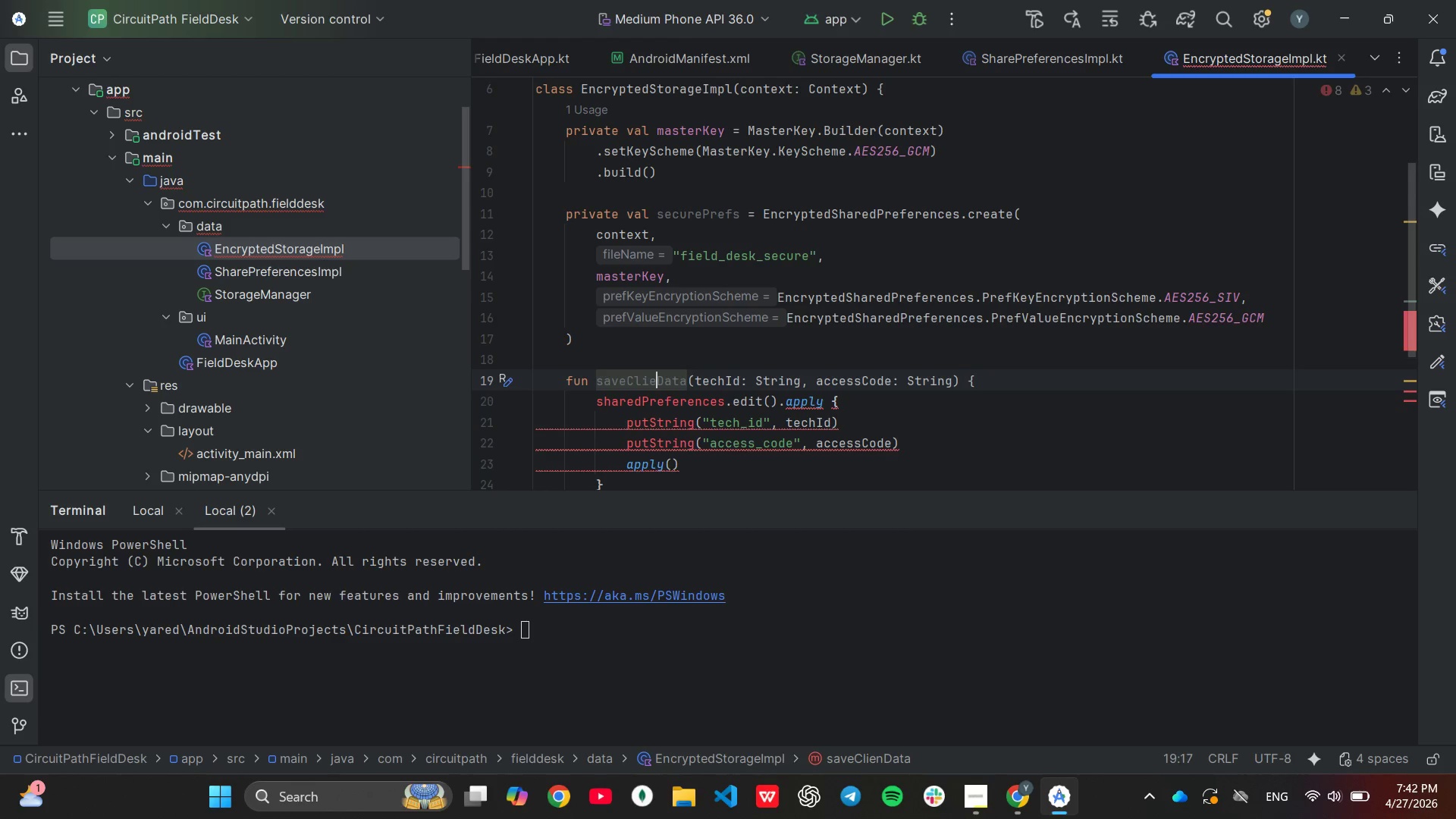 
key(Backspace)
 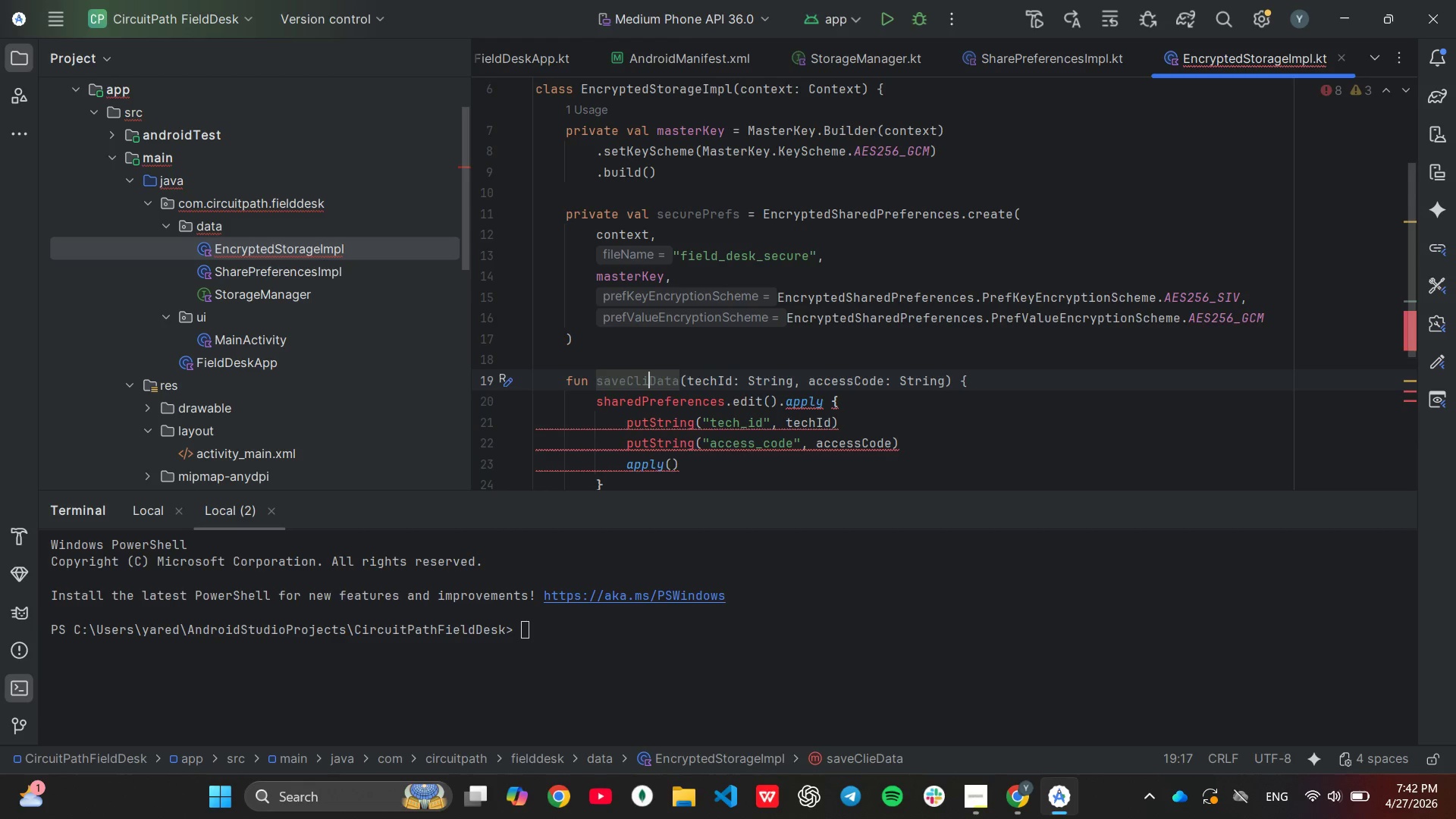 
key(Backspace)
 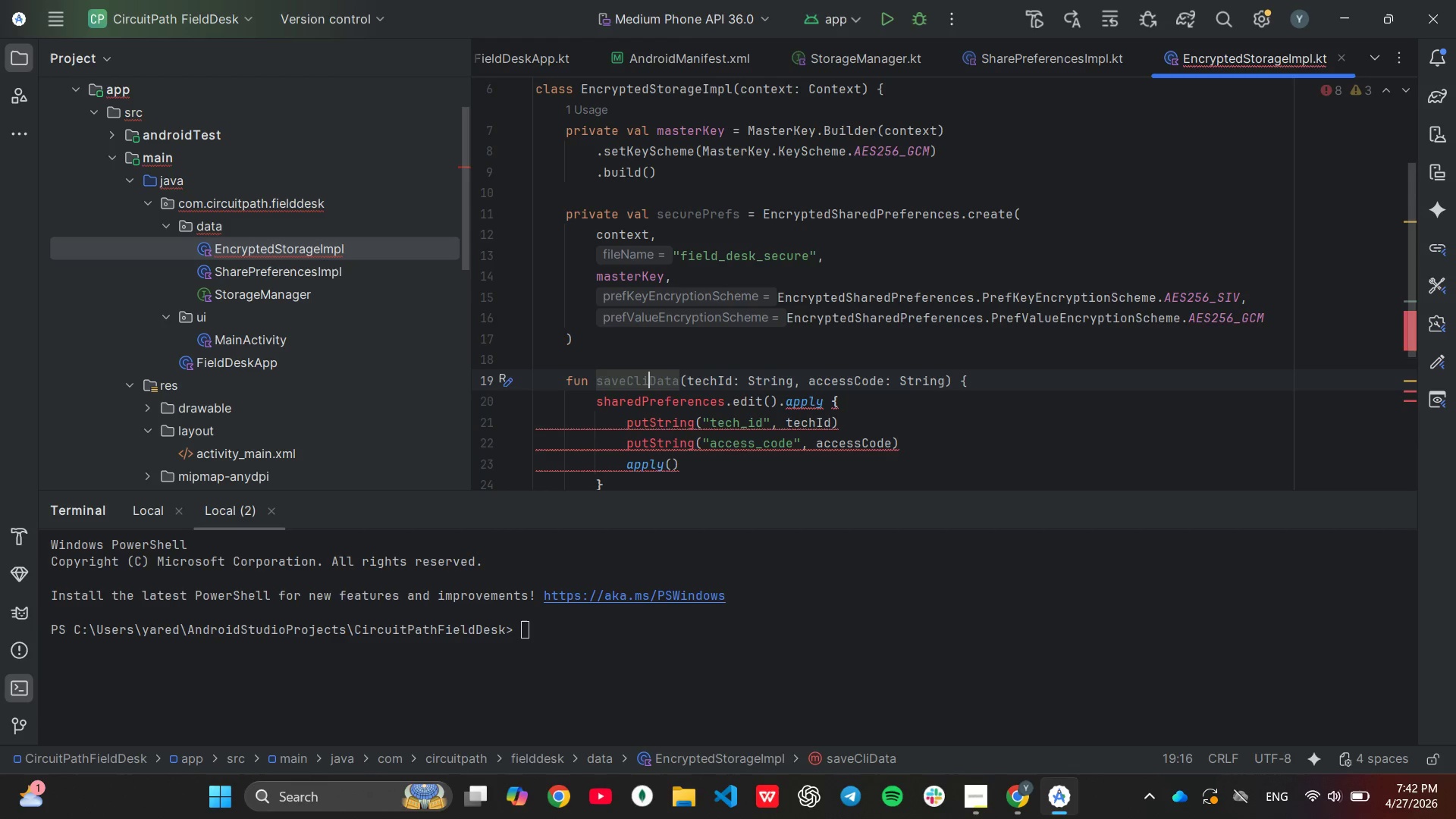 
key(Backspace)
 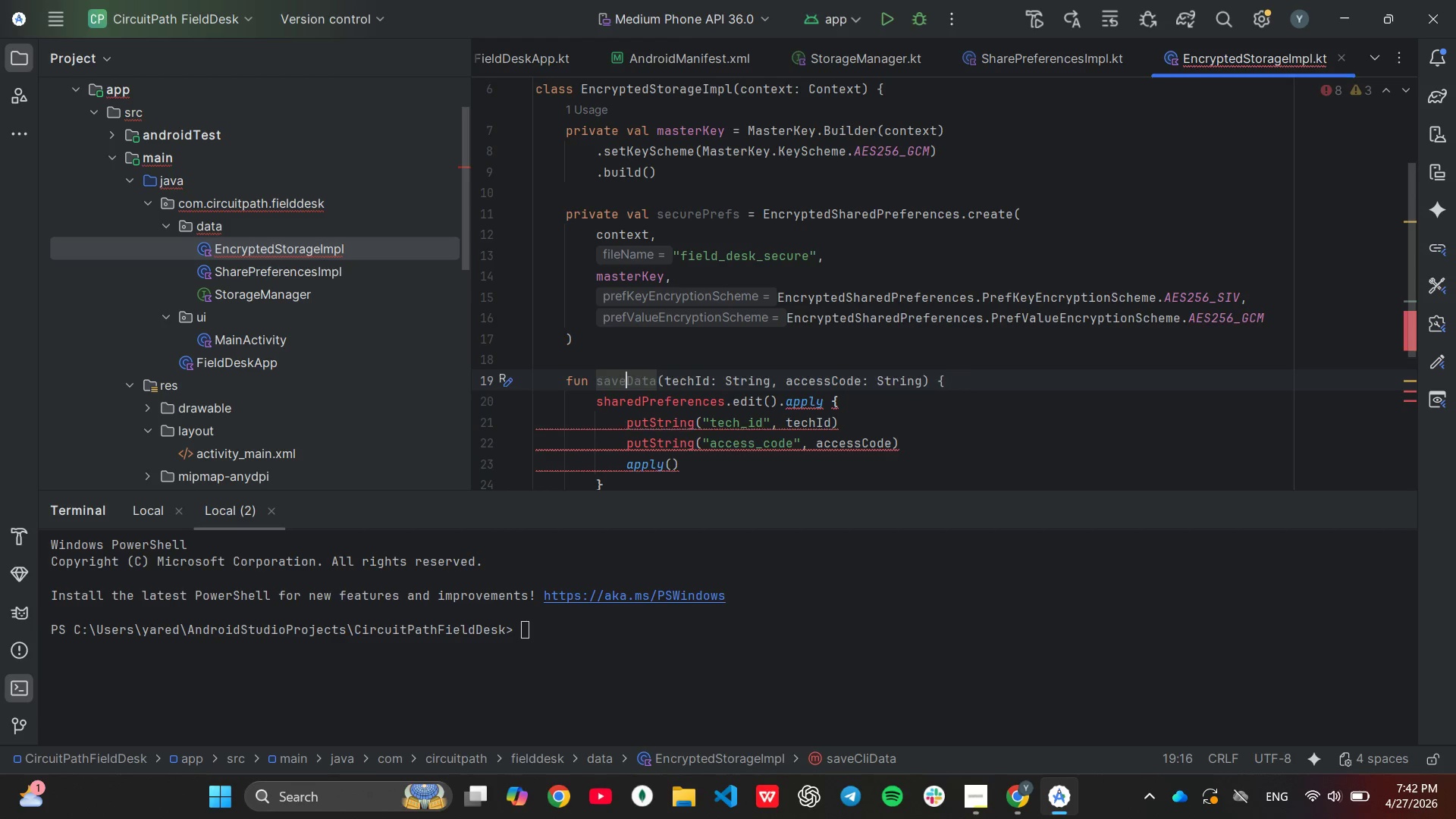 
key(Backspace)
 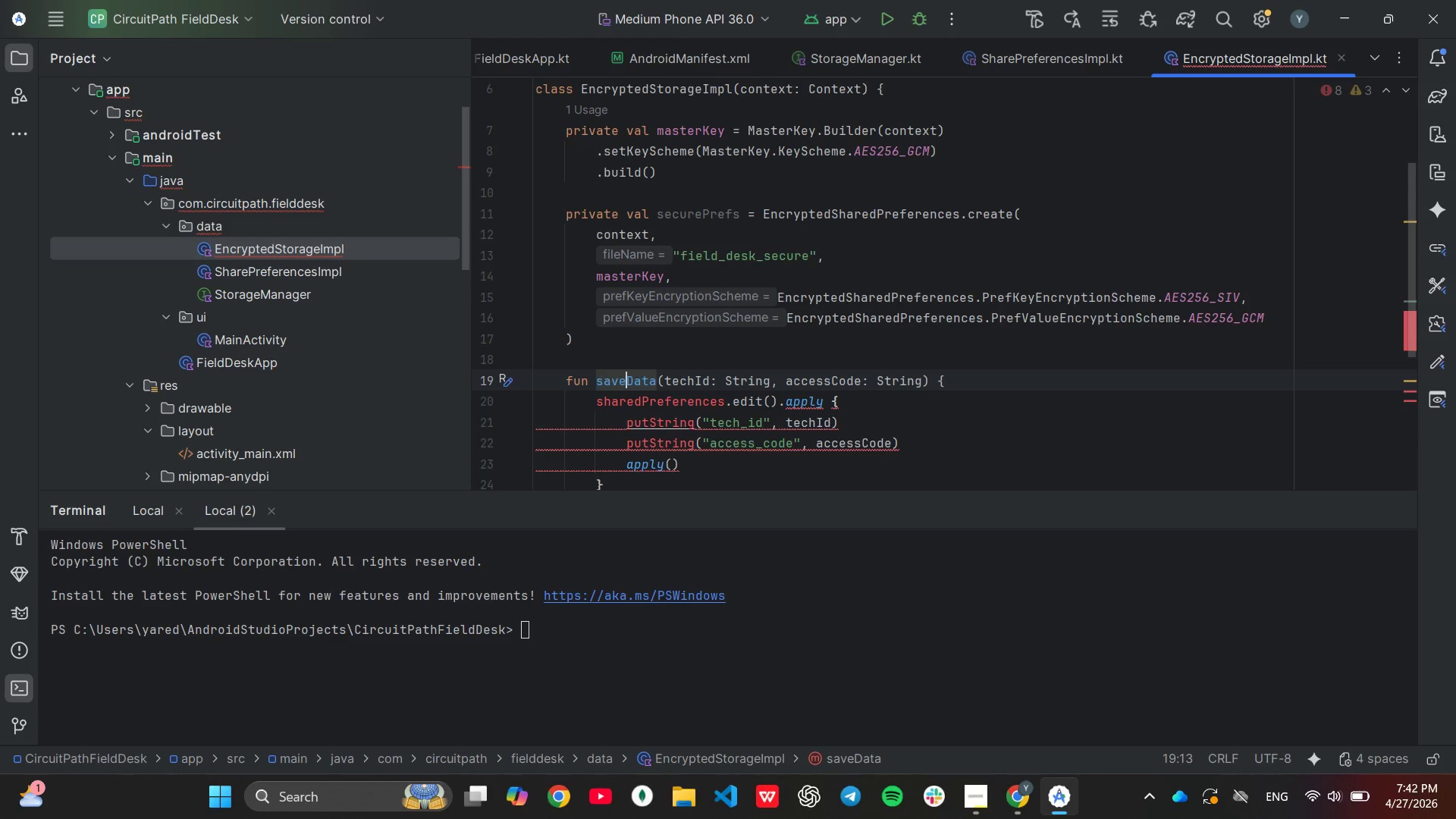 
key(Backspace)
 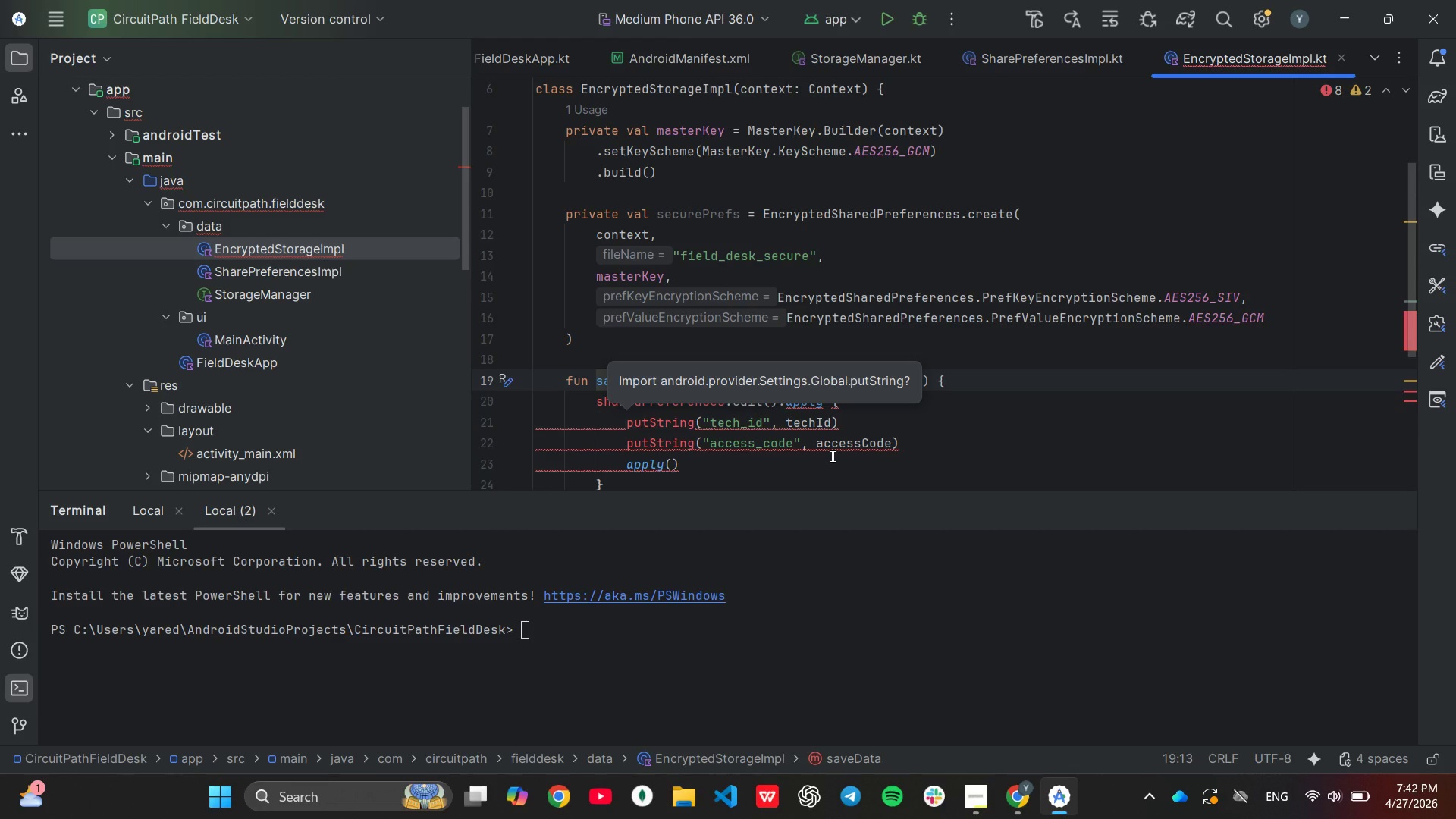 
left_click([831, 456])
 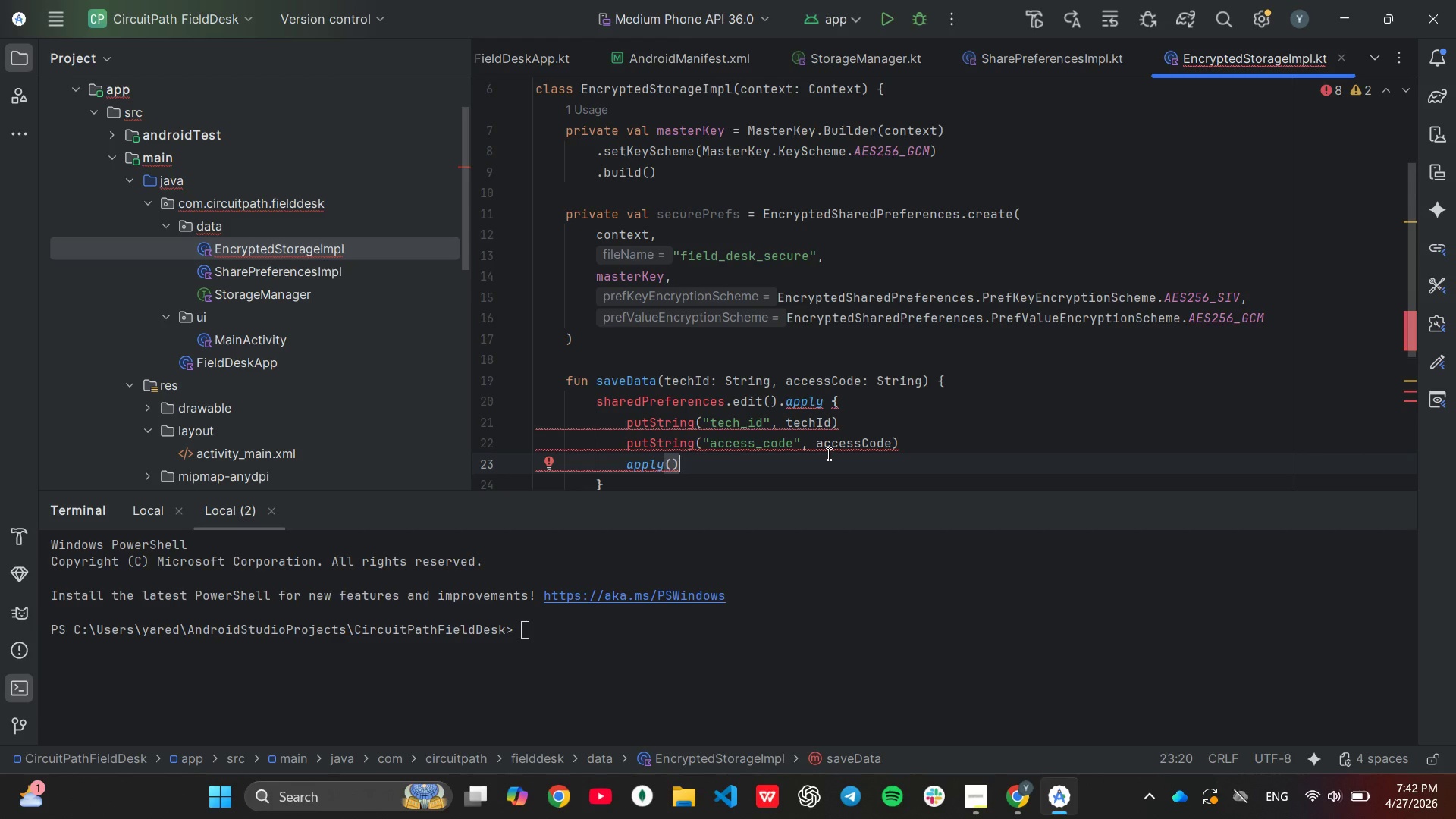 
wait(6.94)
 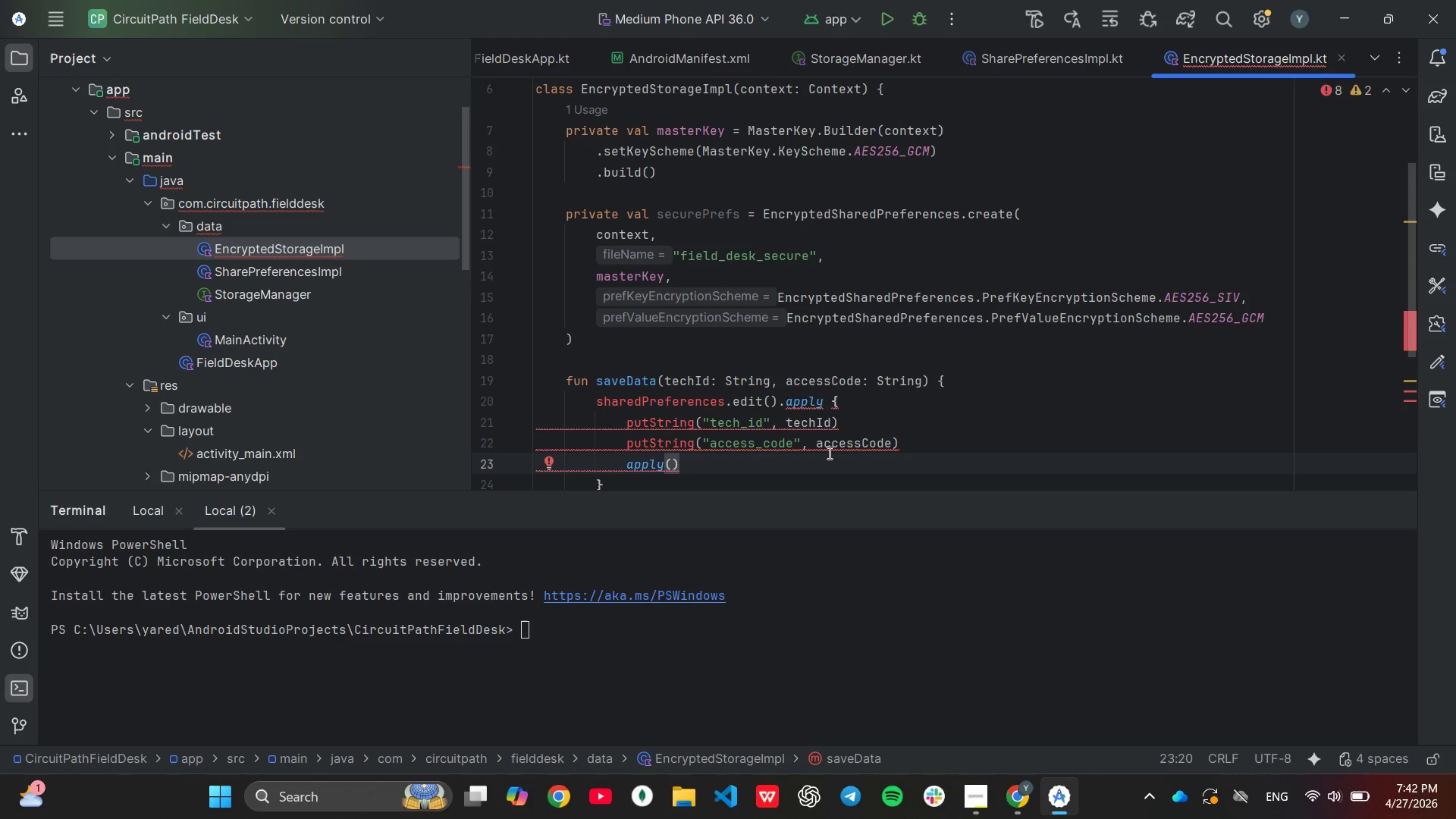 
mouse_move([696, 402])
 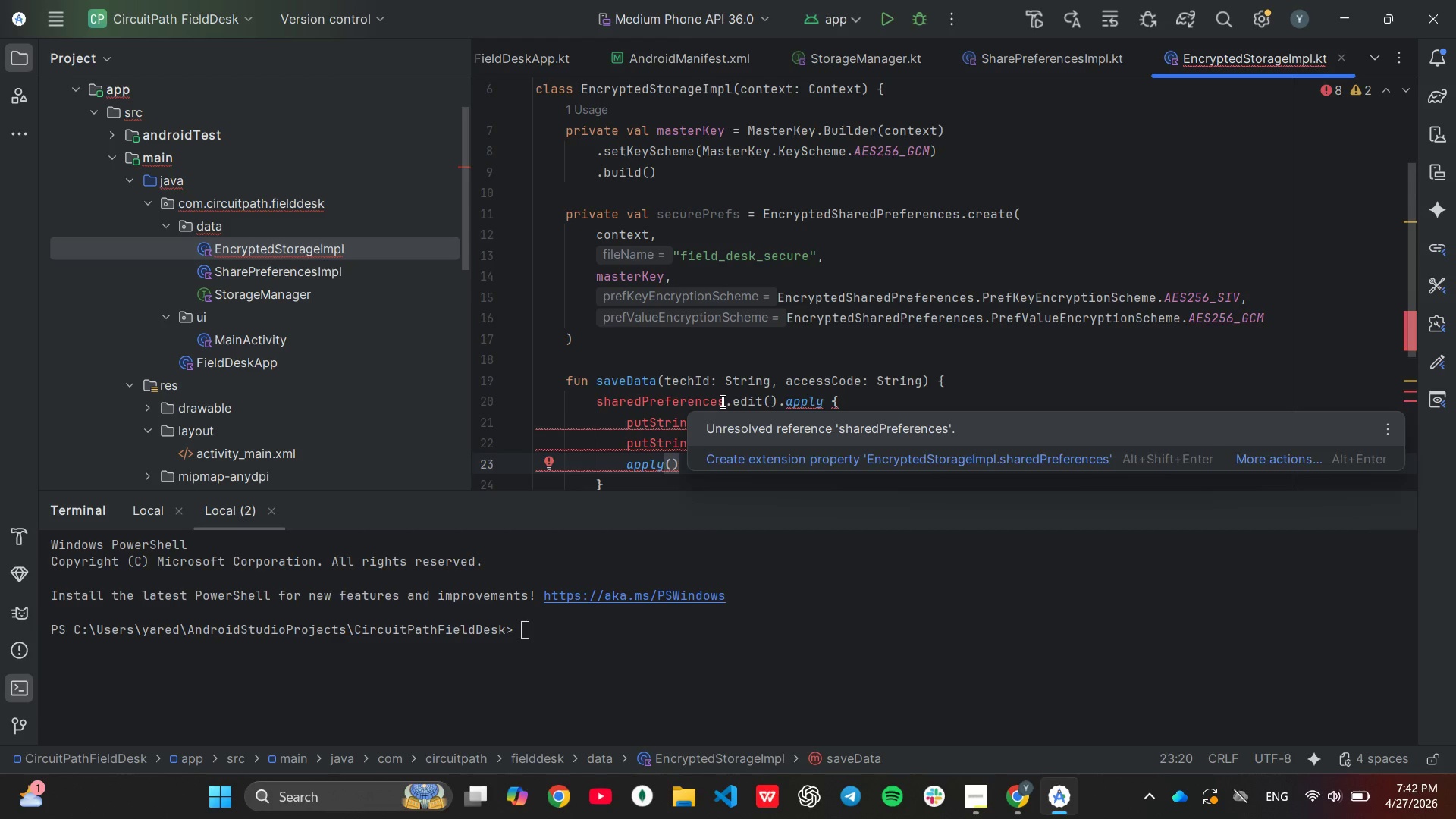 
left_click([721, 401])
 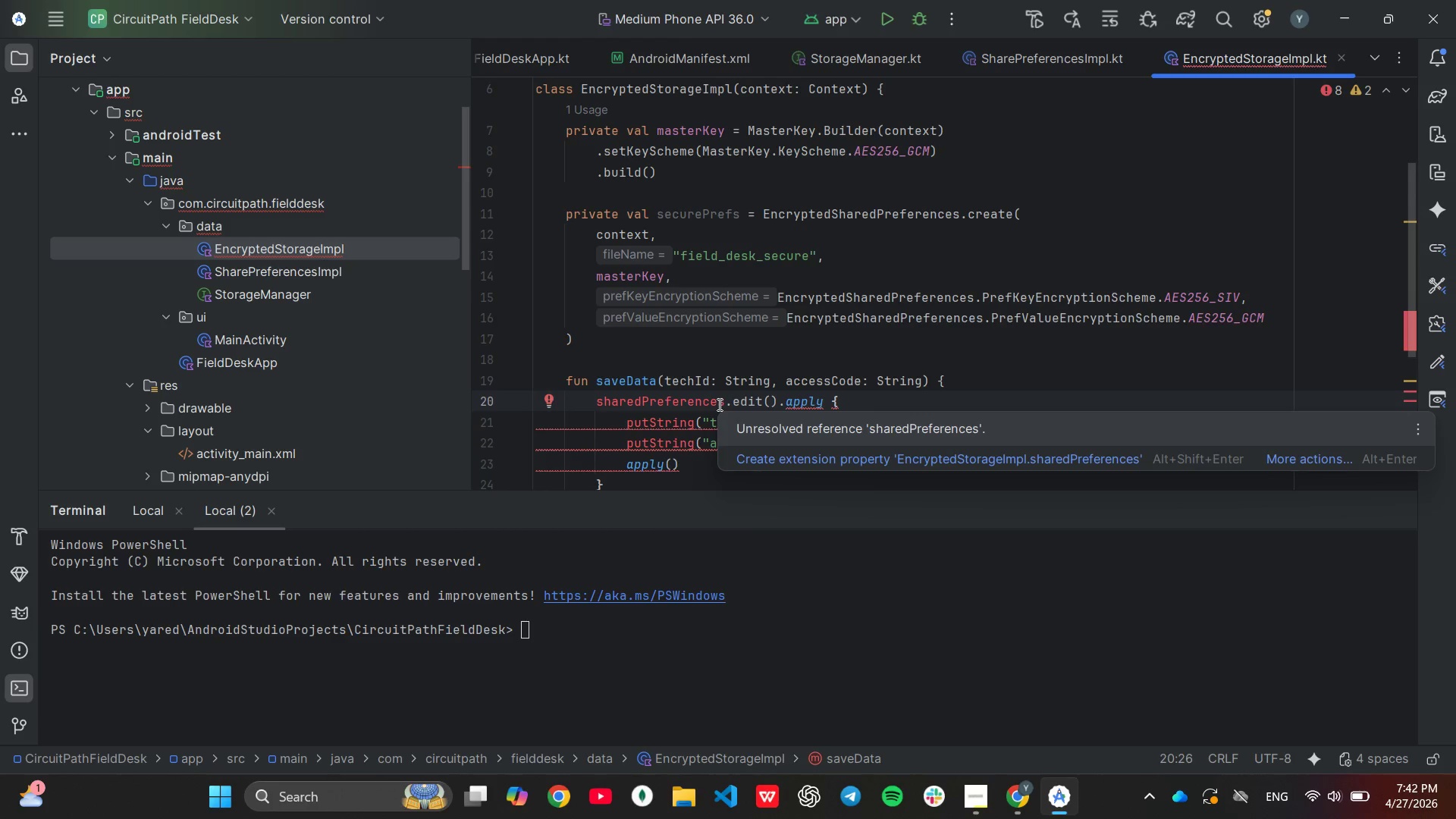 
hold_key(key=Backspace, duration=0.81)
 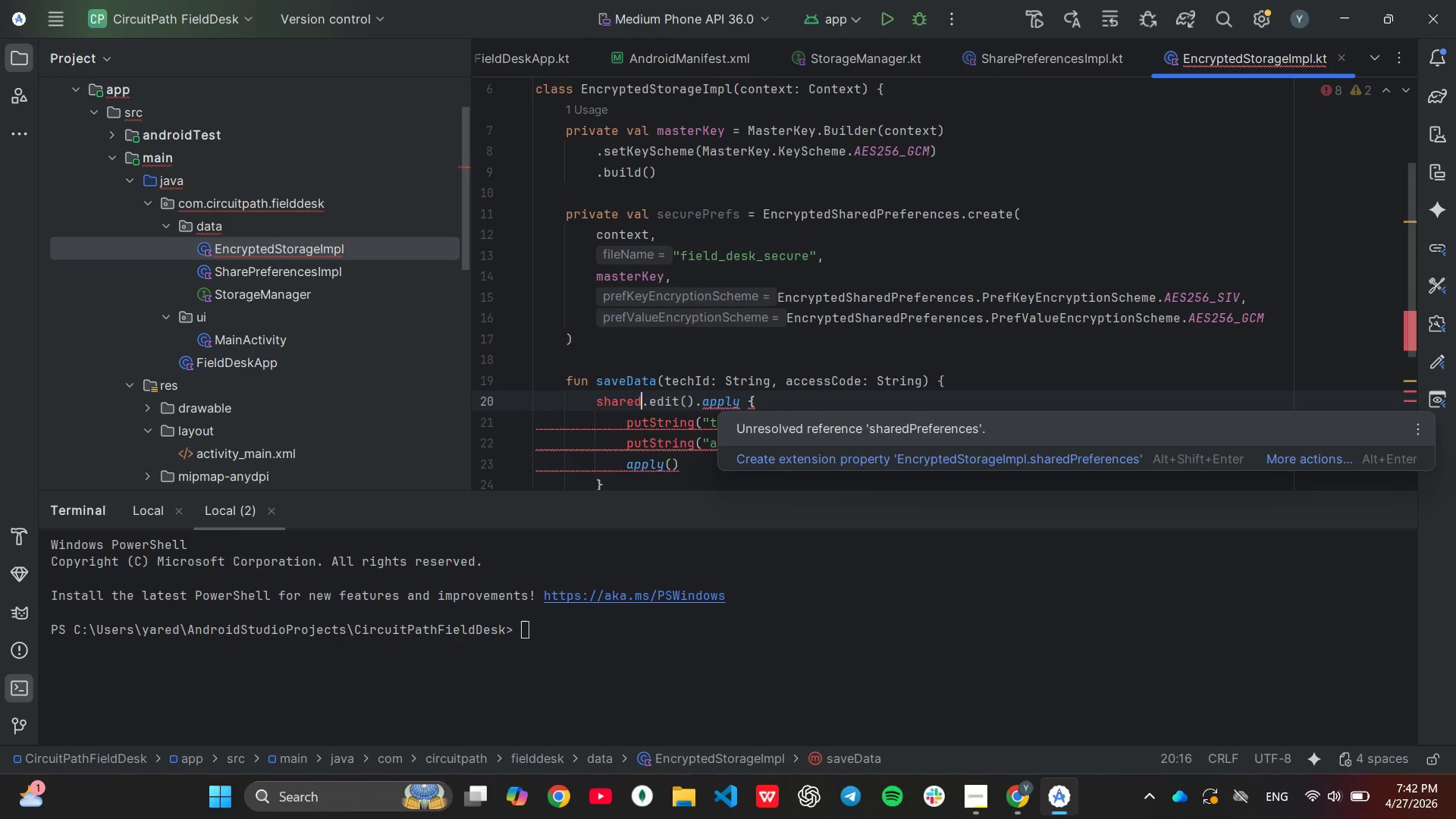 
key(Backspace)
key(Backspace)
key(Backspace)
key(Backspace)
key(Backspace)
key(Backspace)
type(ec)
 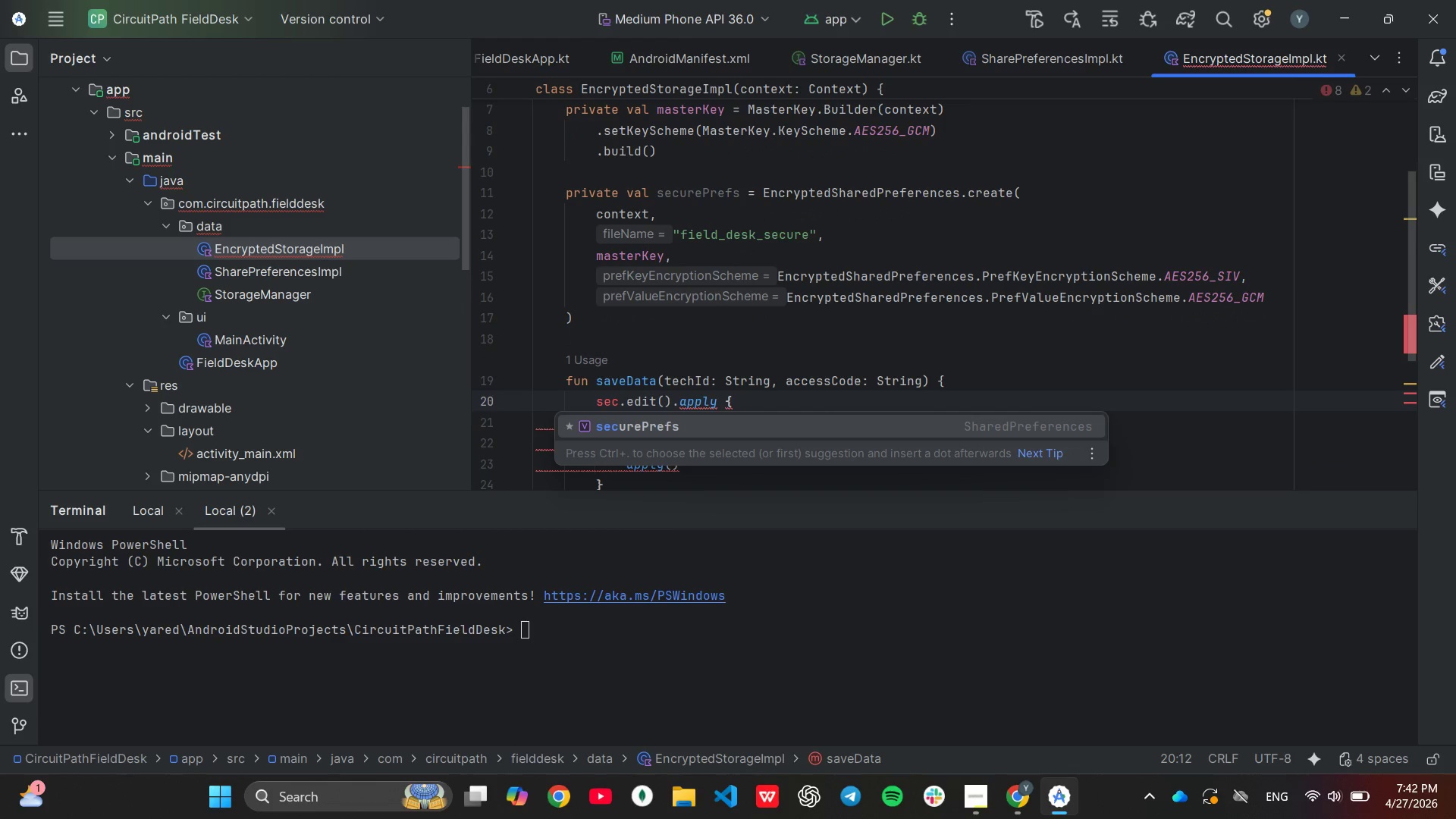 
key(Enter)
 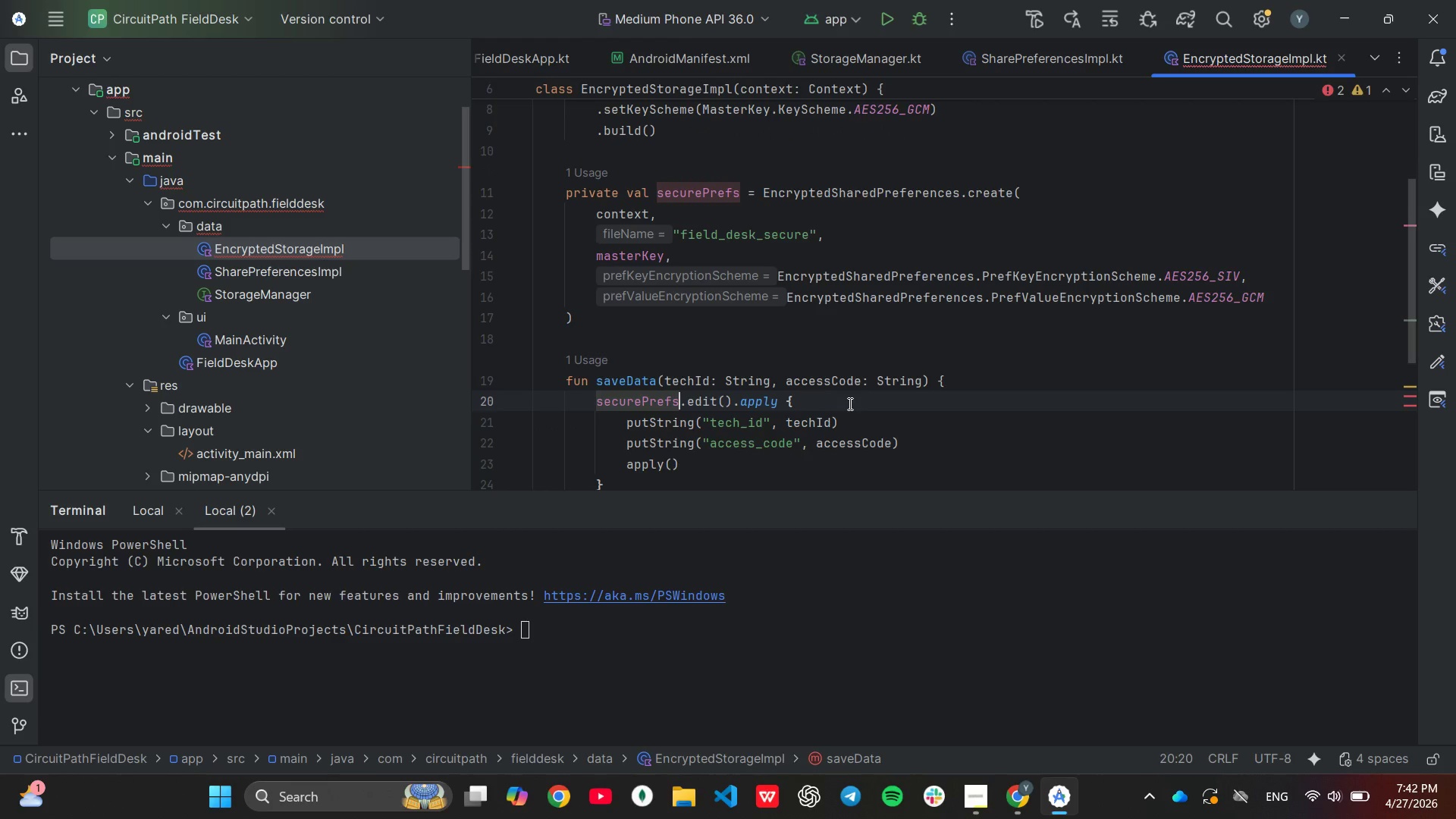 
left_click([849, 403])
 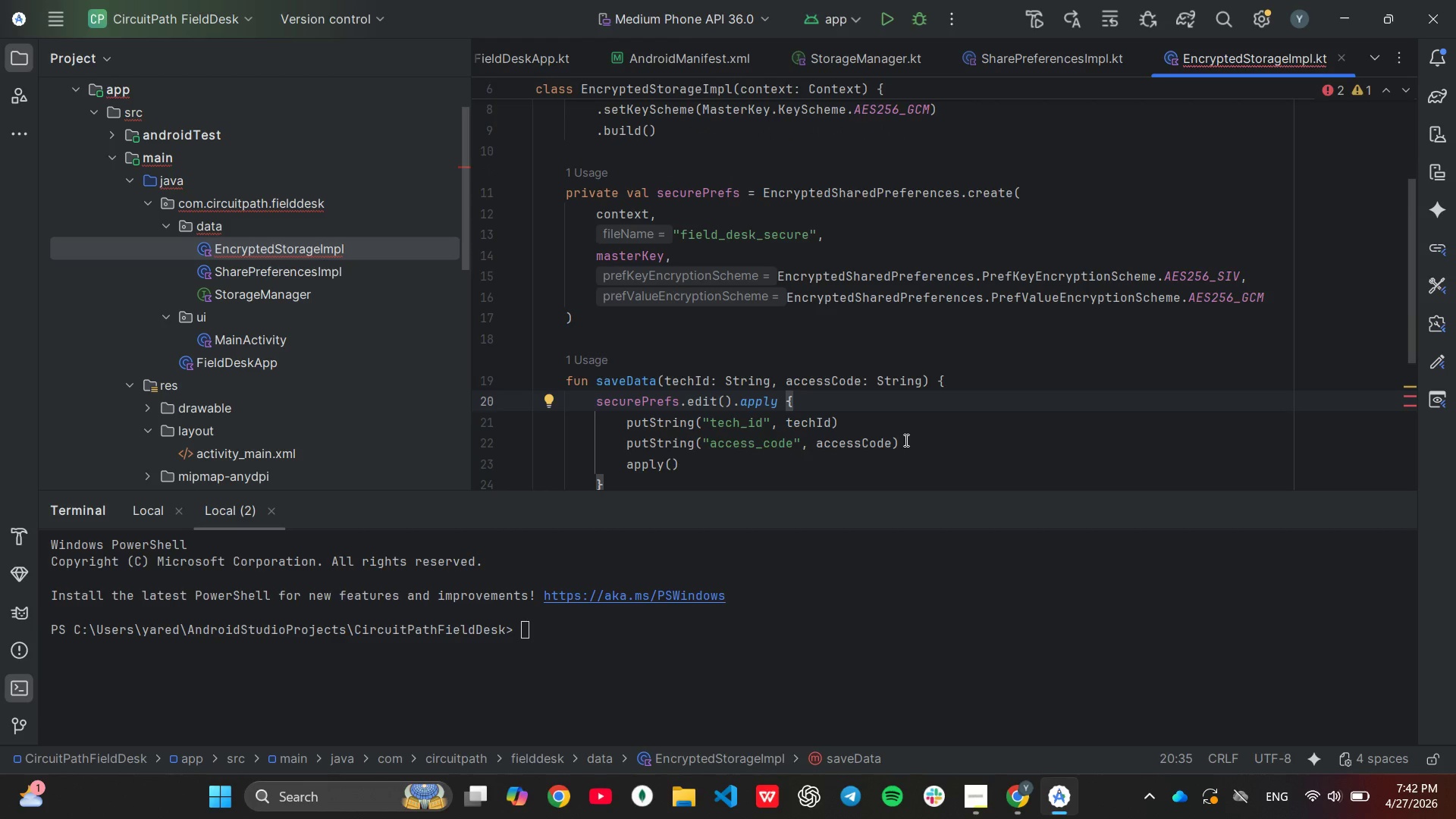 
wait(5.48)
 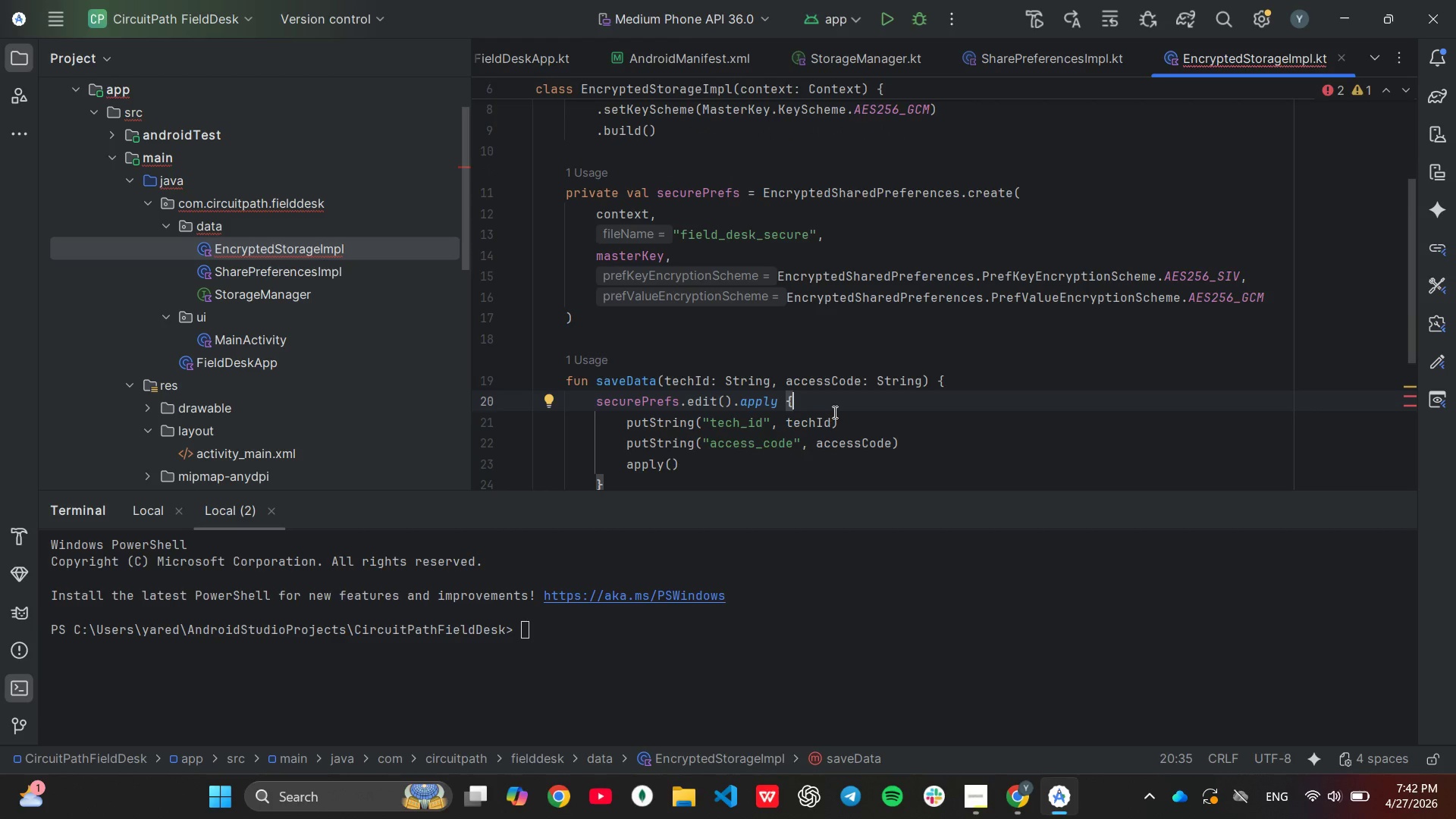 
scroll: coordinate [902, 441], scroll_direction: down, amount: 2.0
 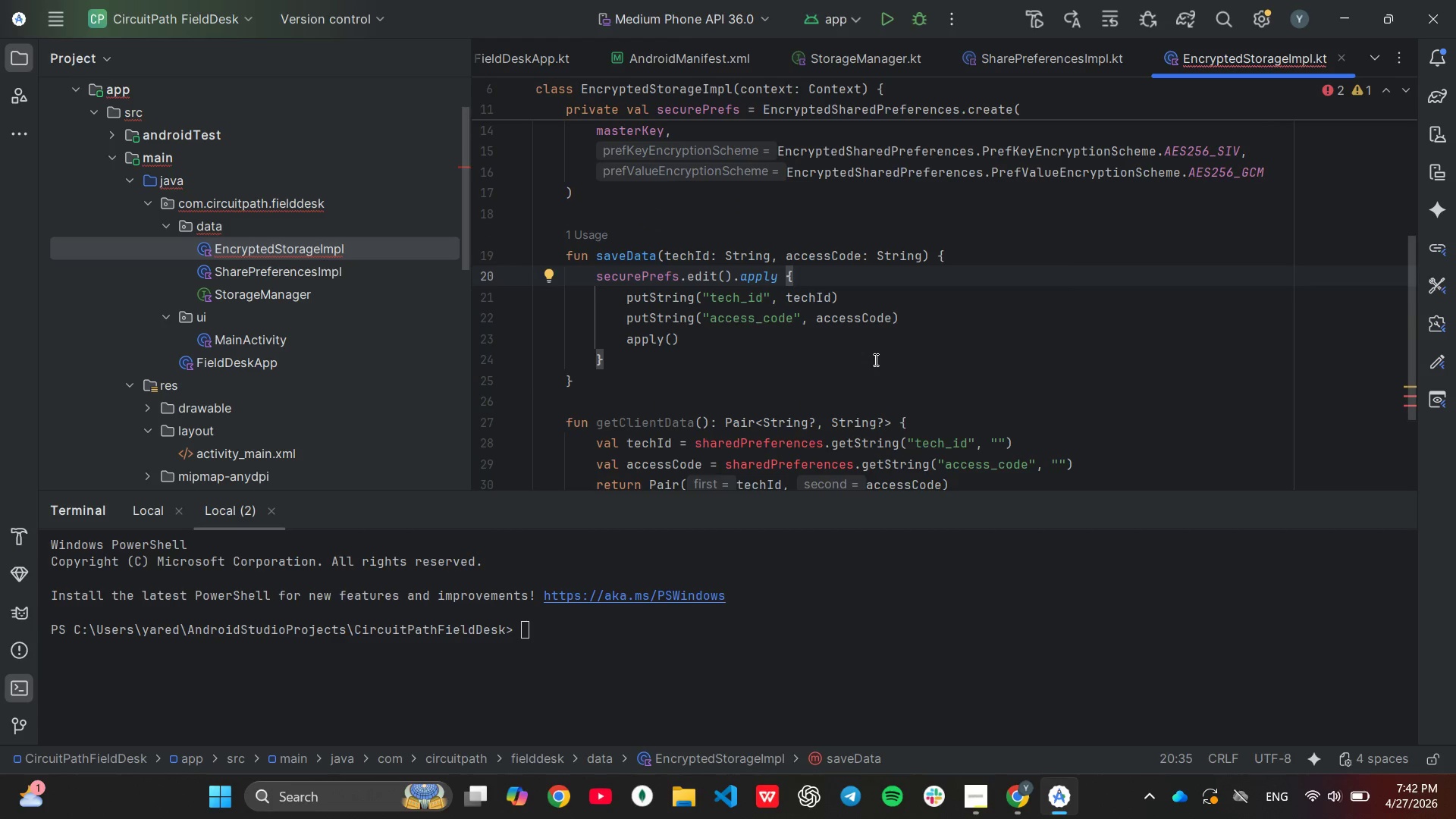 
left_click_drag(start_coordinate=[874, 359], to_coordinate=[875, 366])
 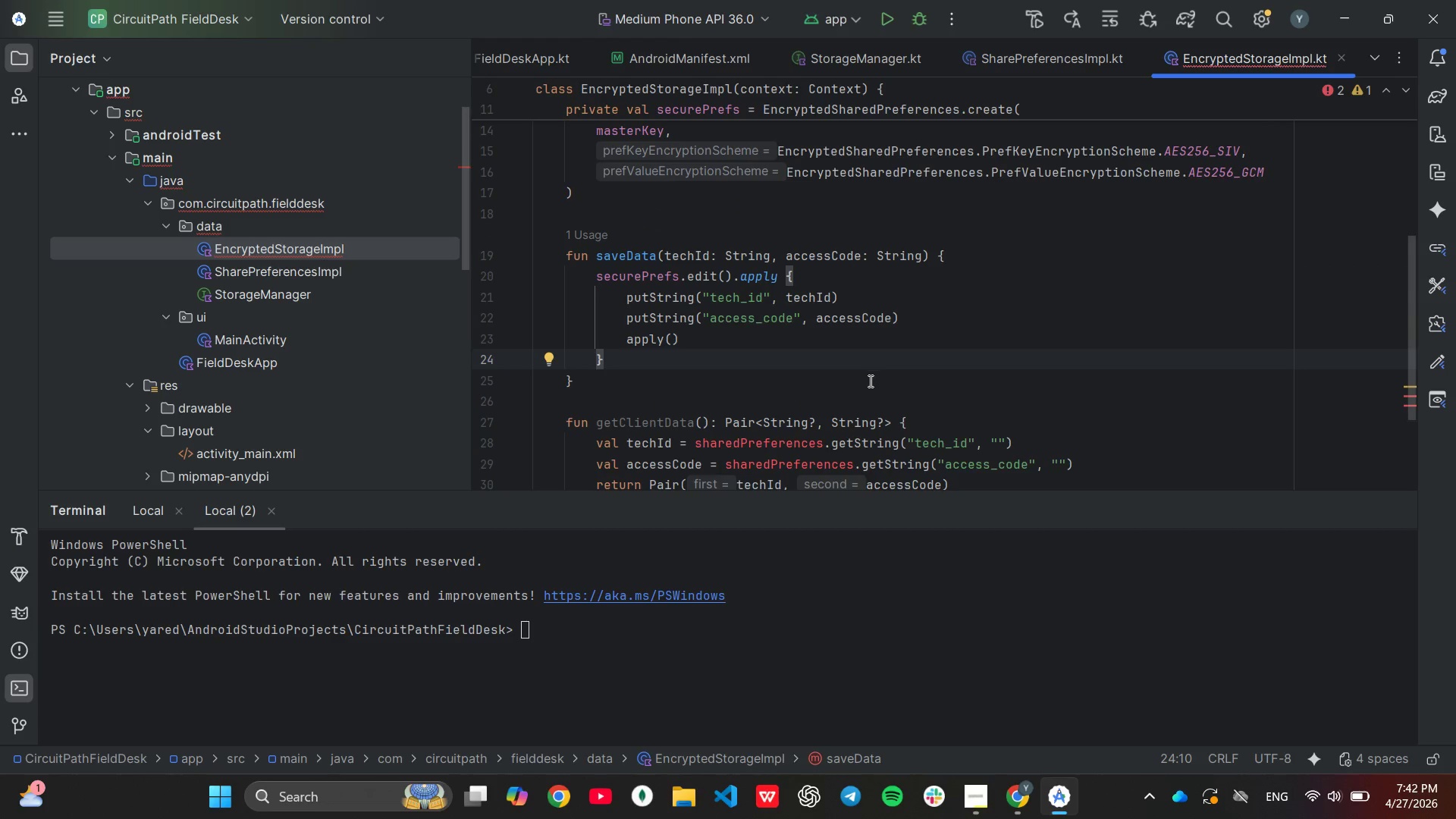 
scroll: coordinate [868, 381], scroll_direction: down, amount: 1.0
 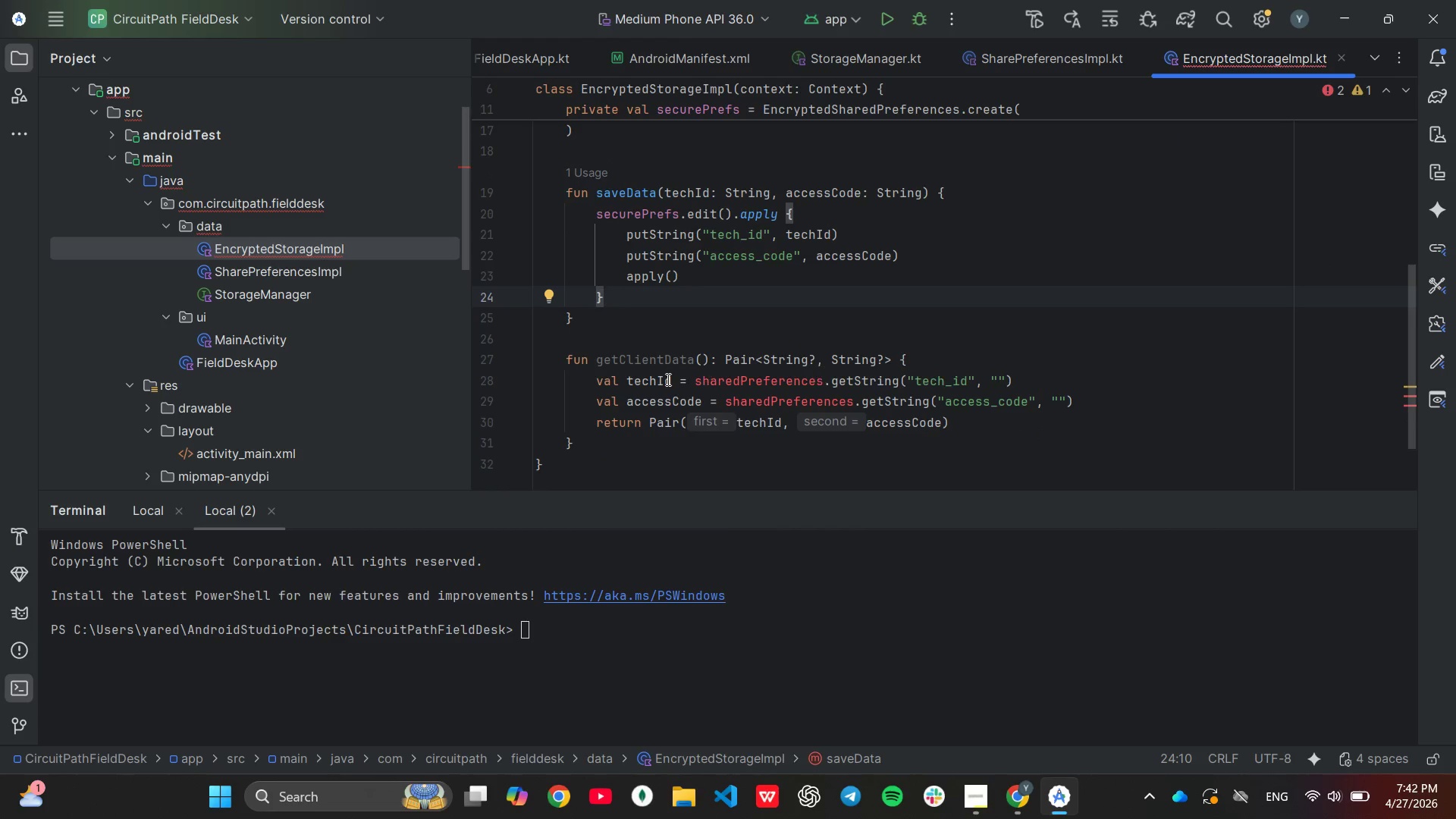 
mouse_move([673, 362])
 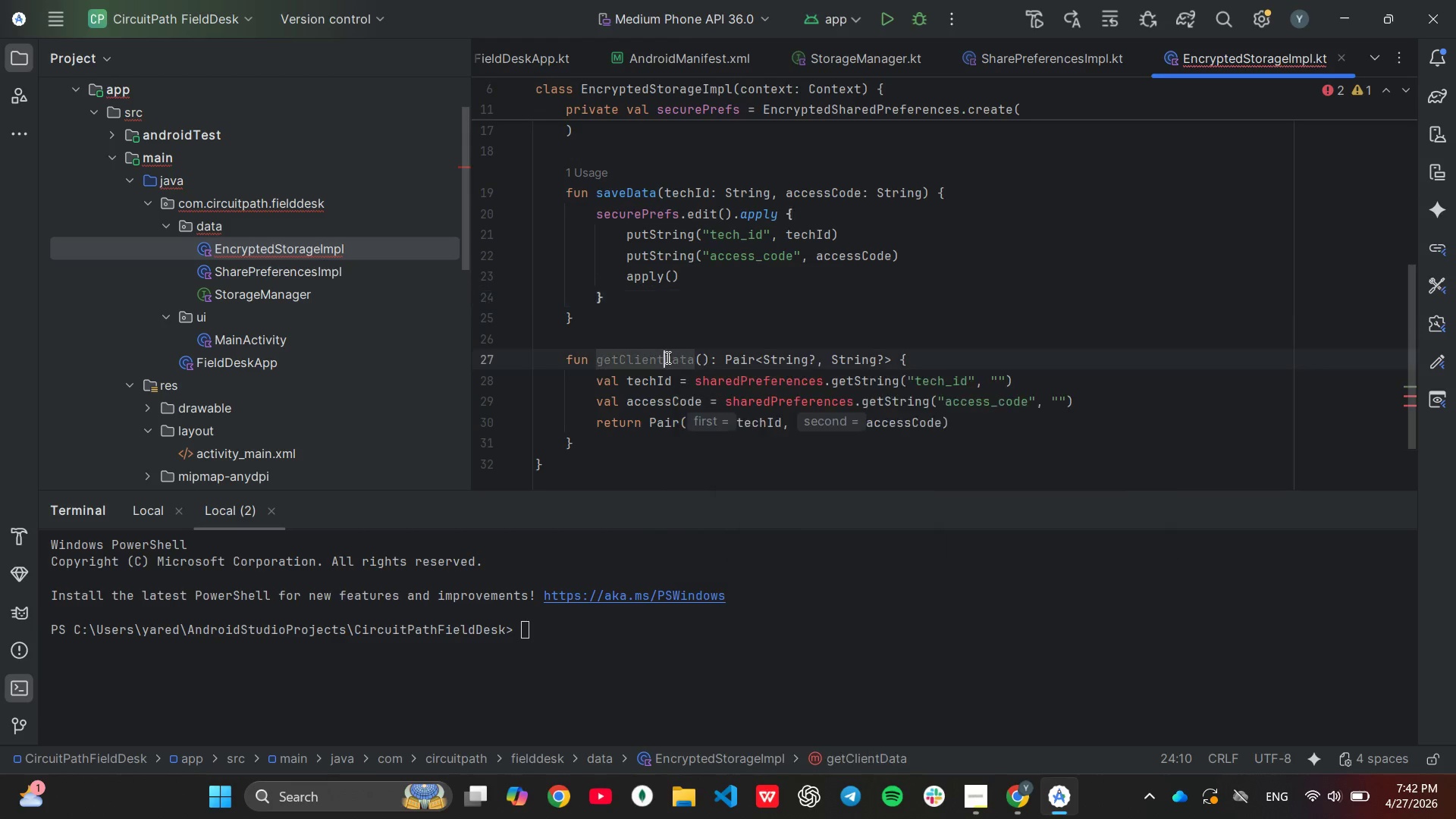 
left_click([667, 357])
 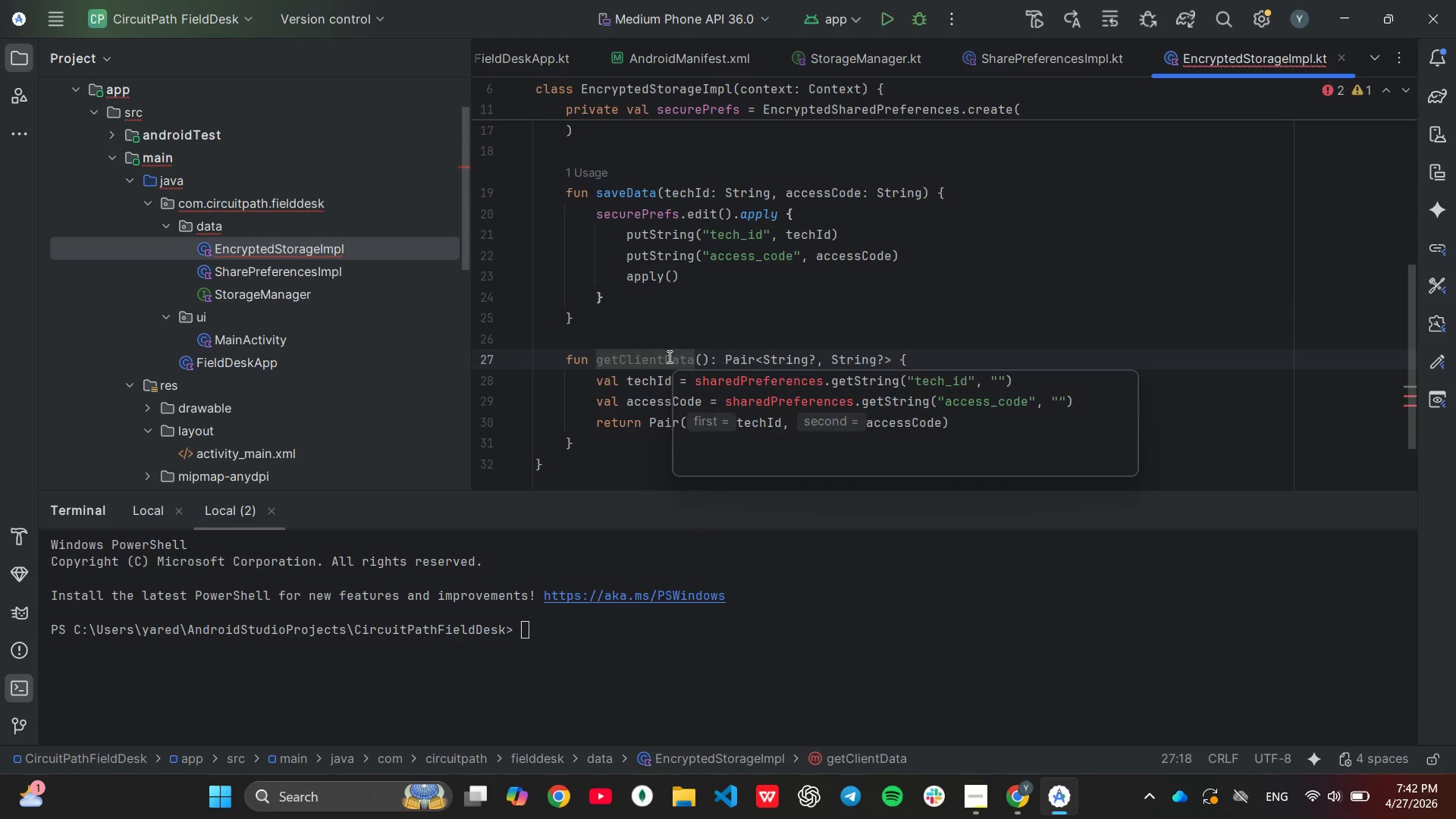 
key(Backspace)
key(Backspace)
key(Backspace)
key(Backspace)
key(Backspace)
key(Backspace)
key(Backspace)
key(Backspace)
key(Backspace)
type(load)
 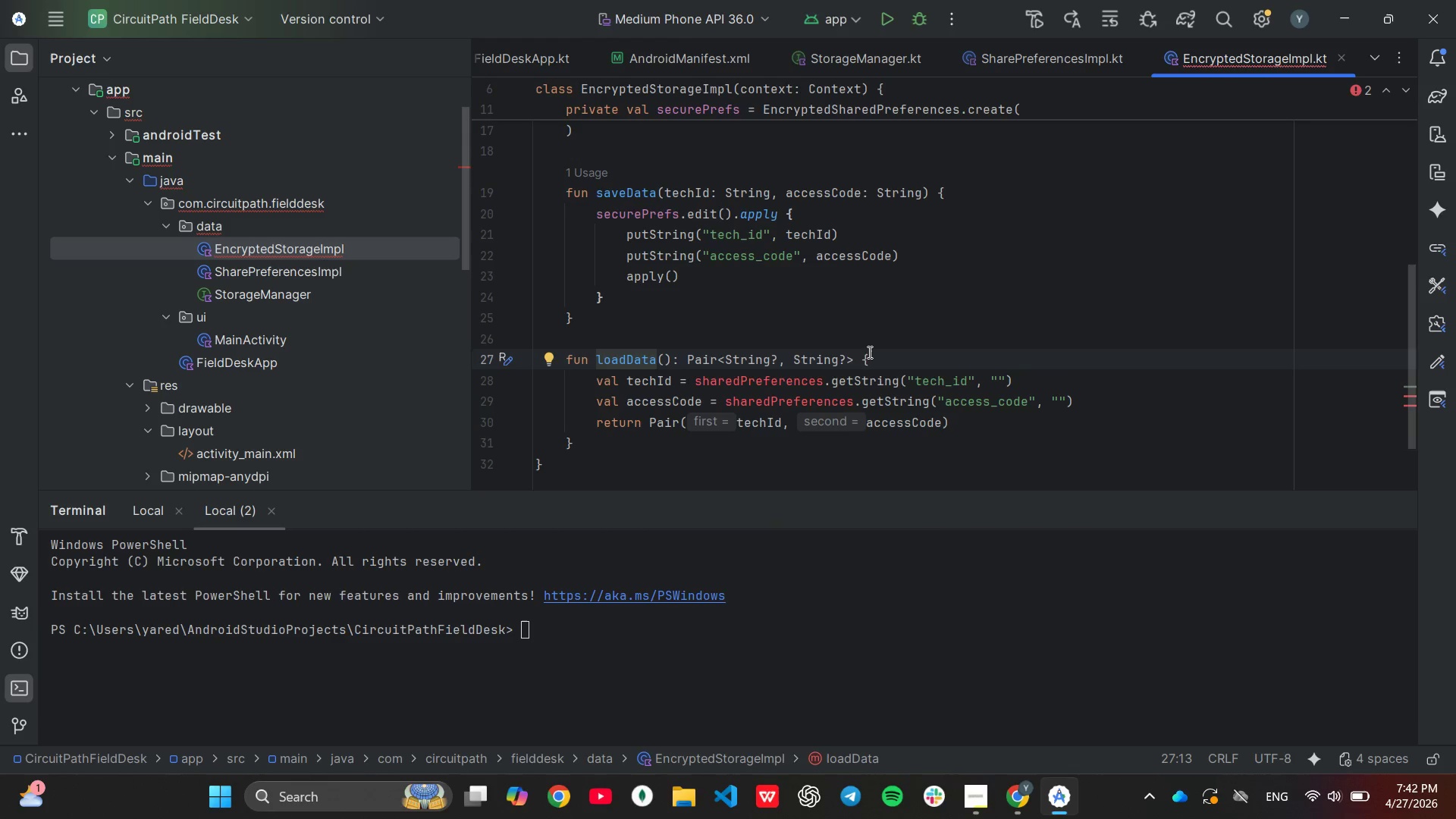 
mouse_move([795, 382])
 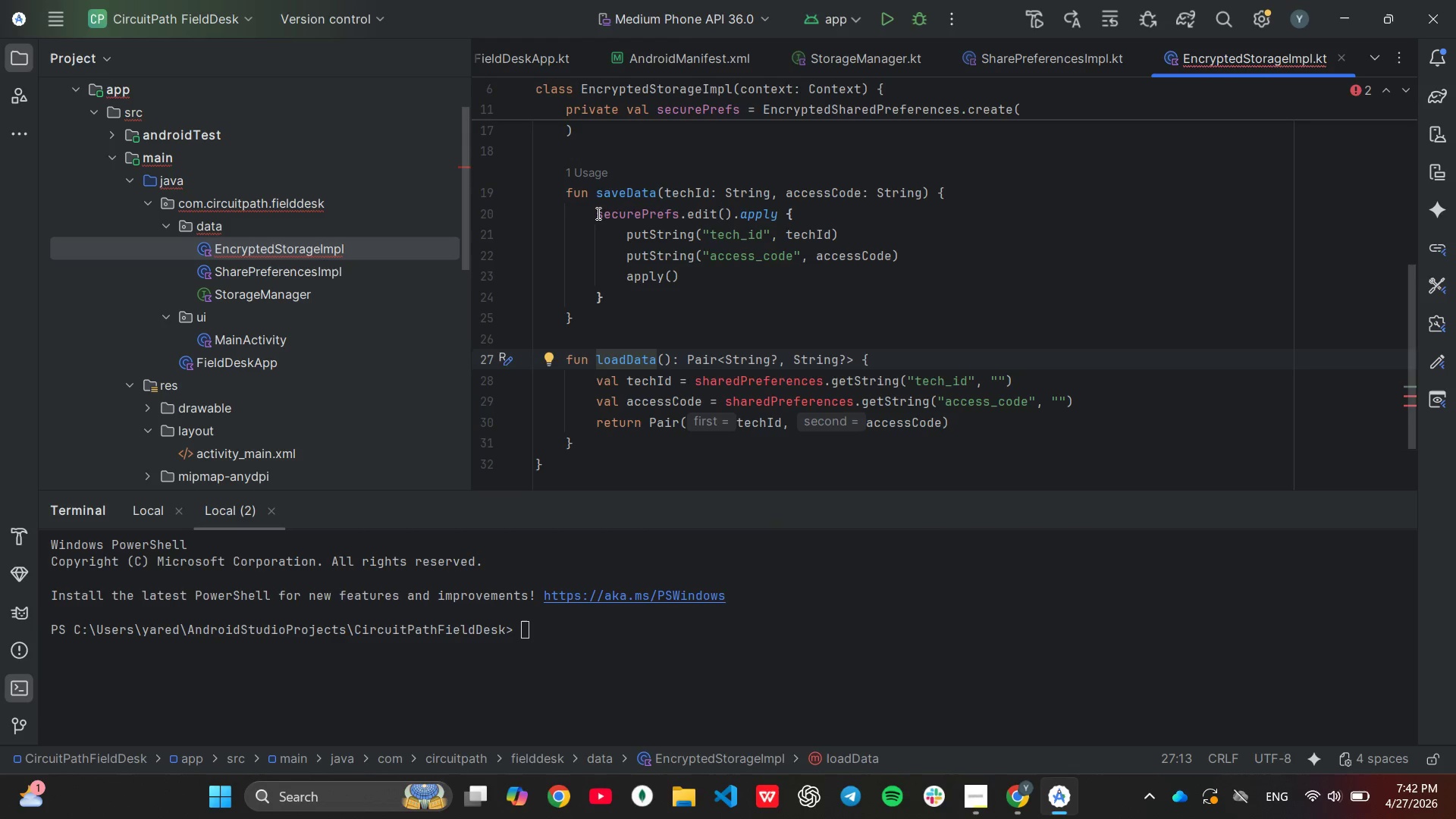 
left_click_drag(start_coordinate=[597, 213], to_coordinate=[682, 213])
 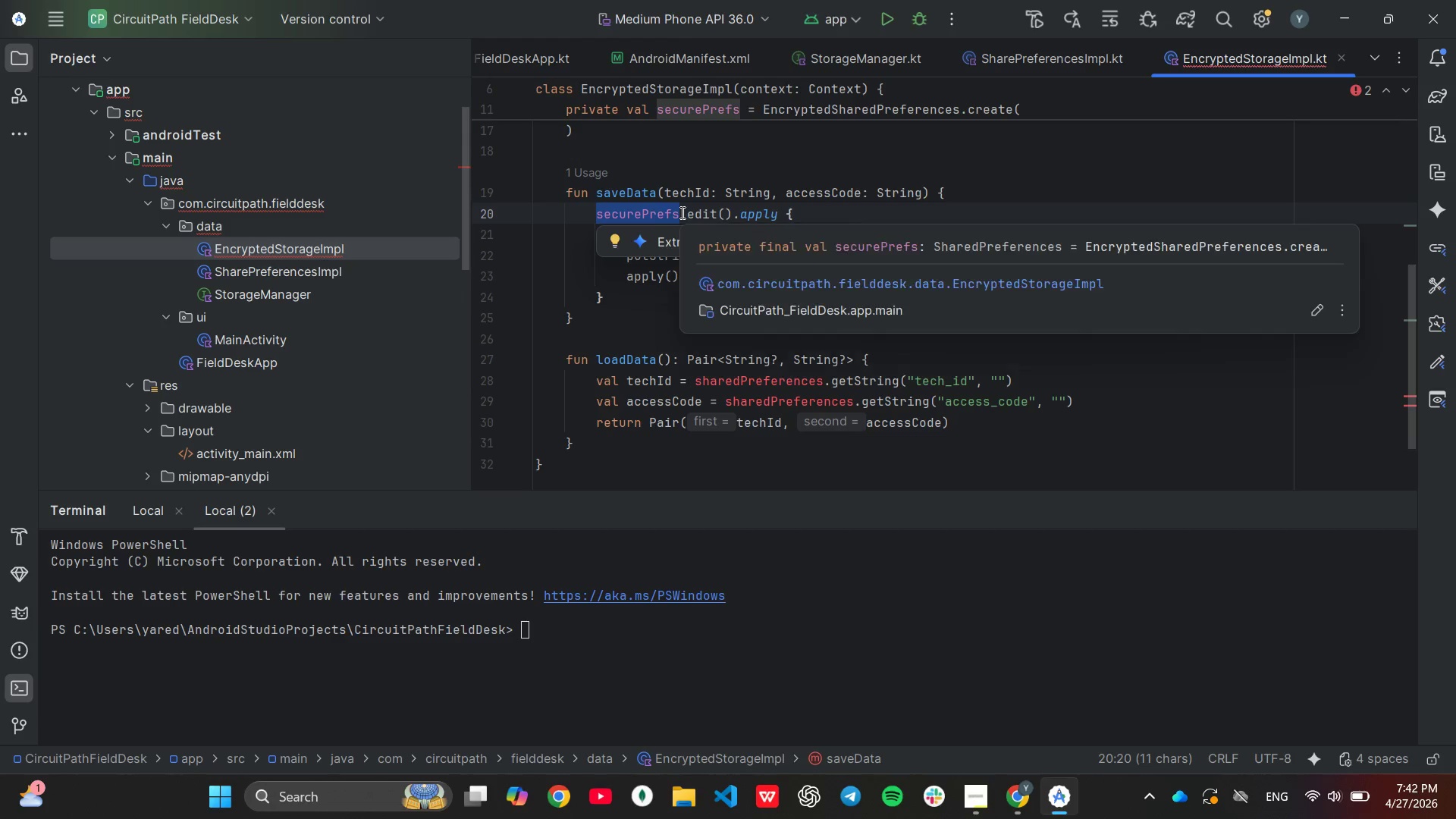 
key(Control+C)
 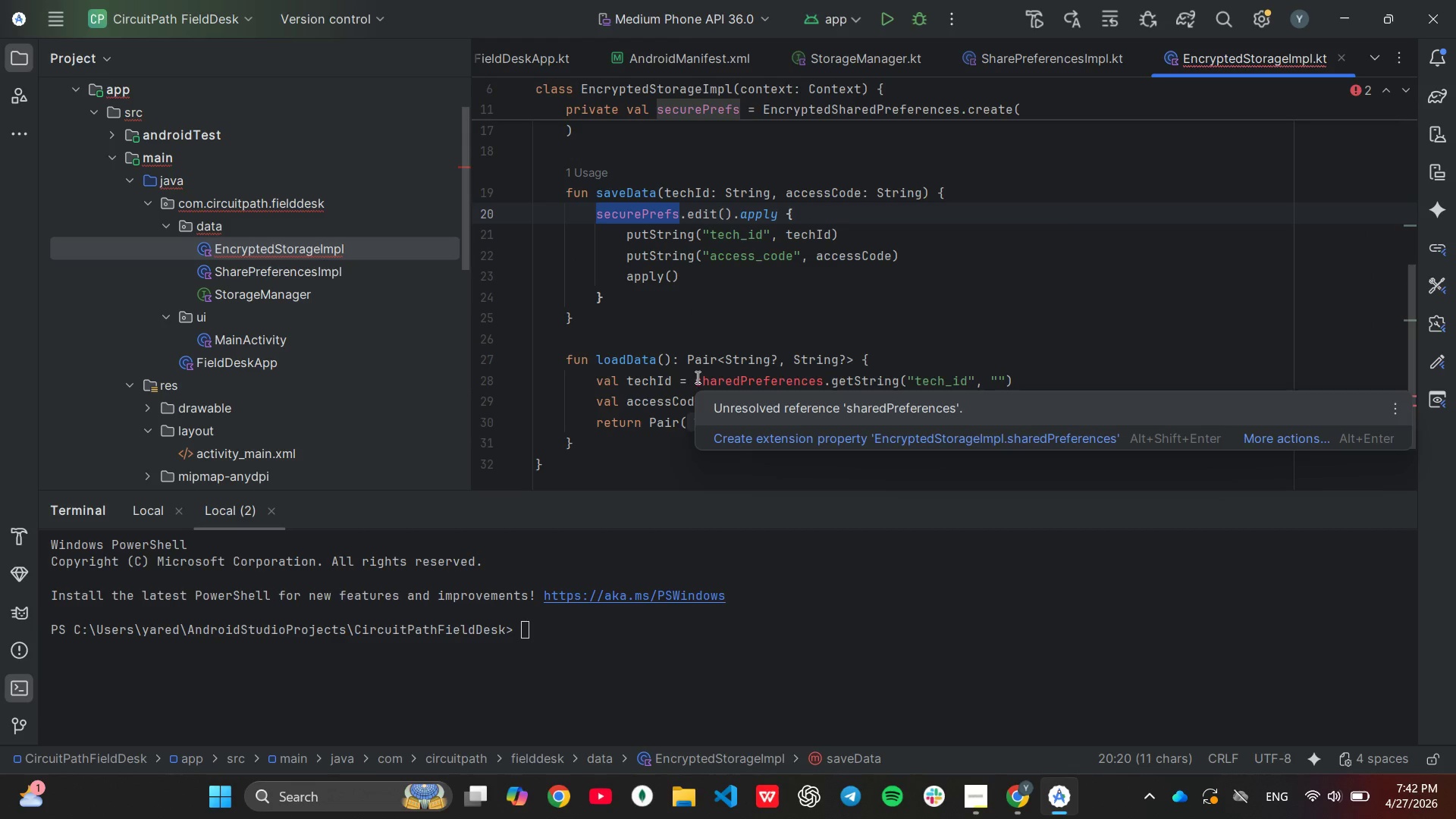 
left_click_drag(start_coordinate=[694, 381], to_coordinate=[821, 379])
 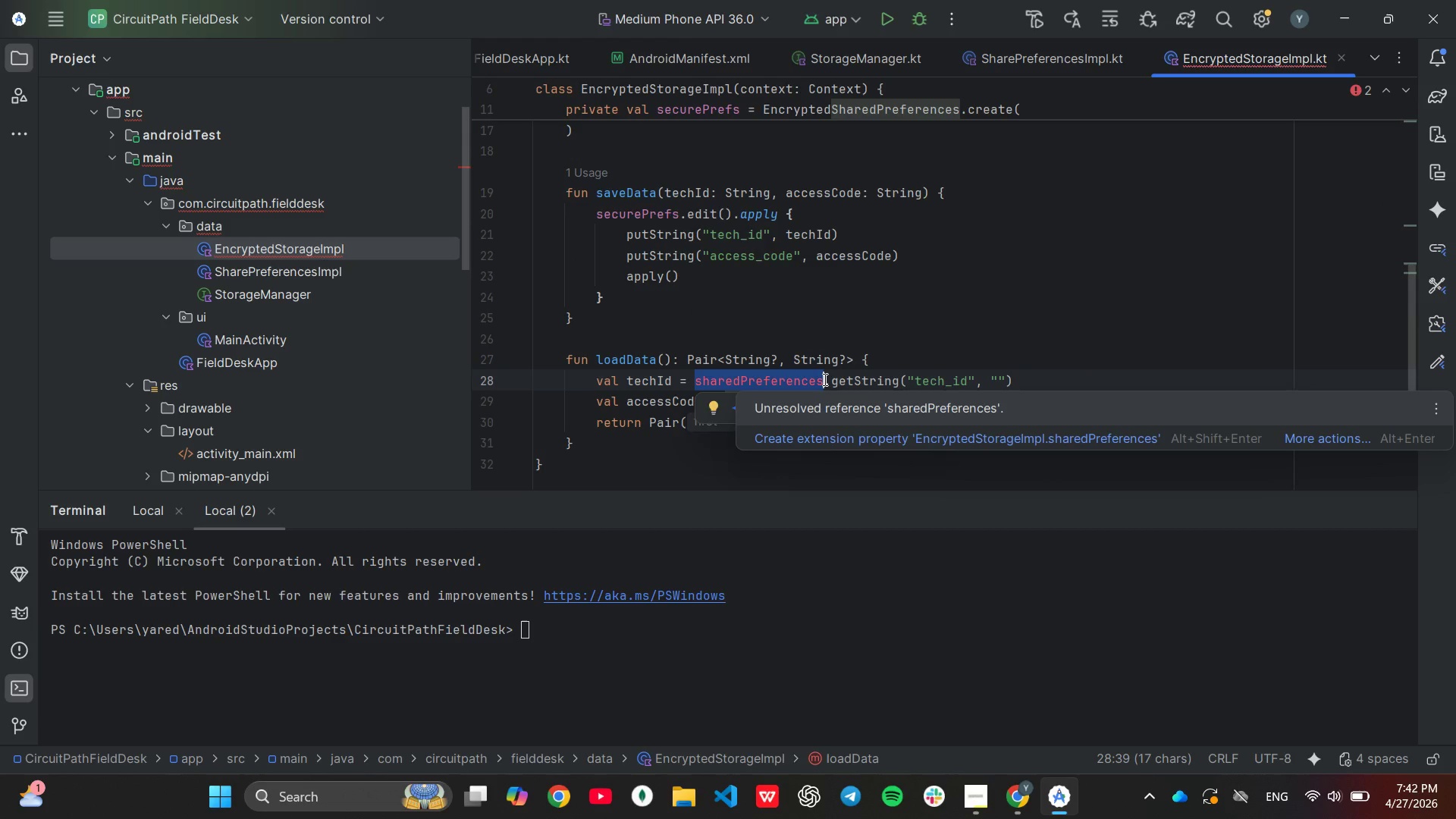 
key(Control+ControlLeft)
 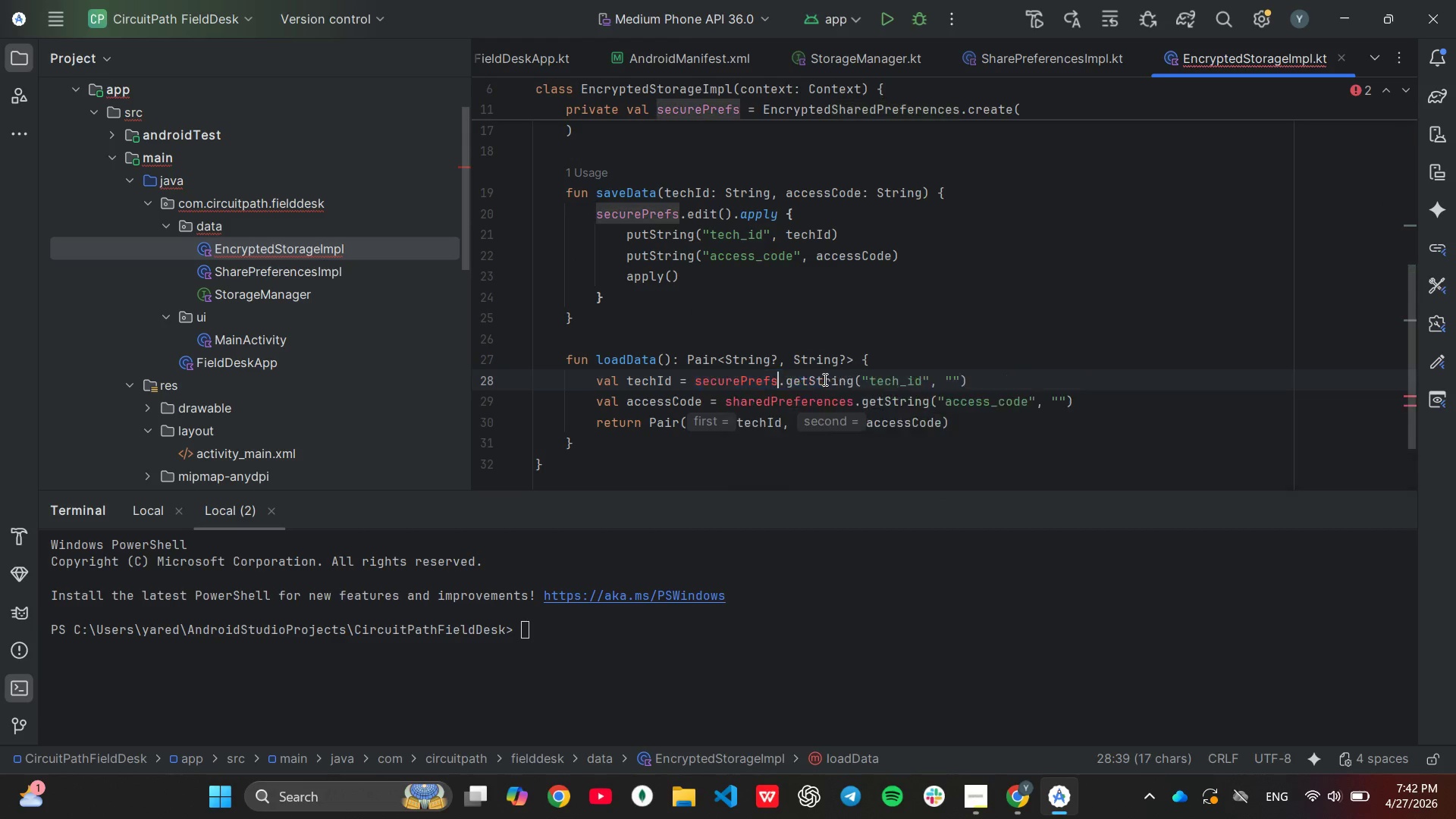 
key(Control+V)
 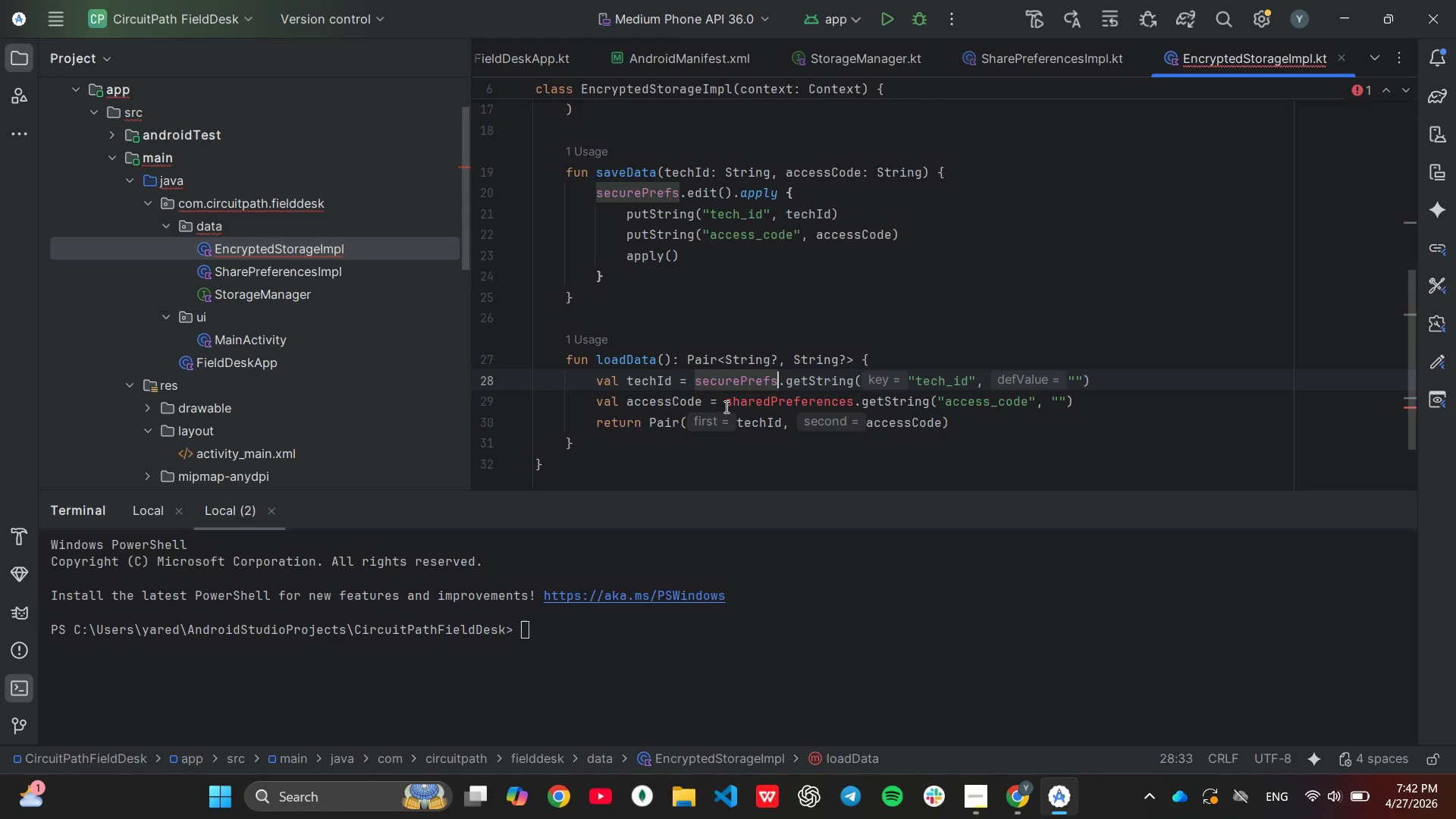 
left_click_drag(start_coordinate=[723, 403], to_coordinate=[853, 397])
 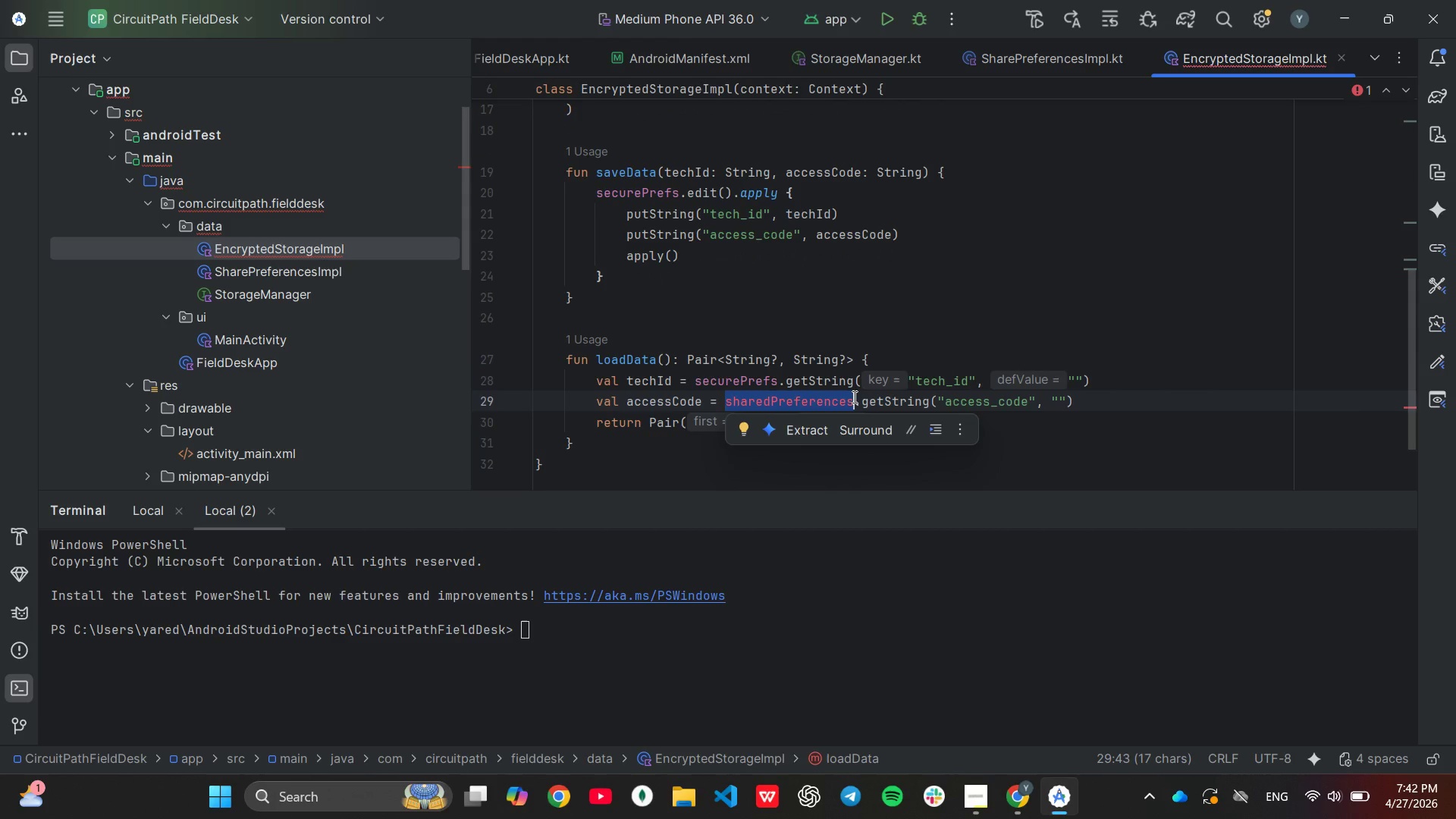 
key(Control+V)
 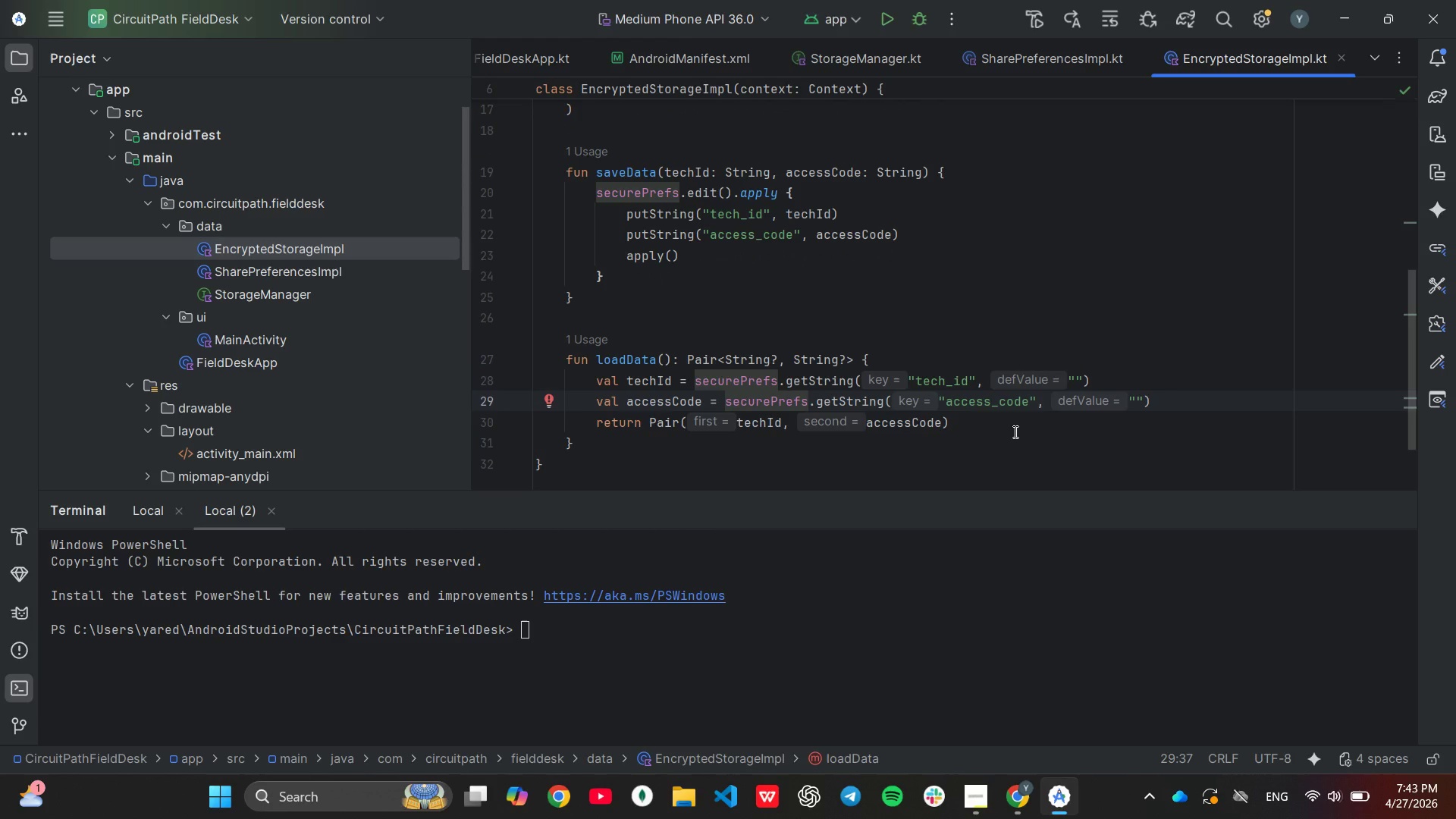 
left_click([1014, 431])
 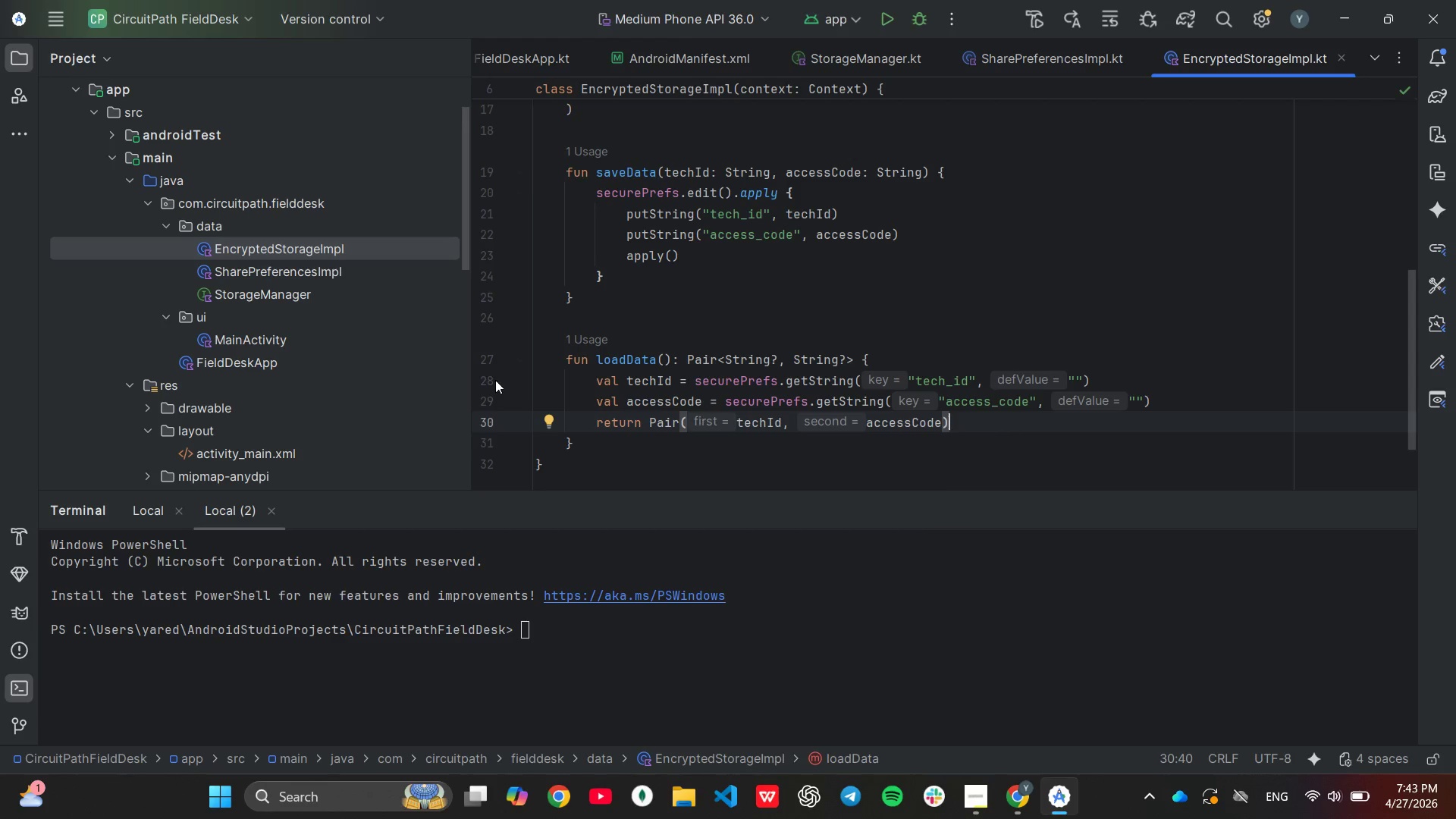 
wait(5.83)
 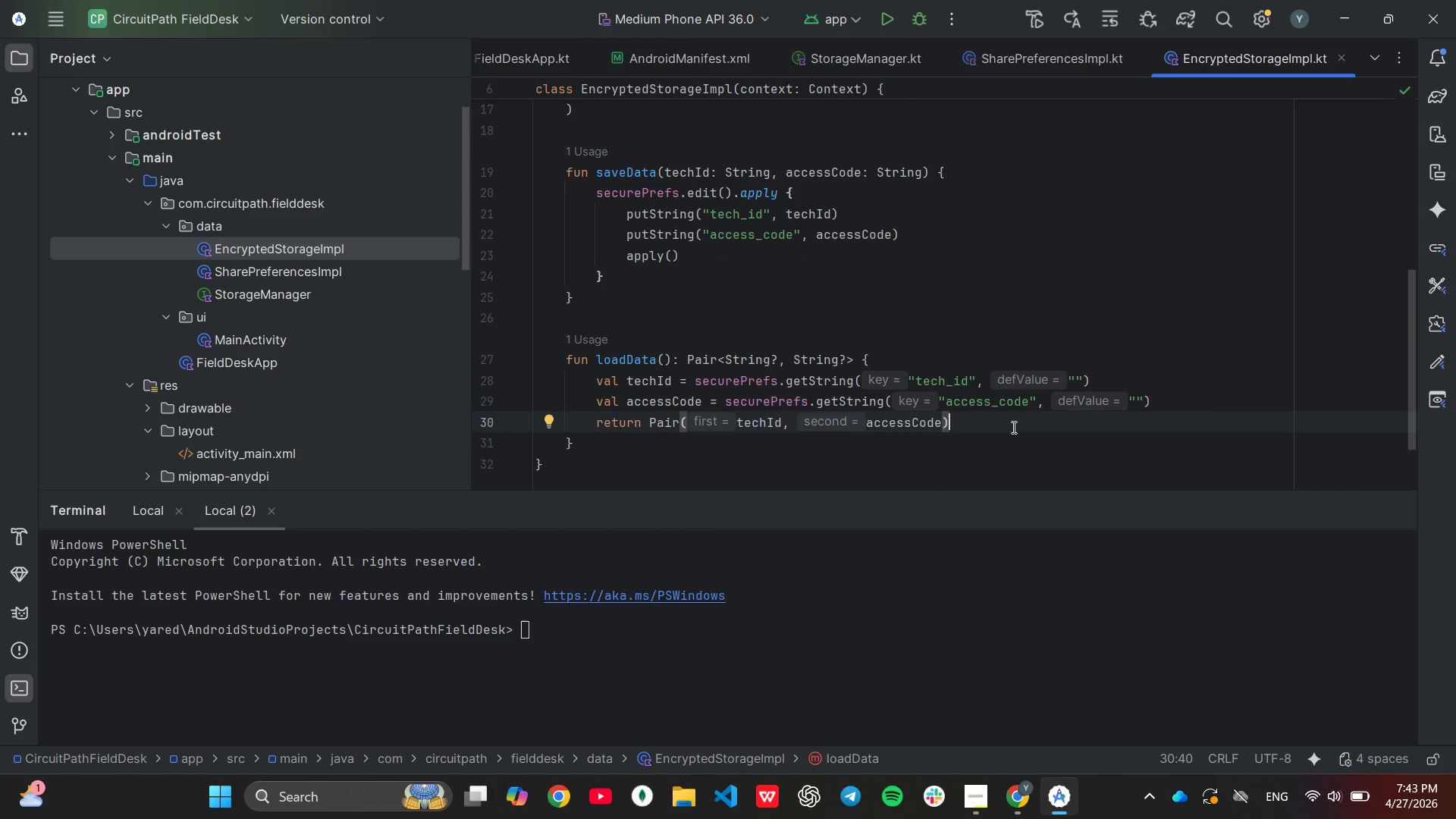 
double_click([275, 340])
 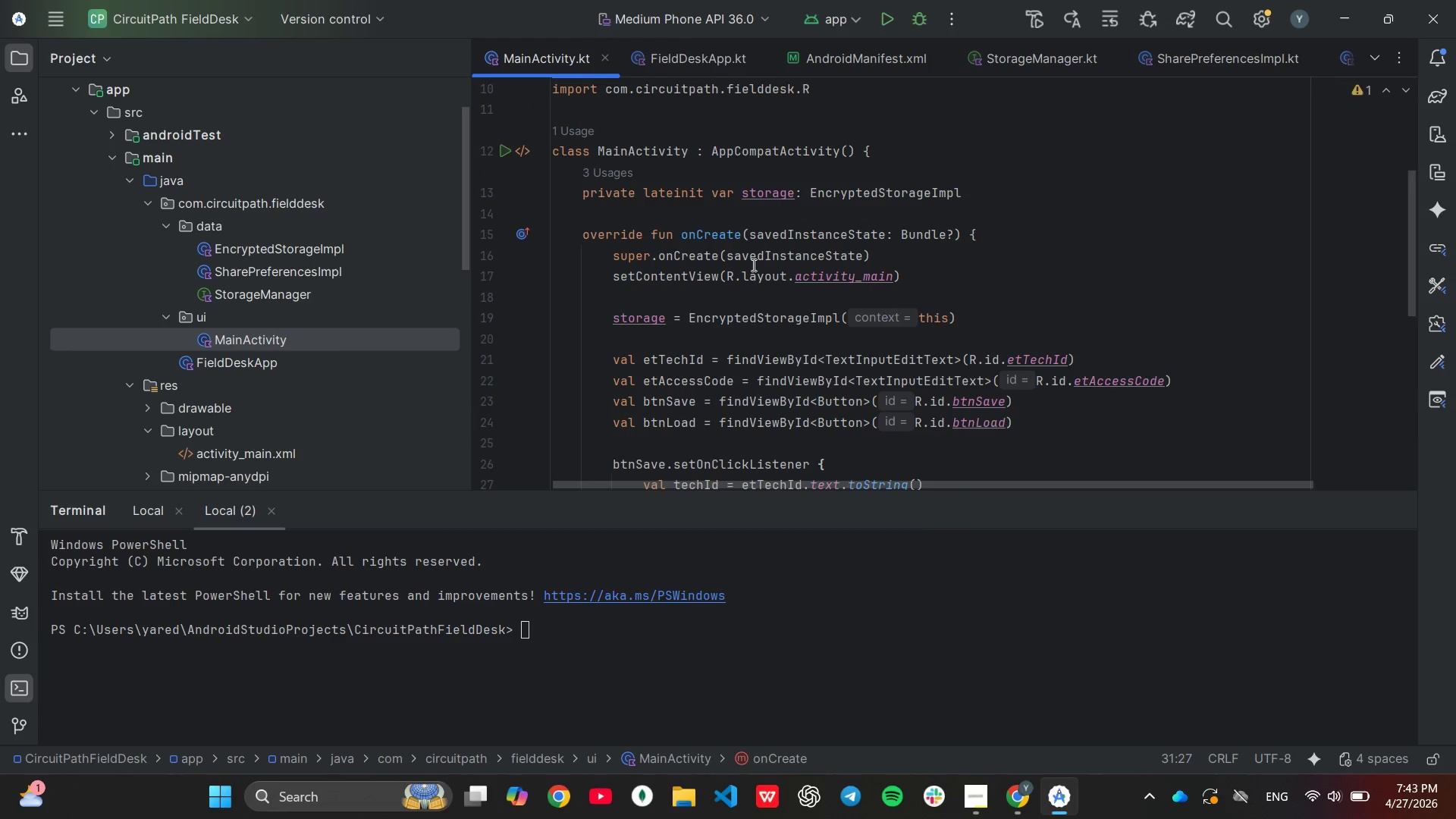 
scroll: coordinate [752, 265], scroll_direction: down, amount: 6.0
 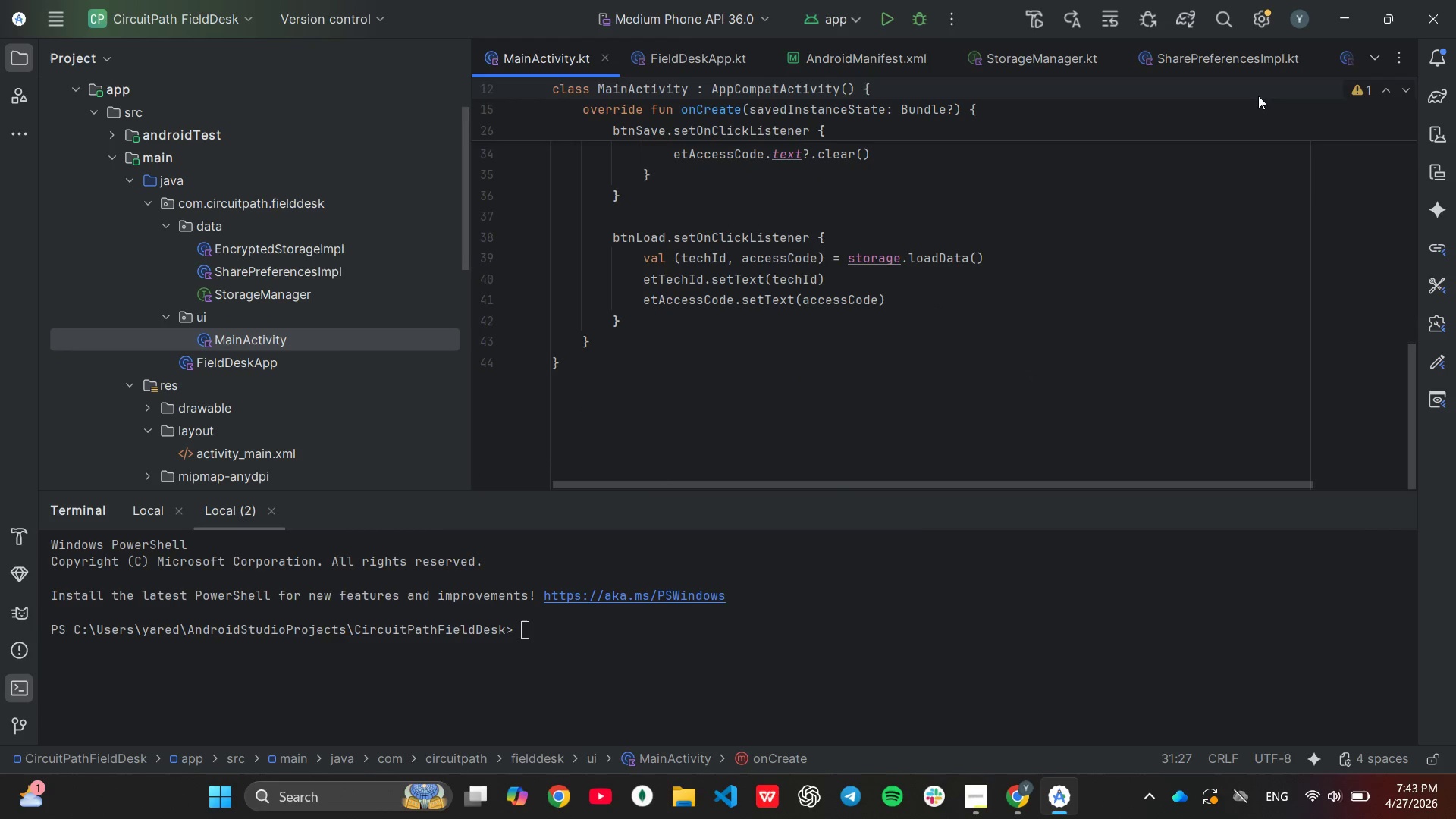 
left_click([1434, 130])
 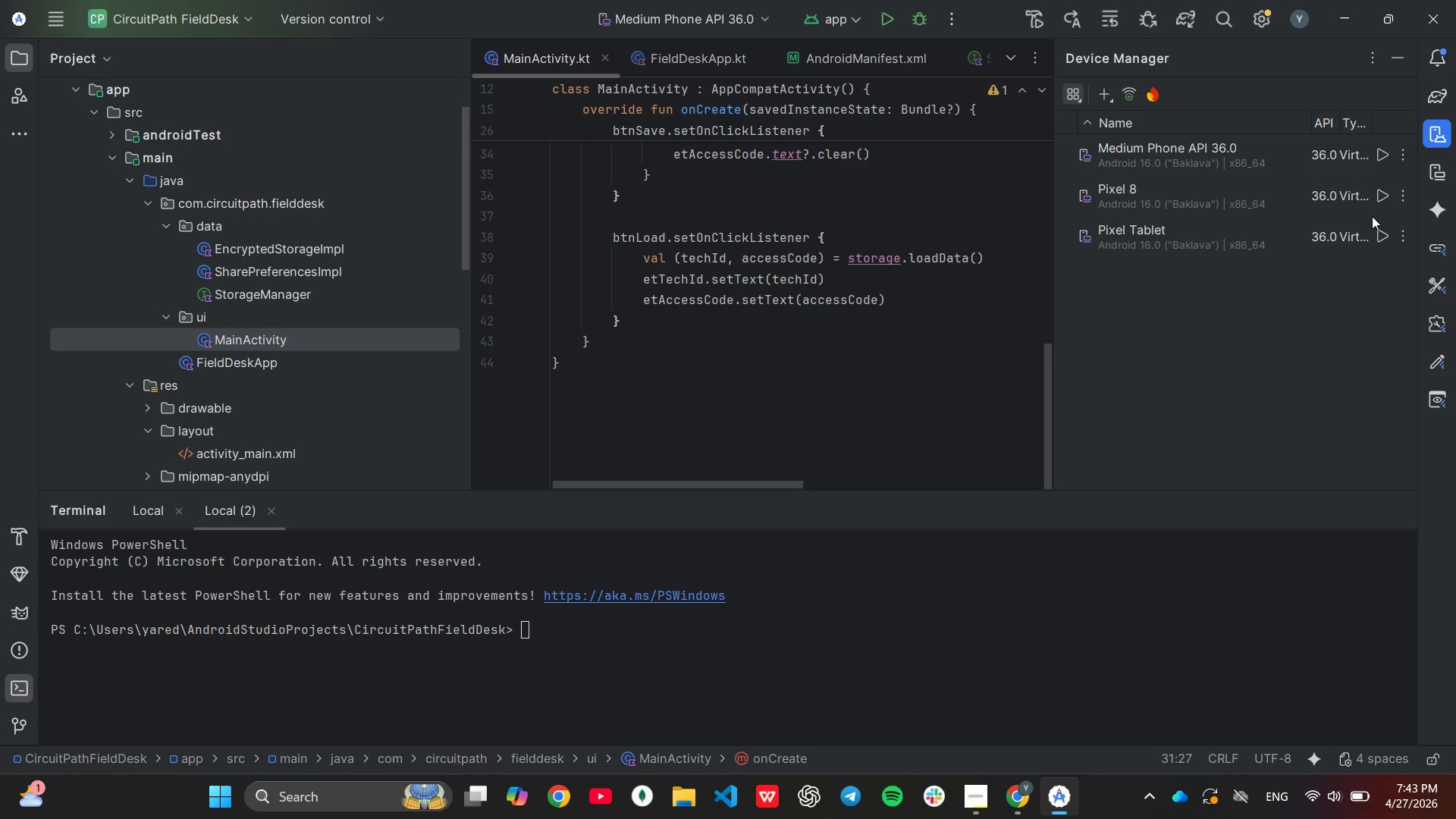 
left_click([1383, 196])
 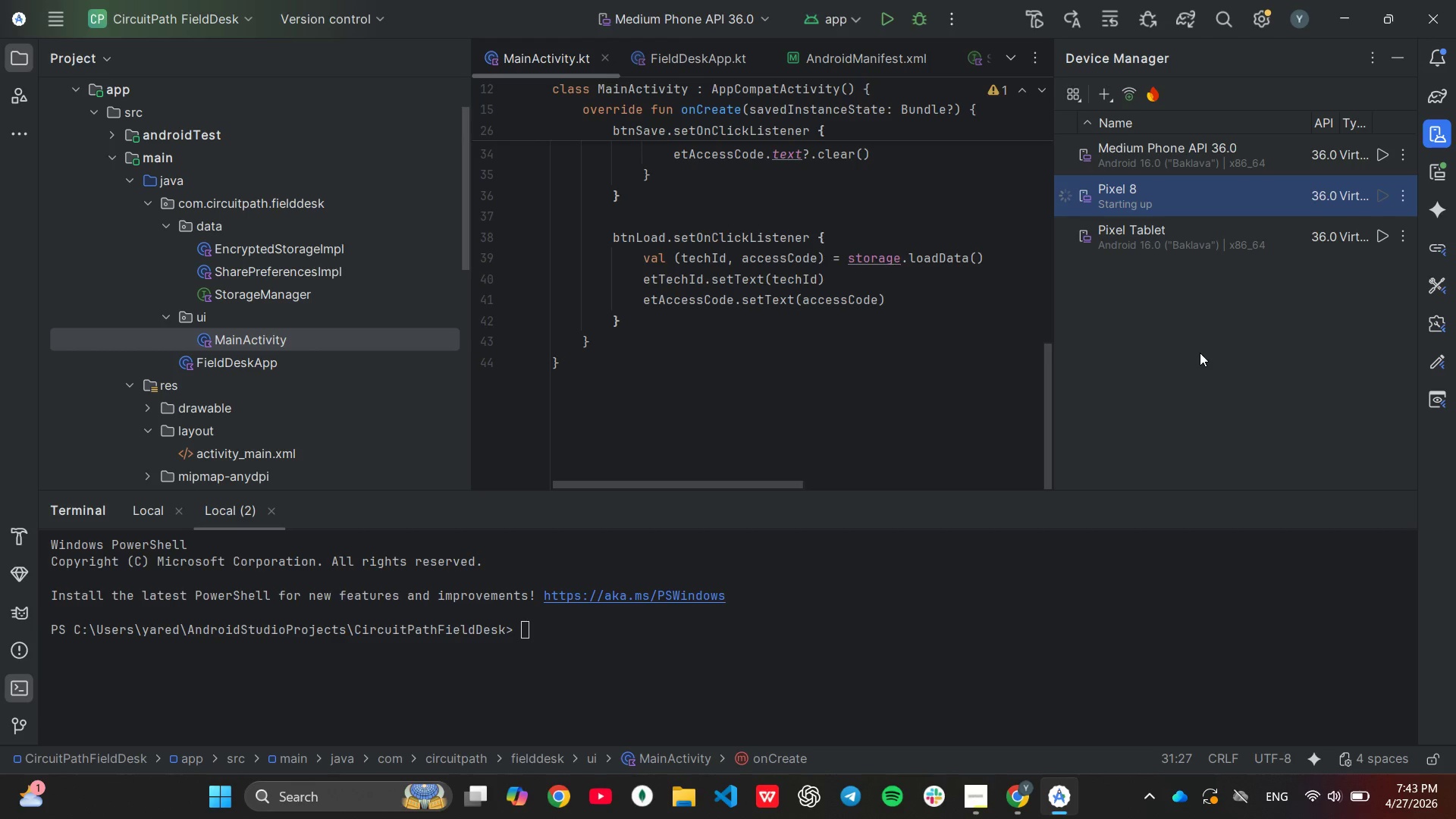 
wait(37.97)
 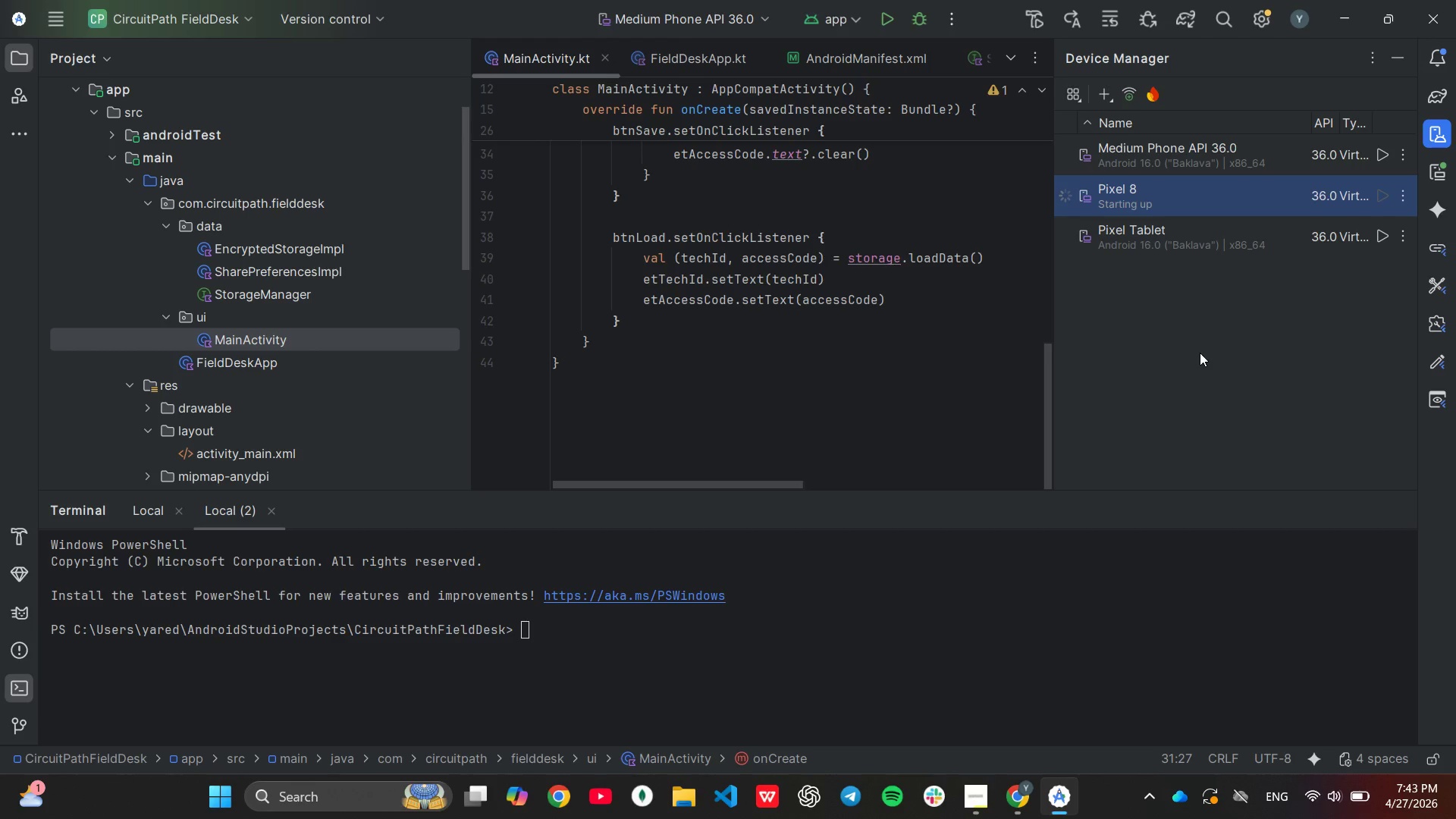 
left_click([1351, 61])
 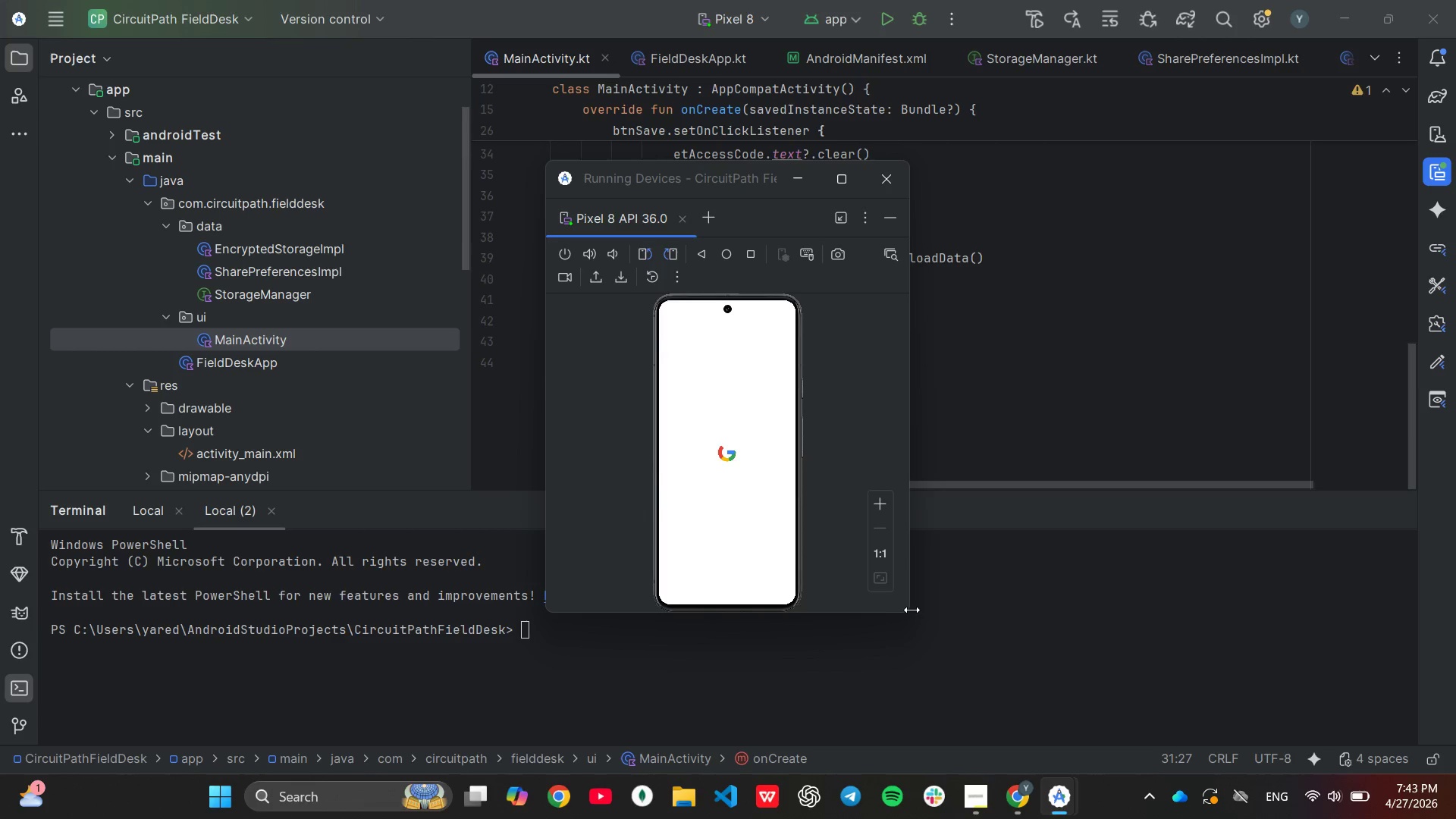 
wait(6.06)
 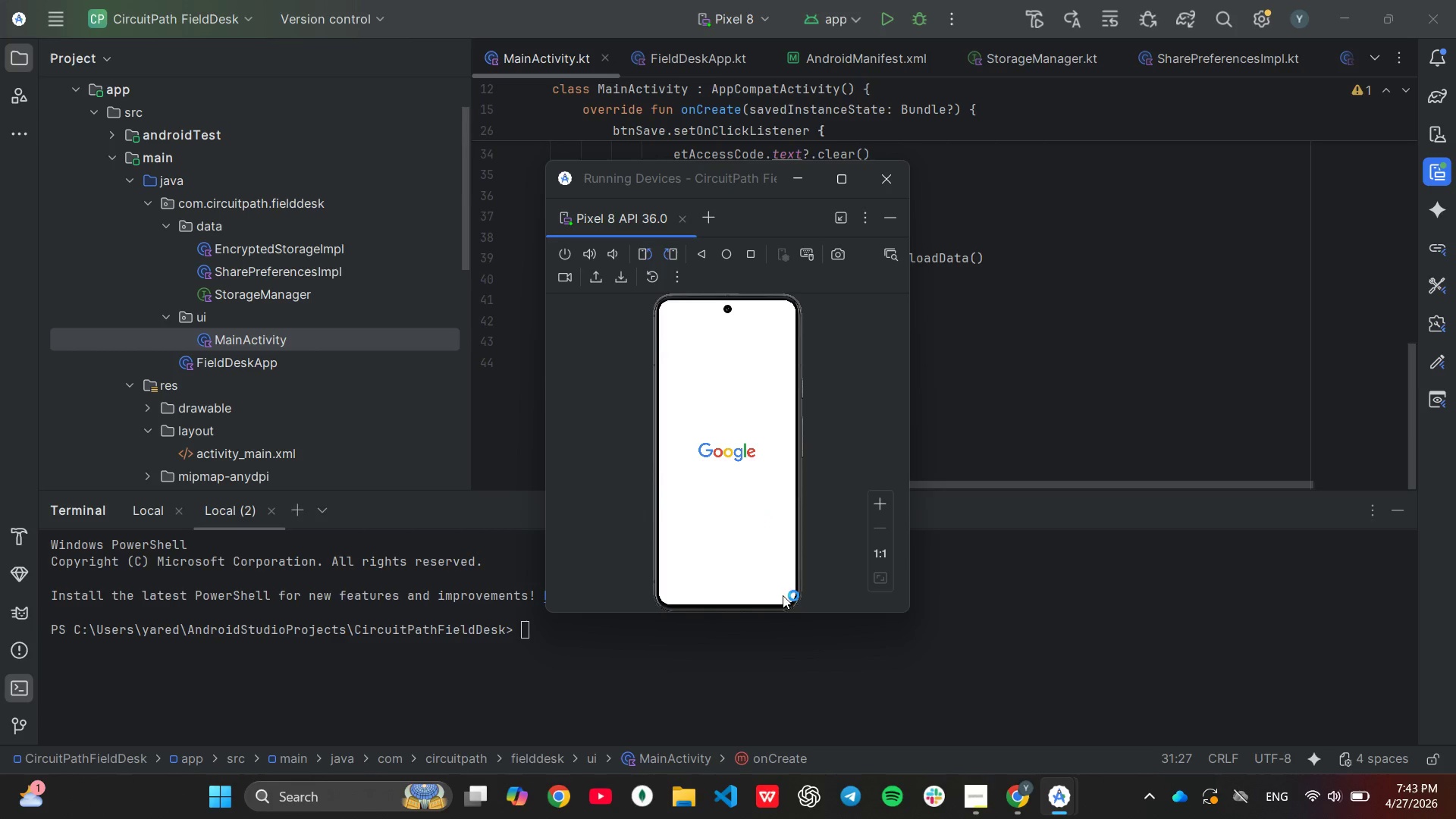 
left_click_drag(start_coordinate=[911, 615], to_coordinate=[954, 773])
 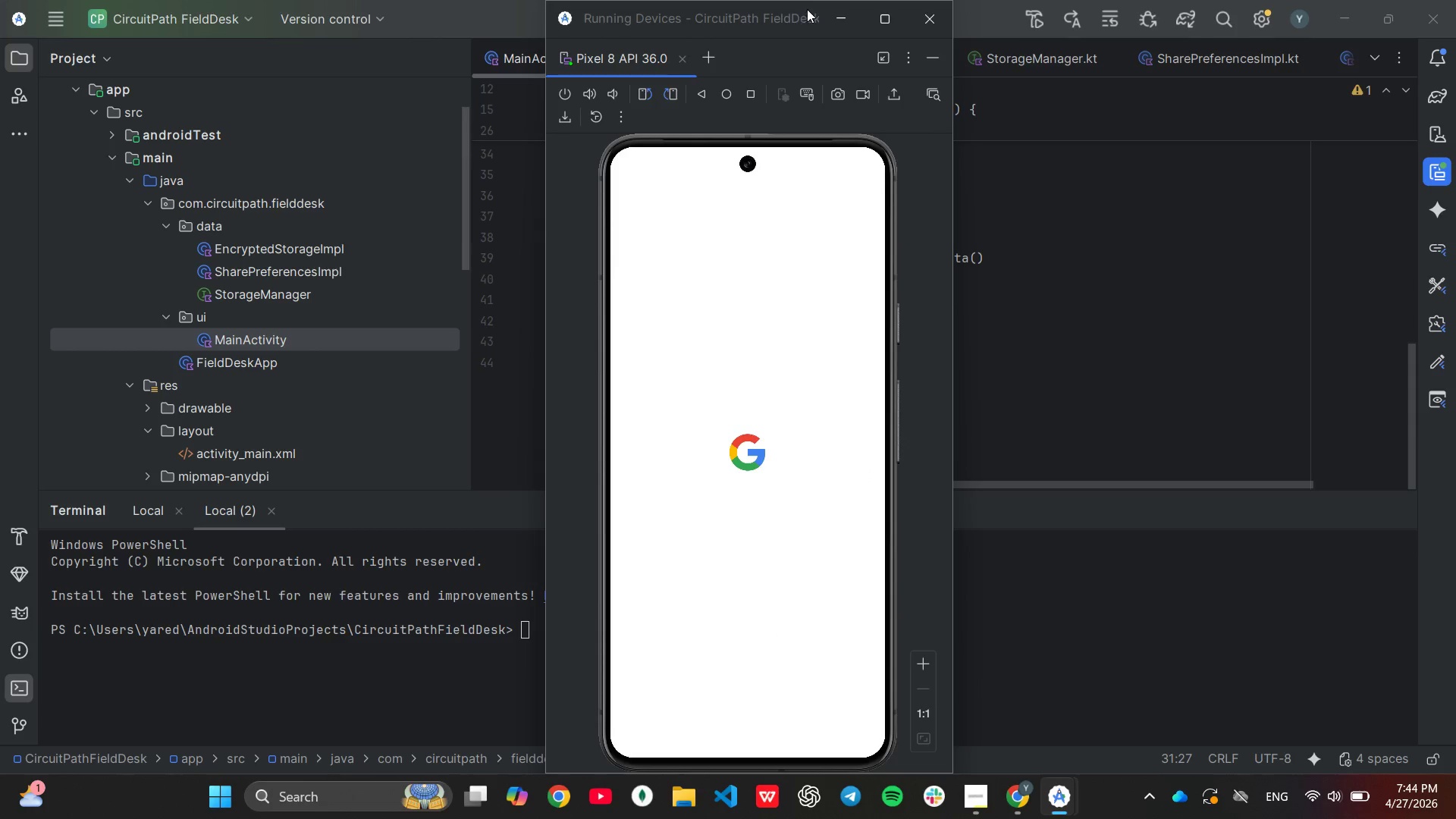 
left_click_drag(start_coordinate=[808, 9], to_coordinate=[1300, 0])
 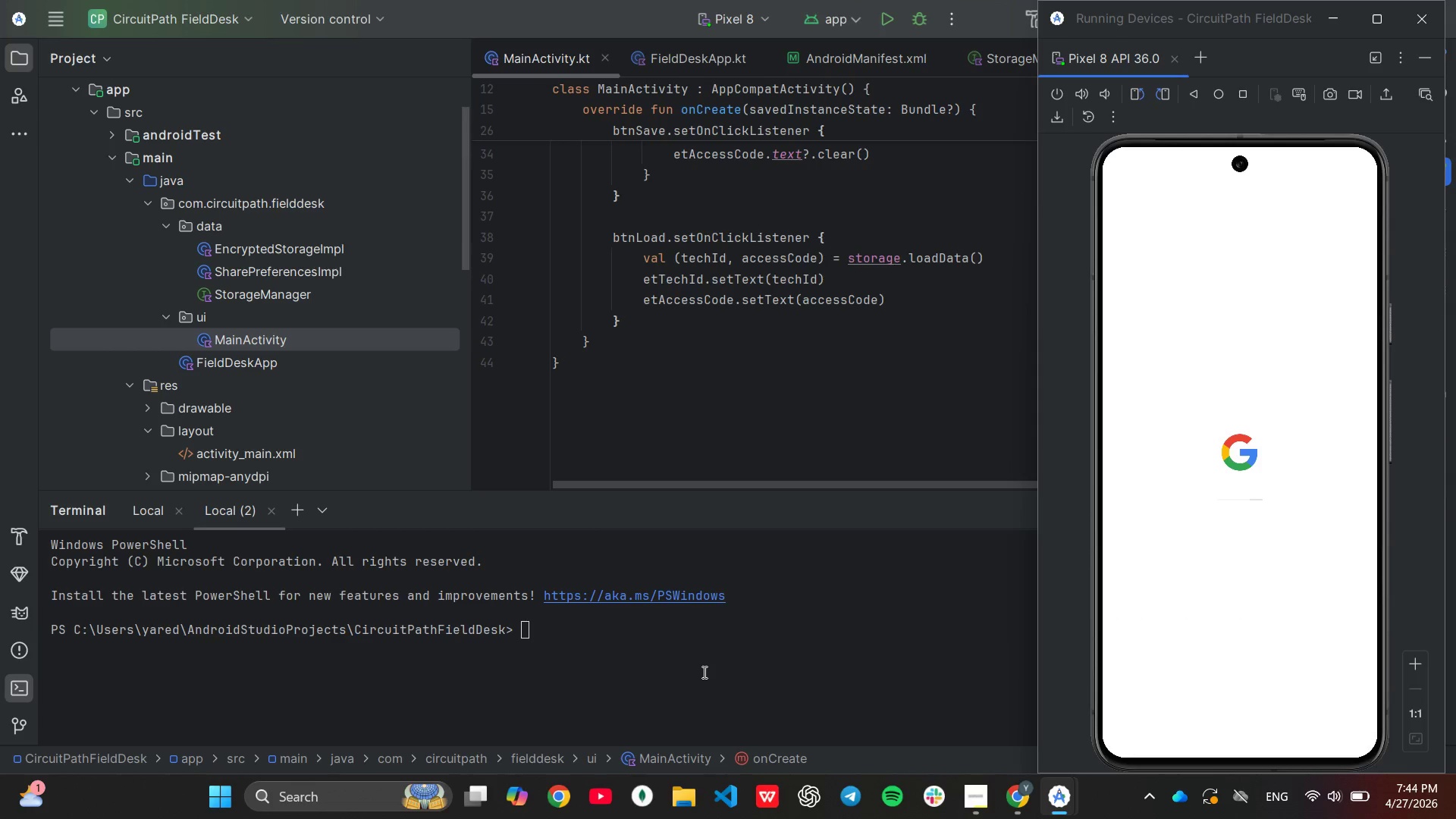 
left_click([703, 672])
 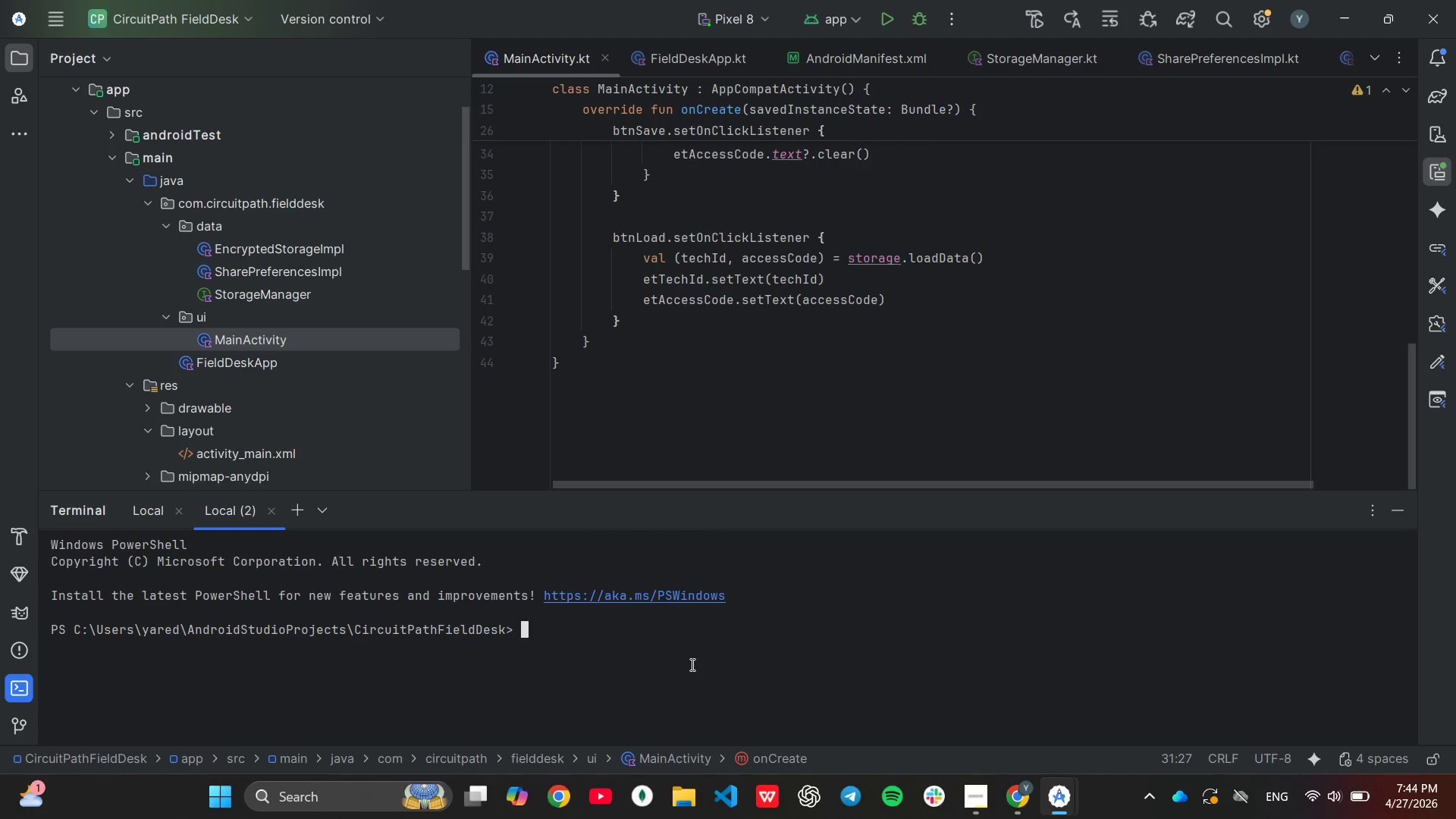 
key(ArrowUp)
 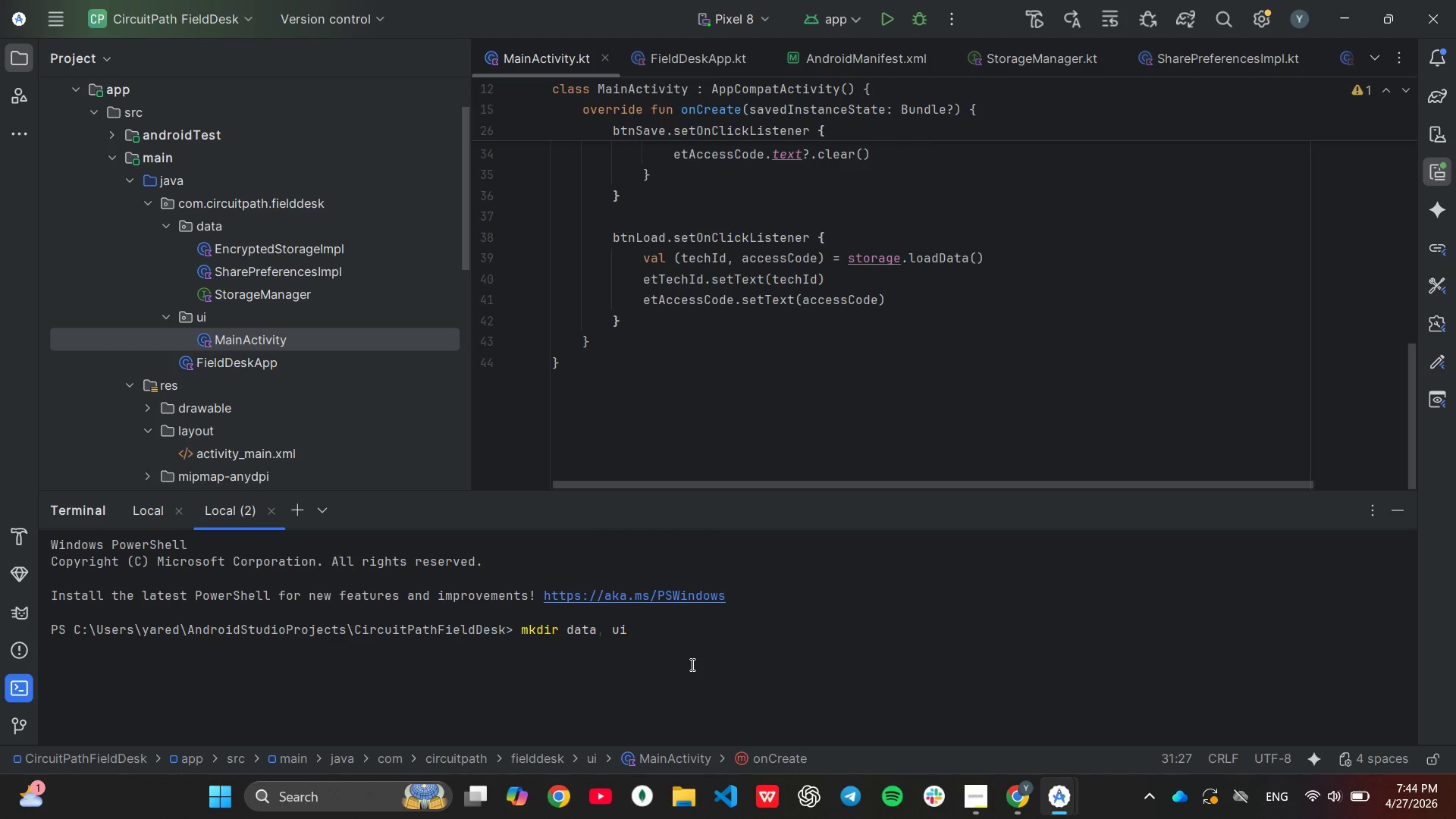 
key(ArrowUp)
 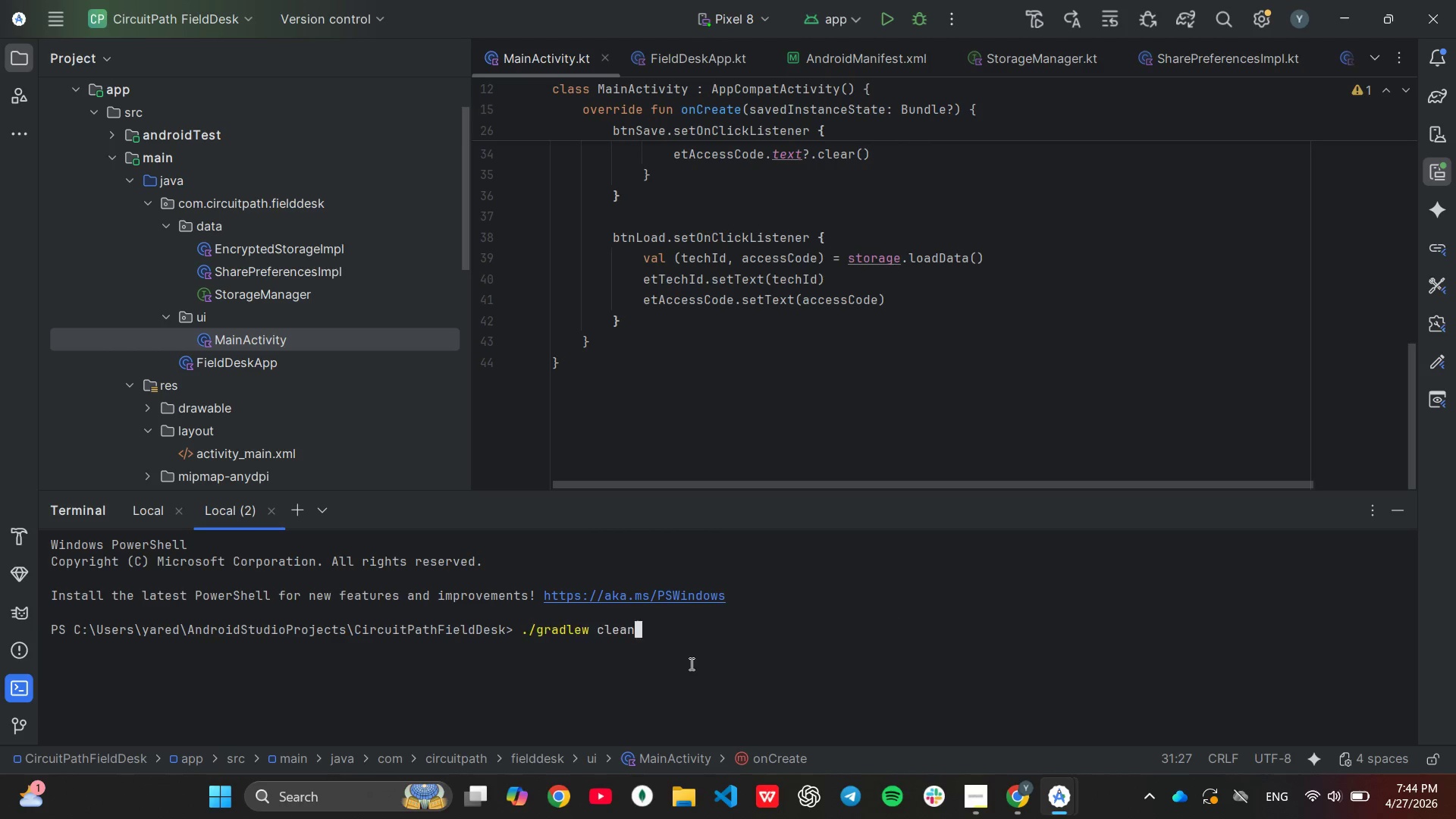 
key(ArrowUp)
 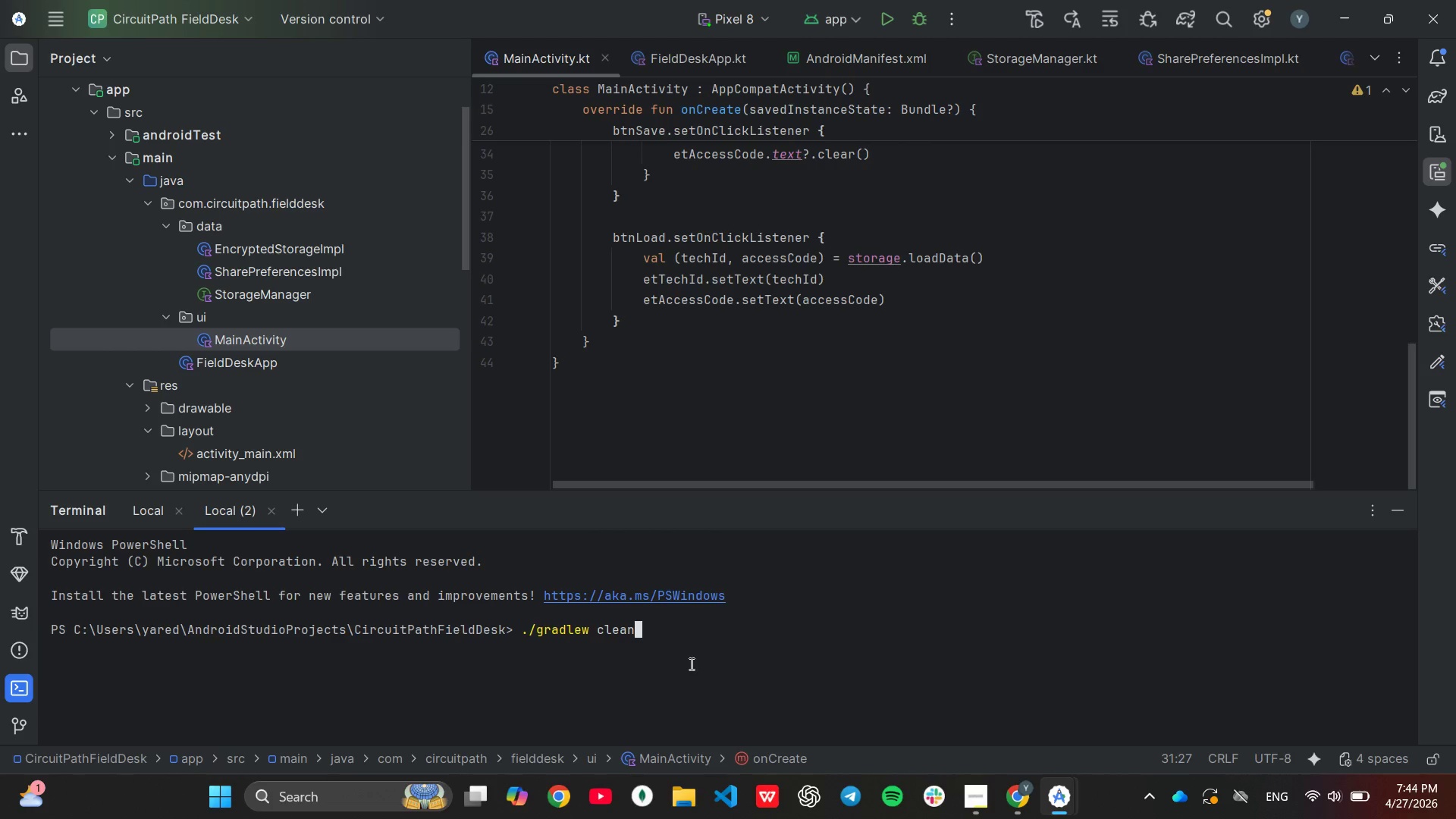 
key(ArrowDown)
 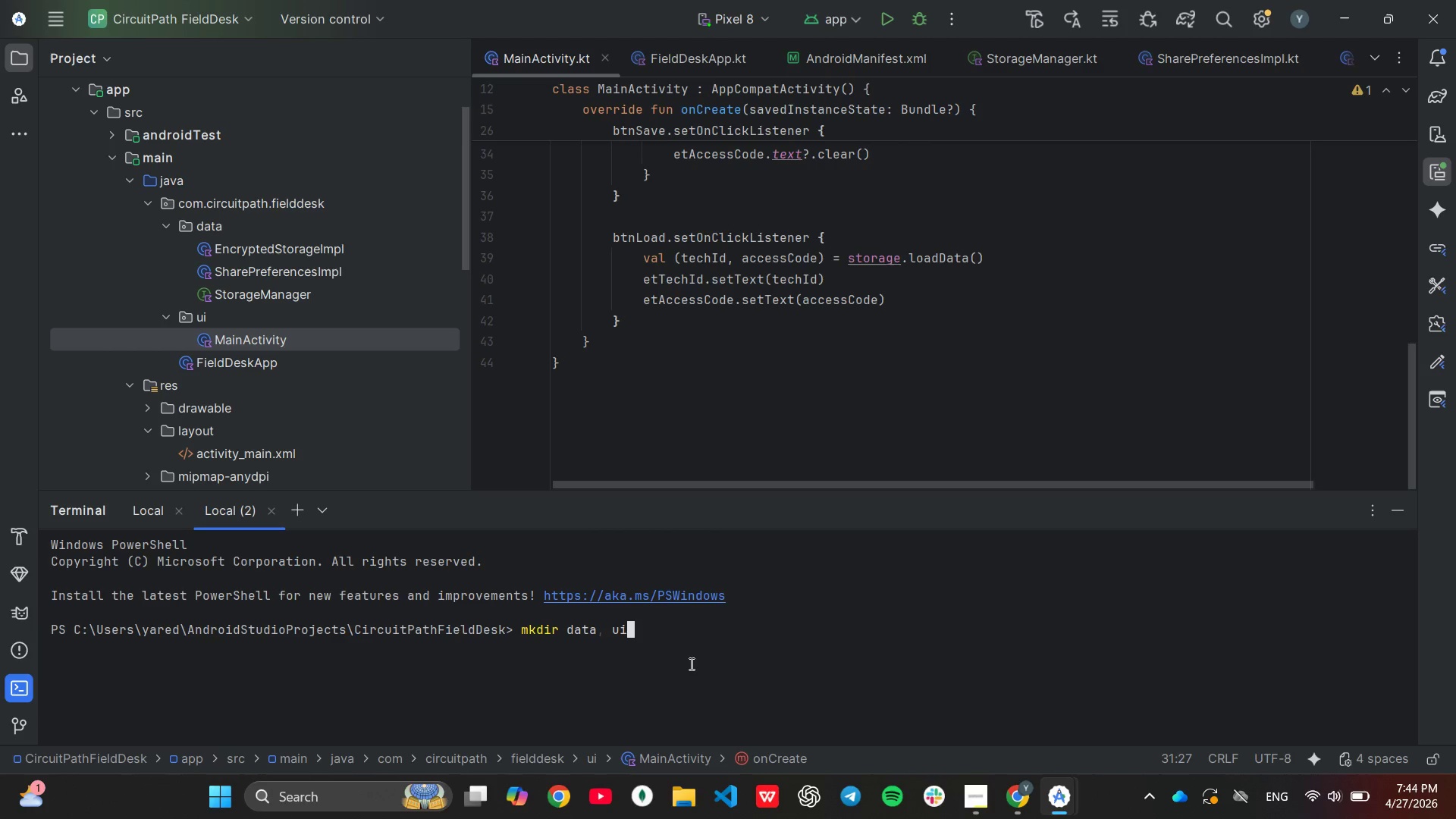 
key(ArrowDown)
 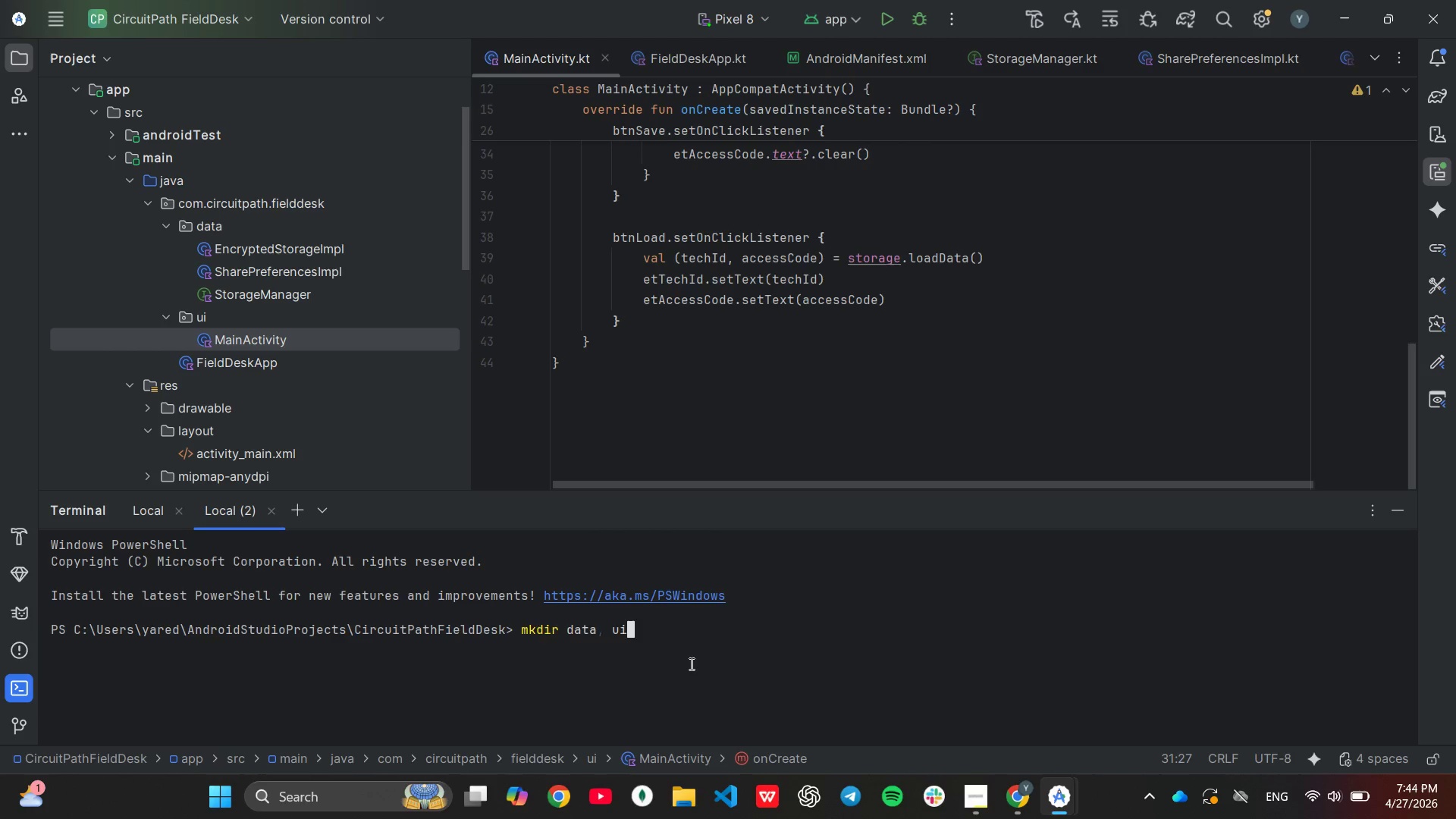 
key(ArrowDown)
 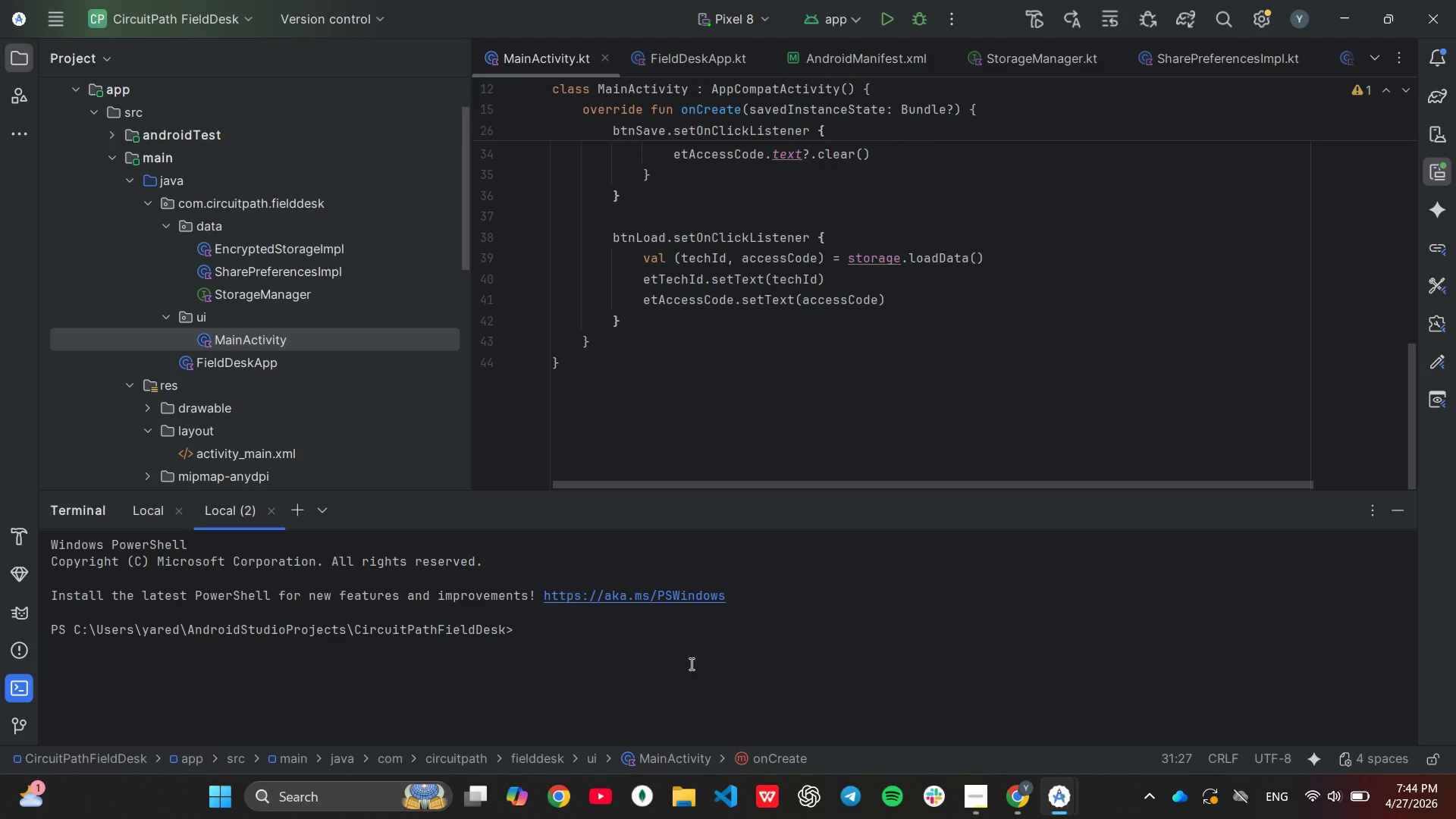 
key(ArrowUp)
 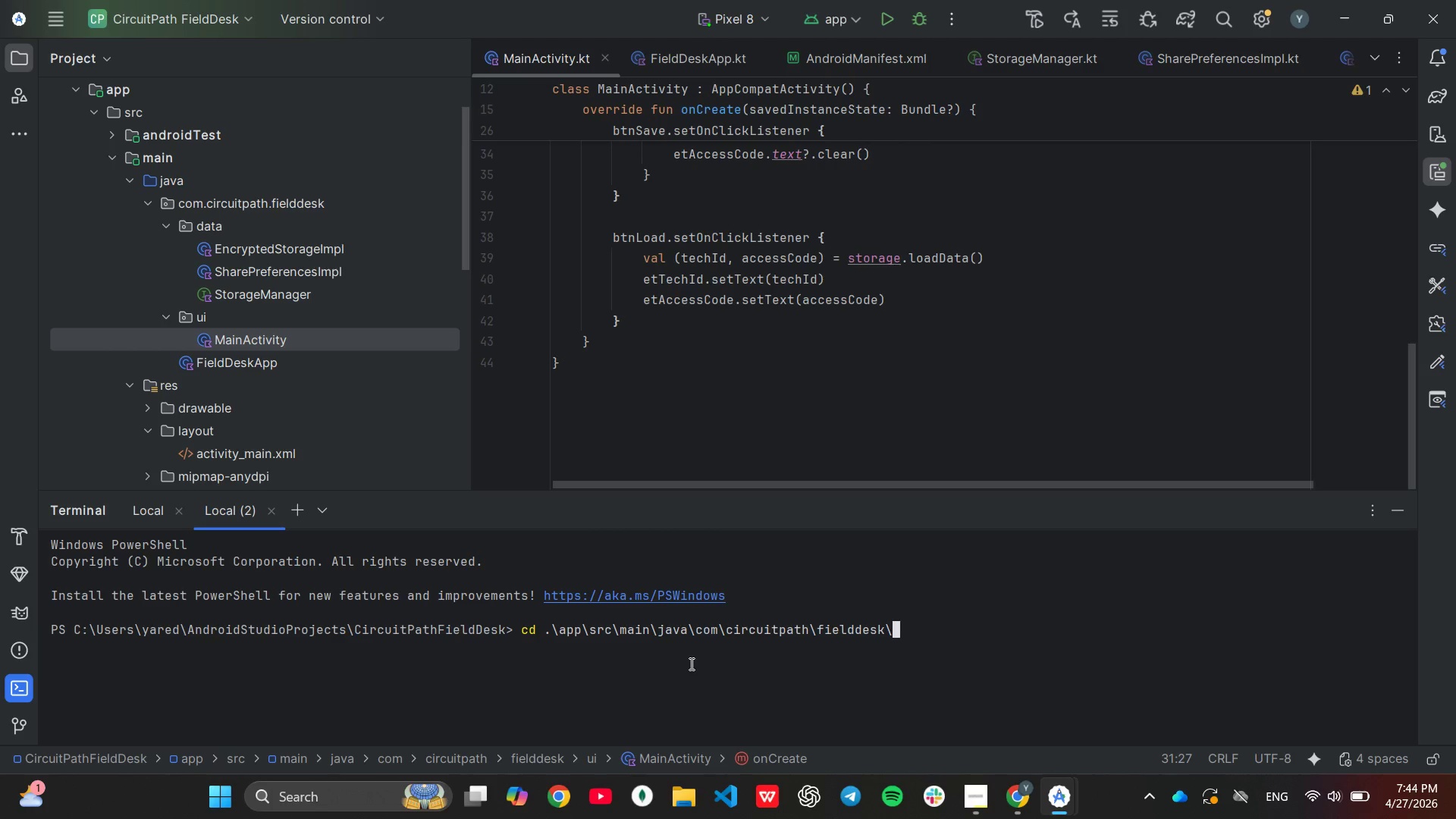 
key(ArrowUp)
 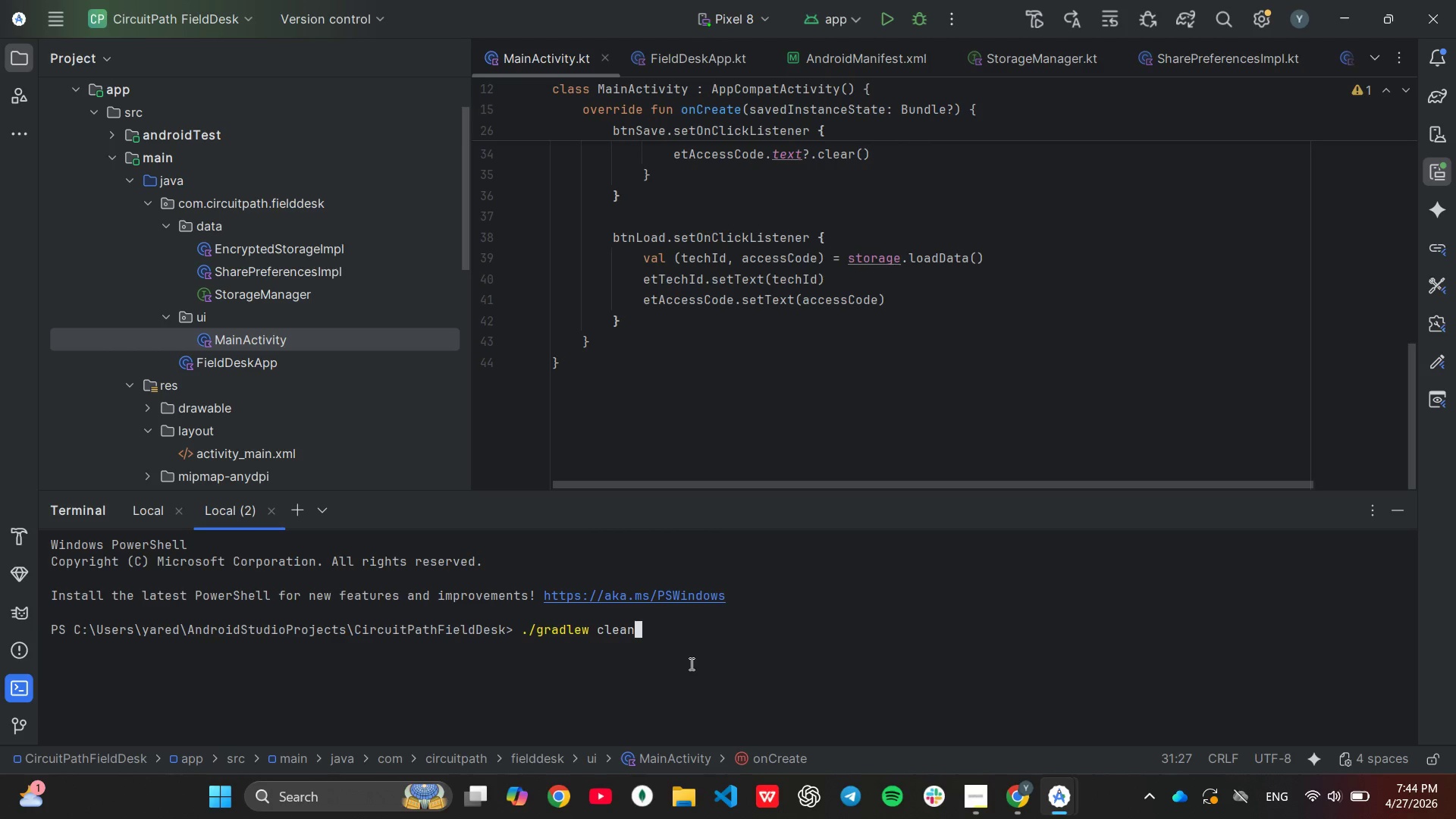 
key(ArrowUp)
 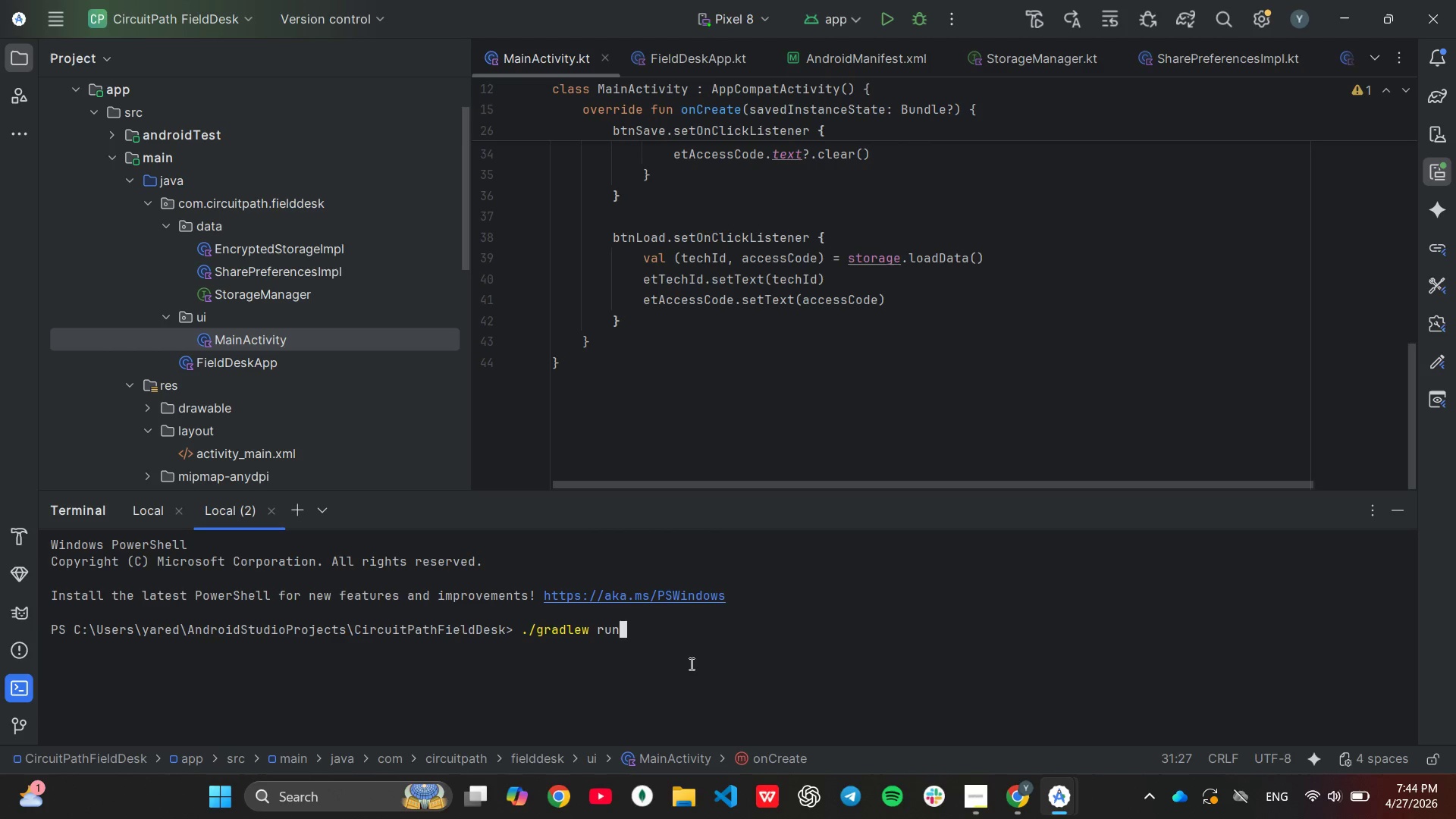 
key(ArrowUp)
 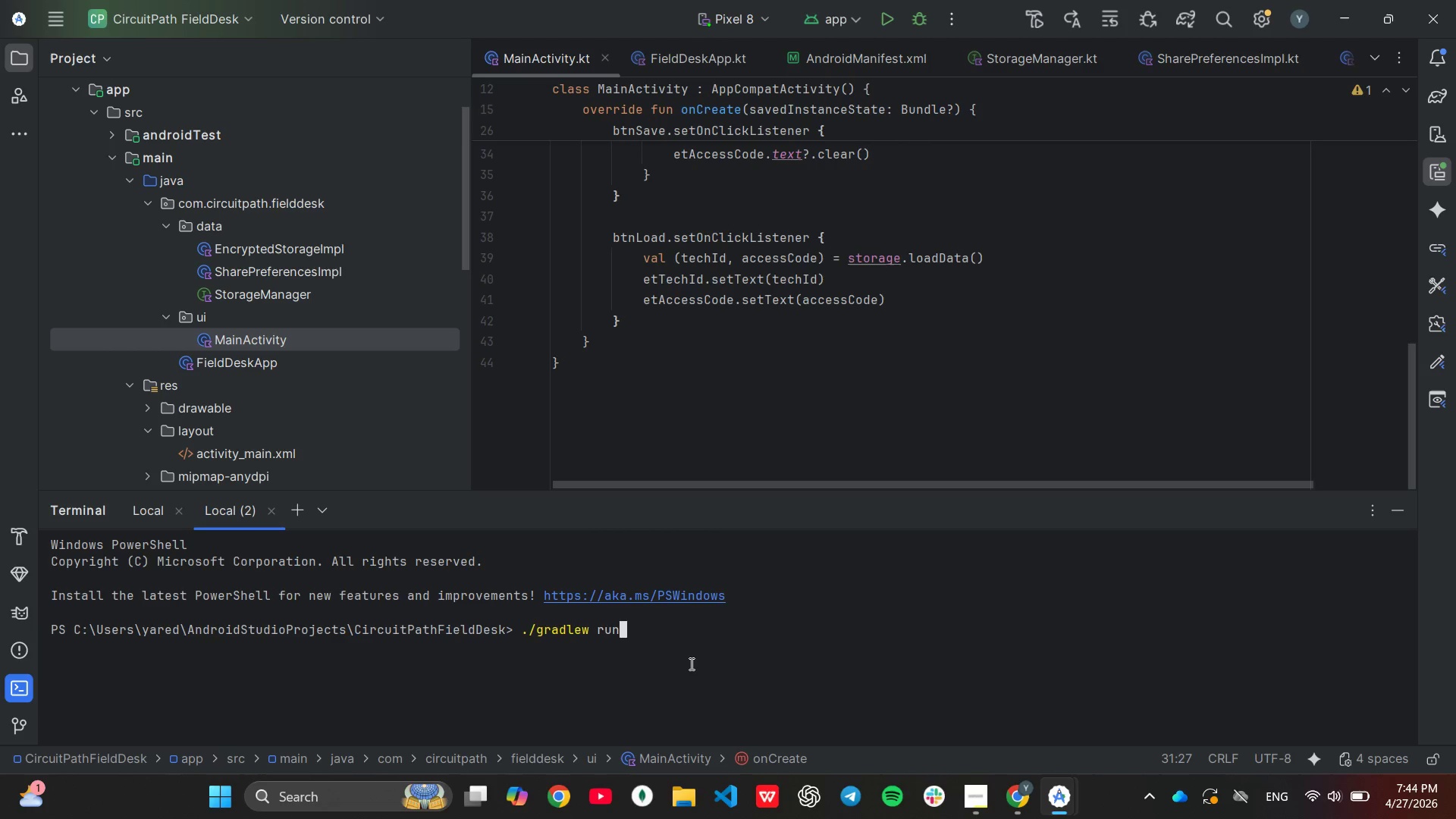 
key(ArrowUp)
 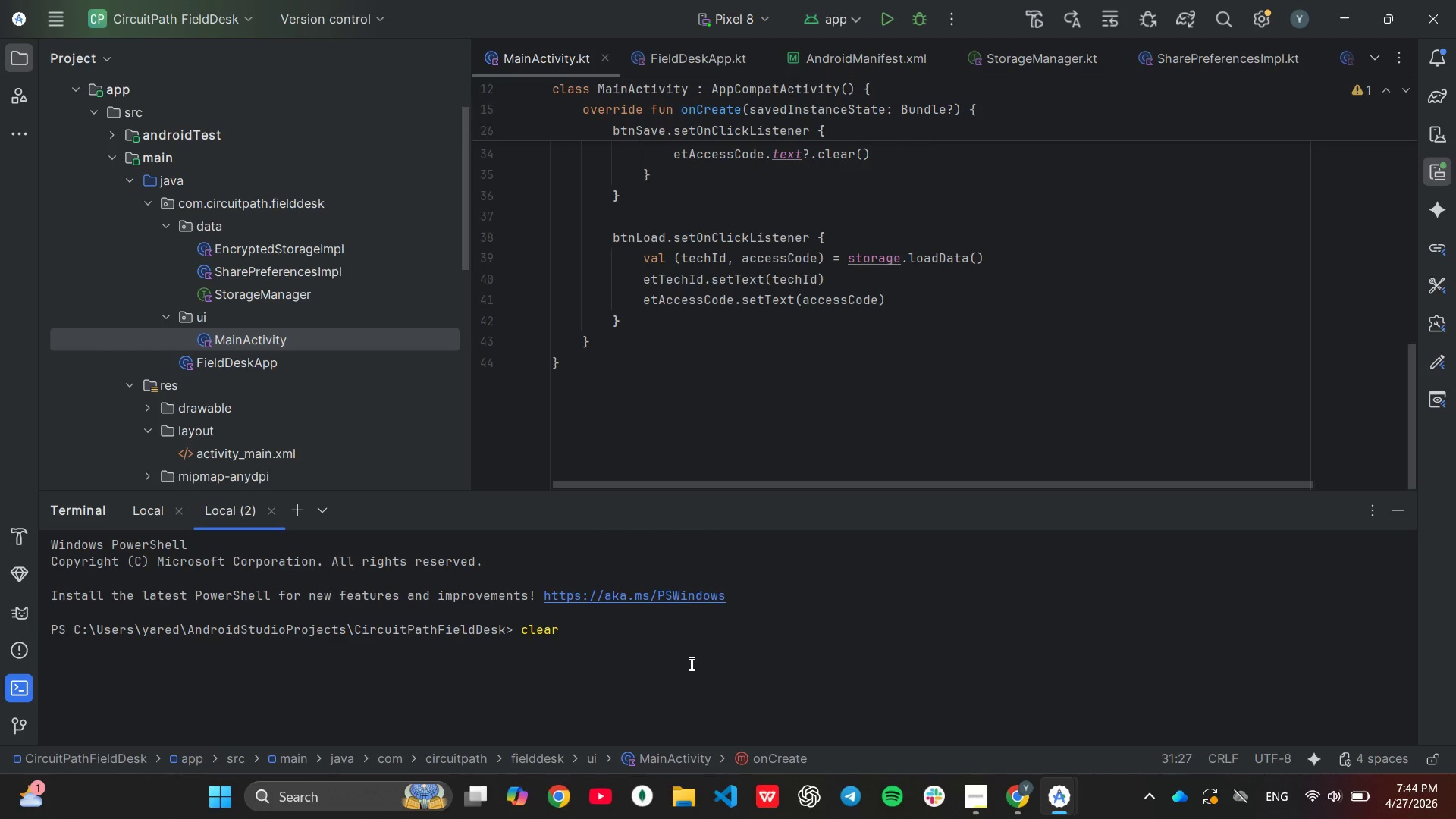 
key(ArrowDown)
 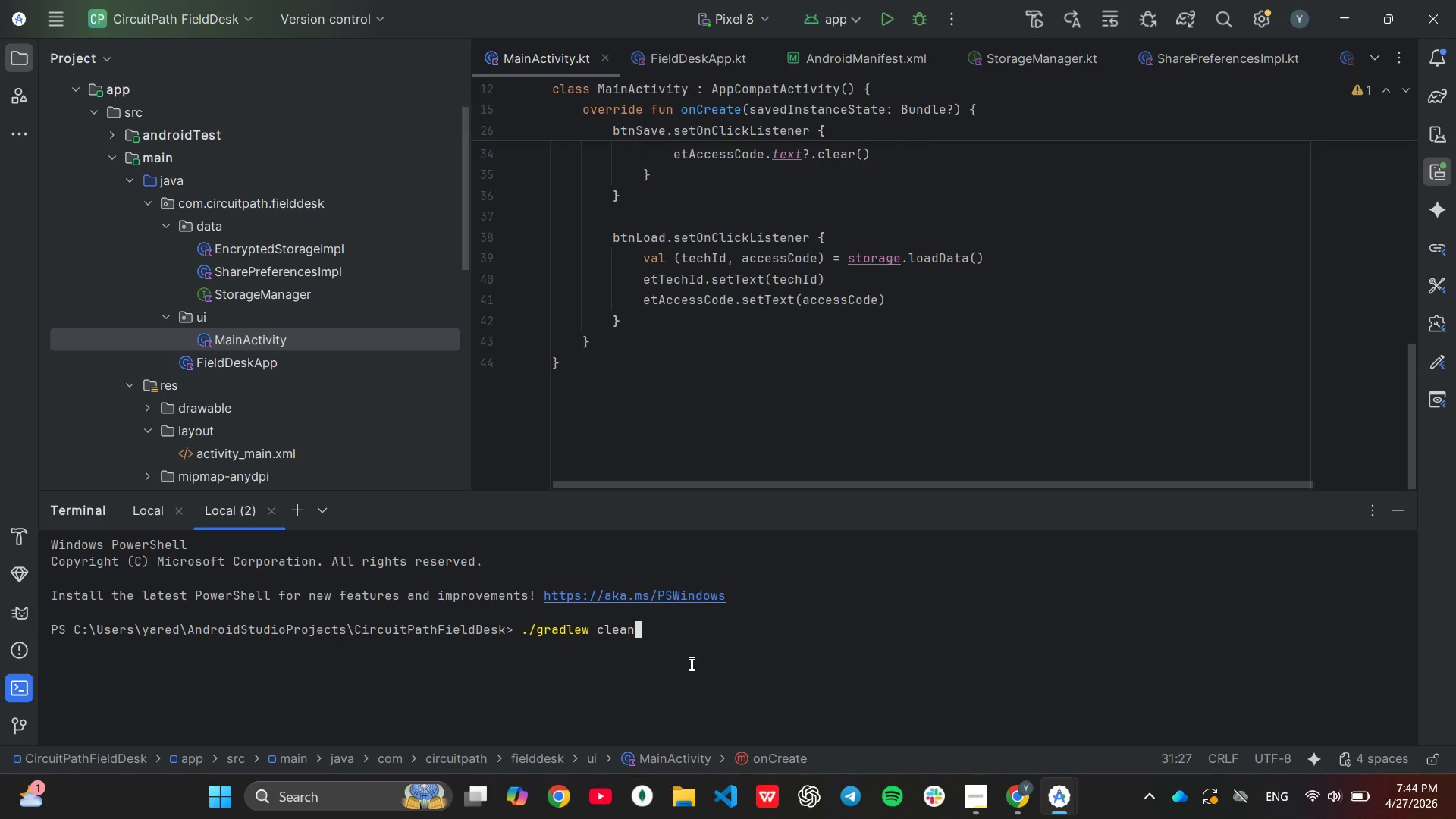 
key(ArrowDown)
 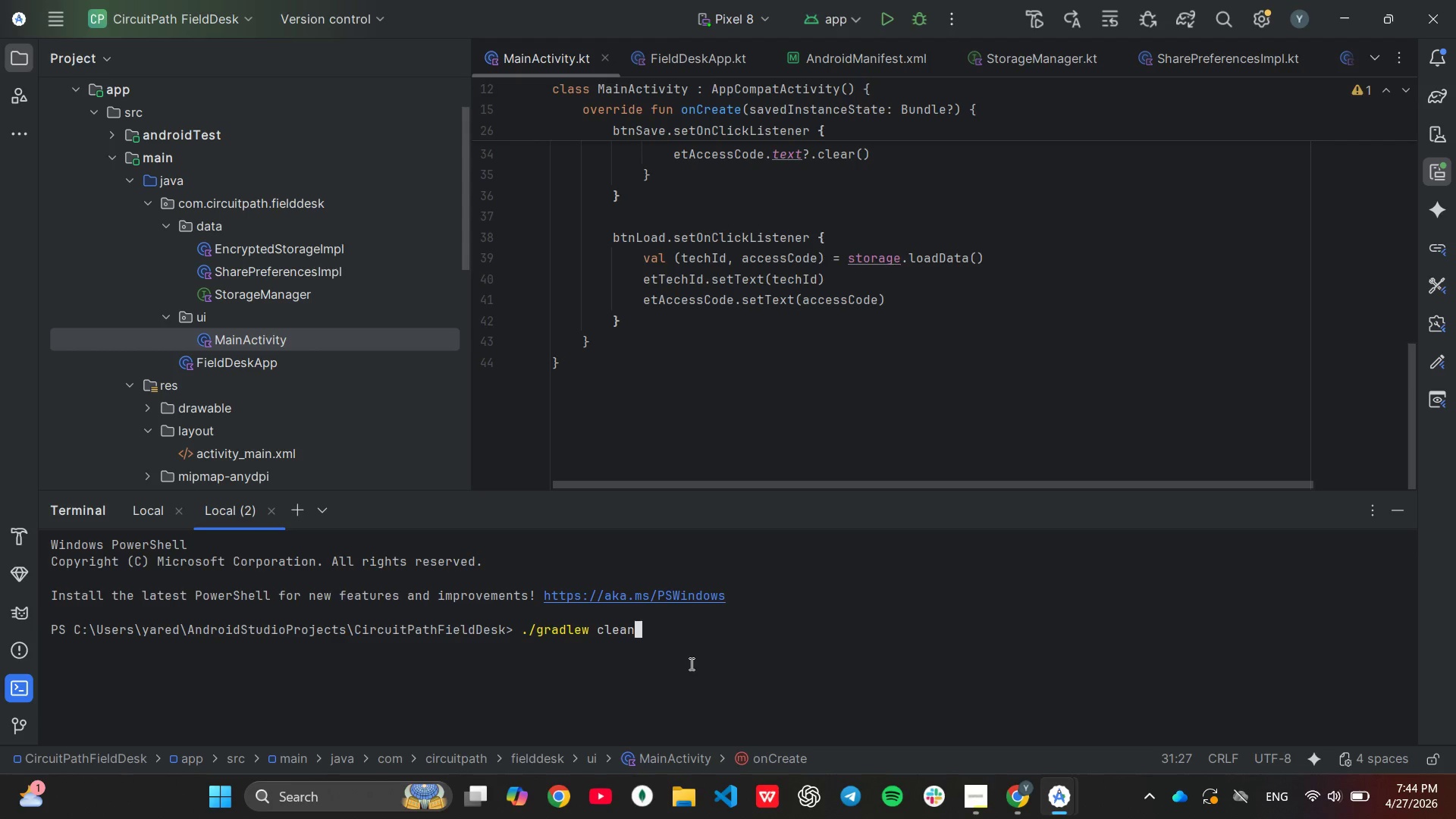 
key(Enter)
 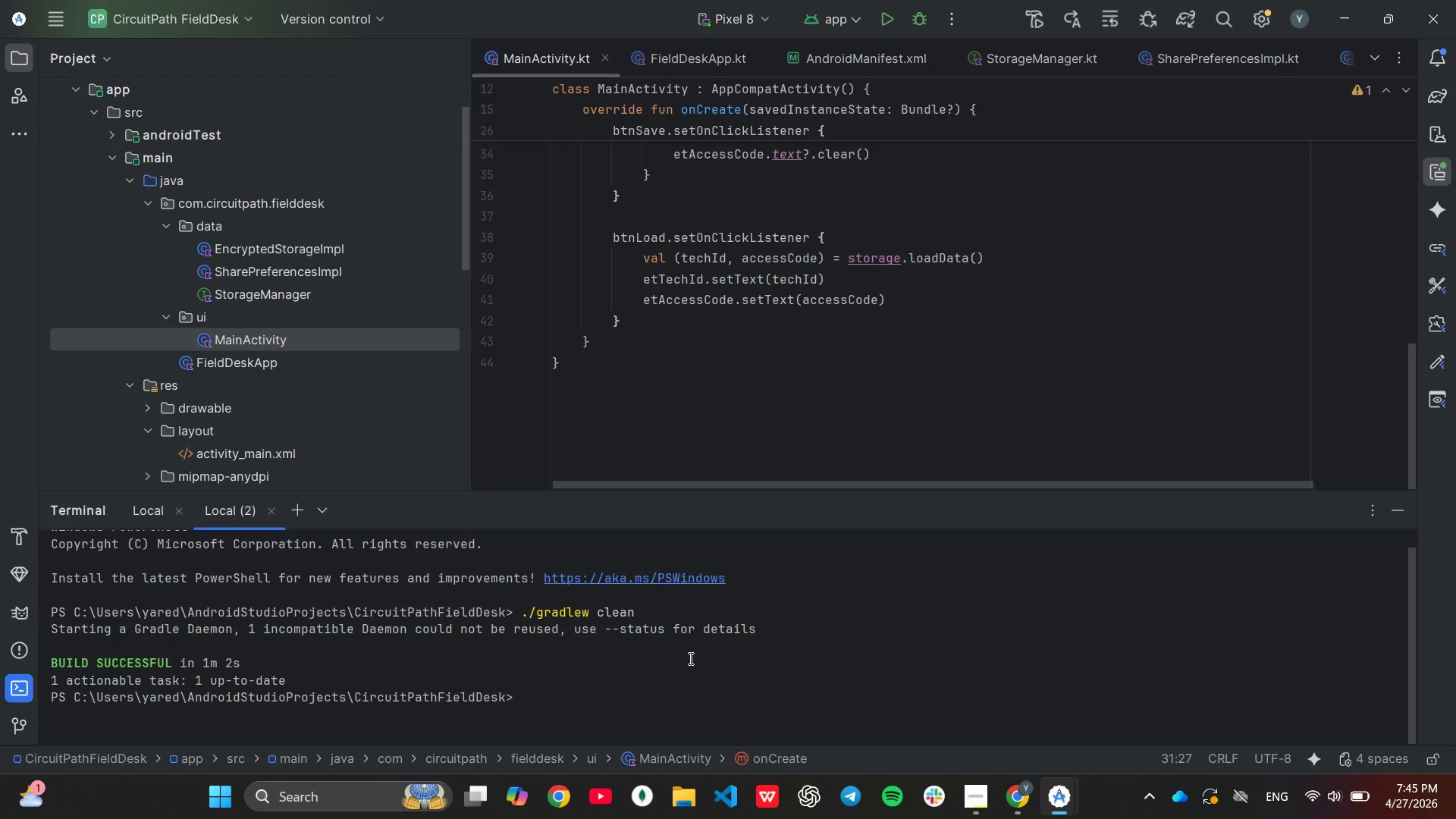 
wait(78.91)
 